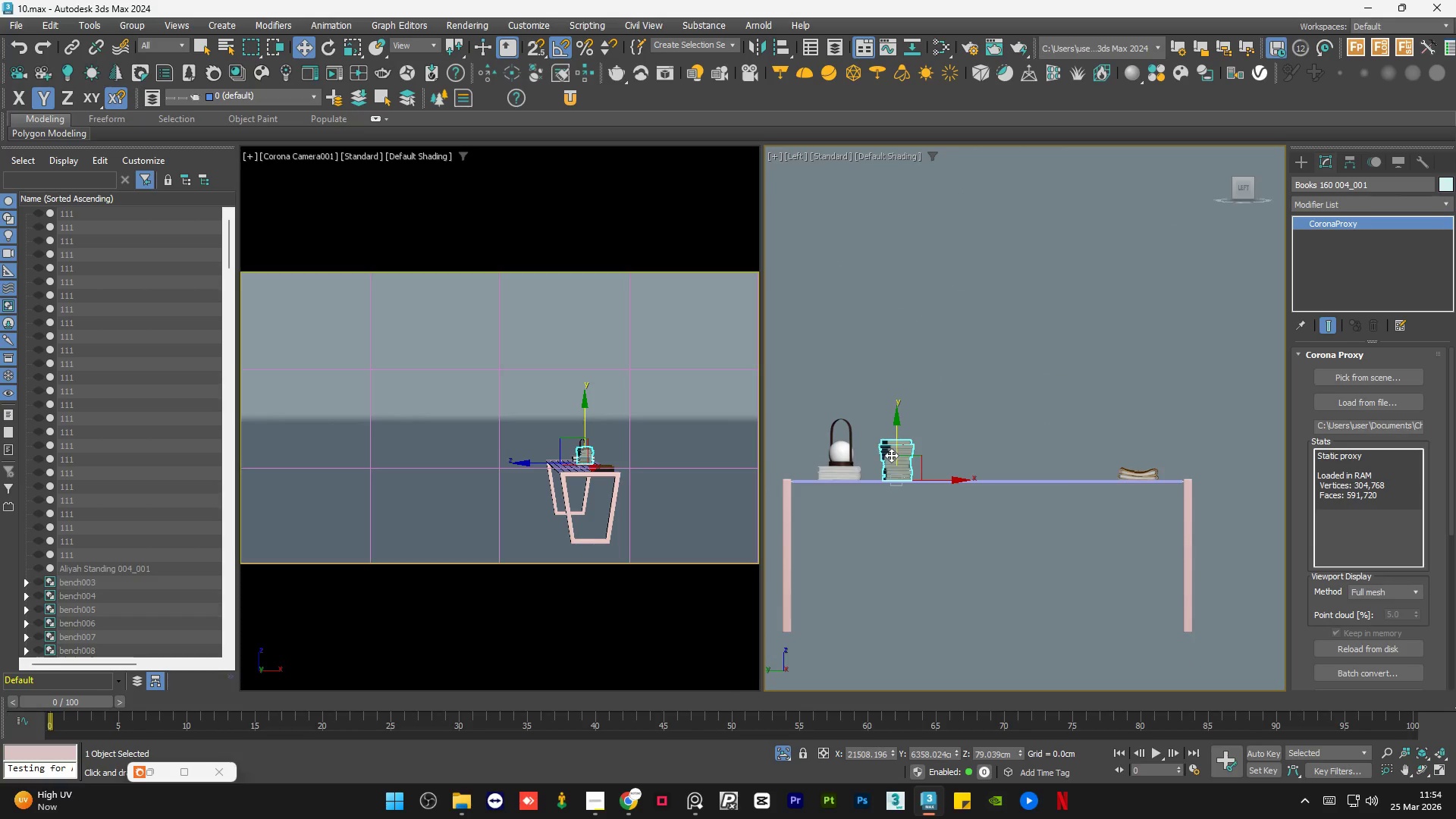 
scroll: coordinate [894, 454], scroll_direction: up, amount: 5.0
 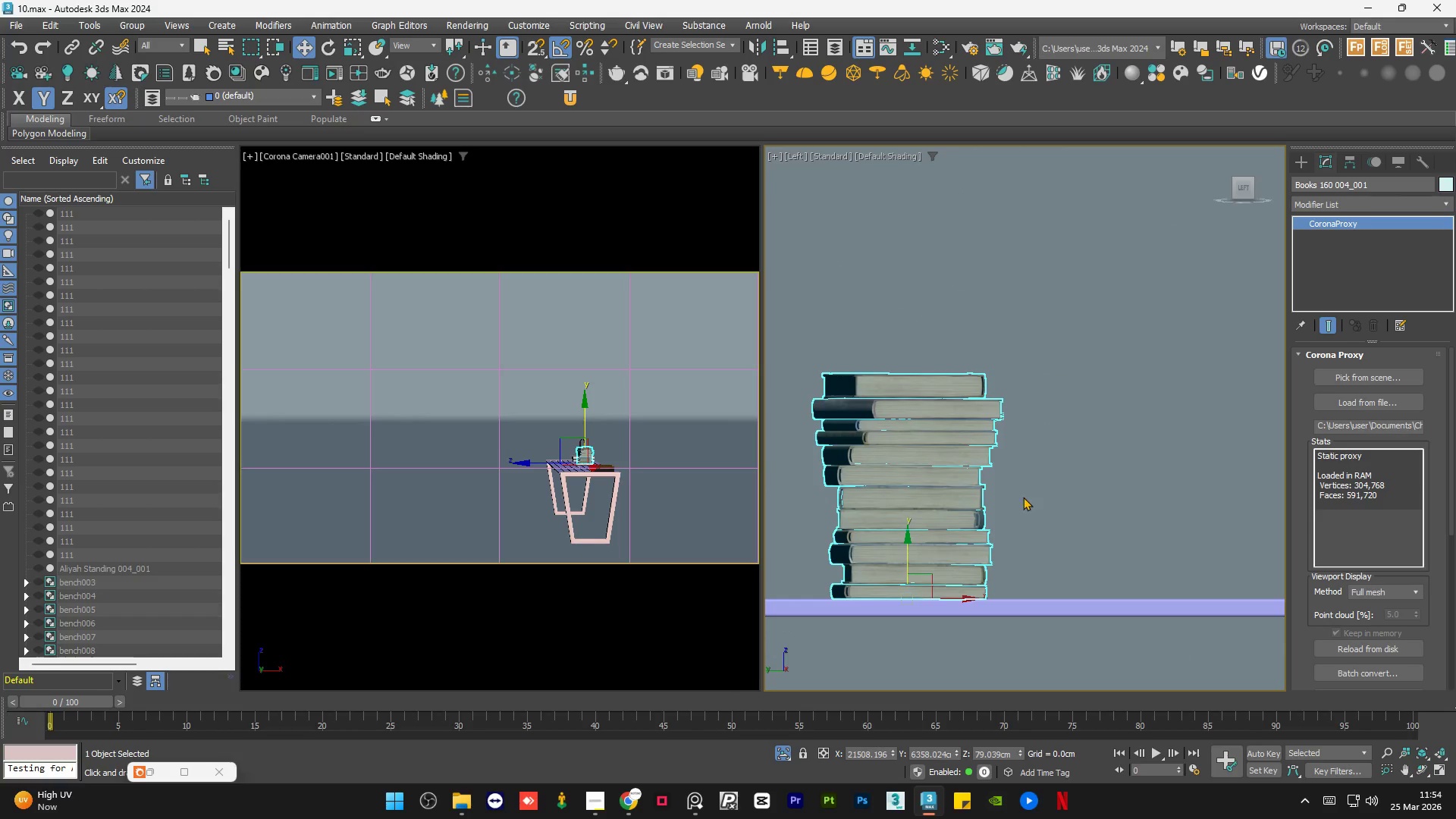 
left_click([1097, 485])
 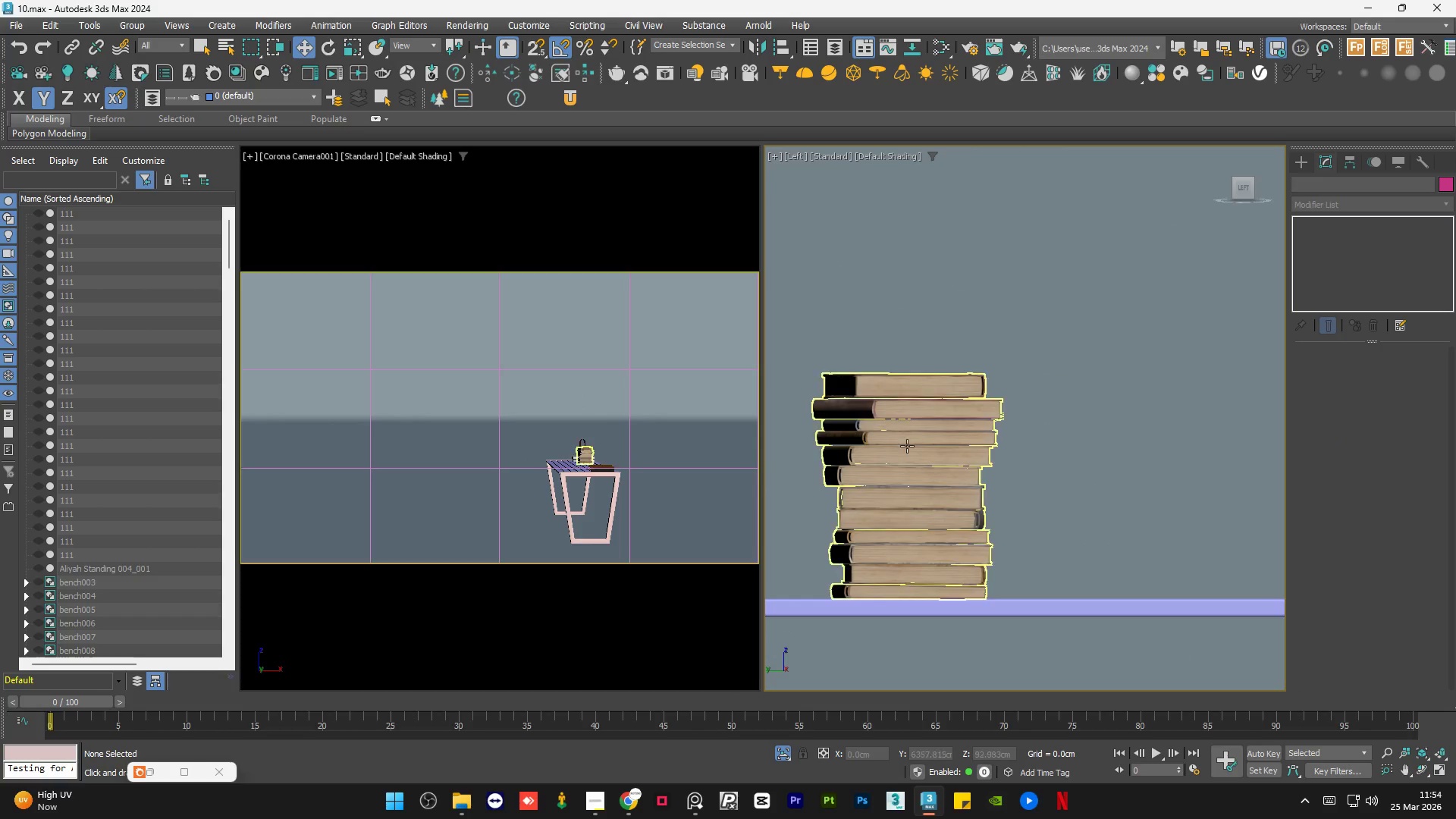 
left_click([905, 445])
 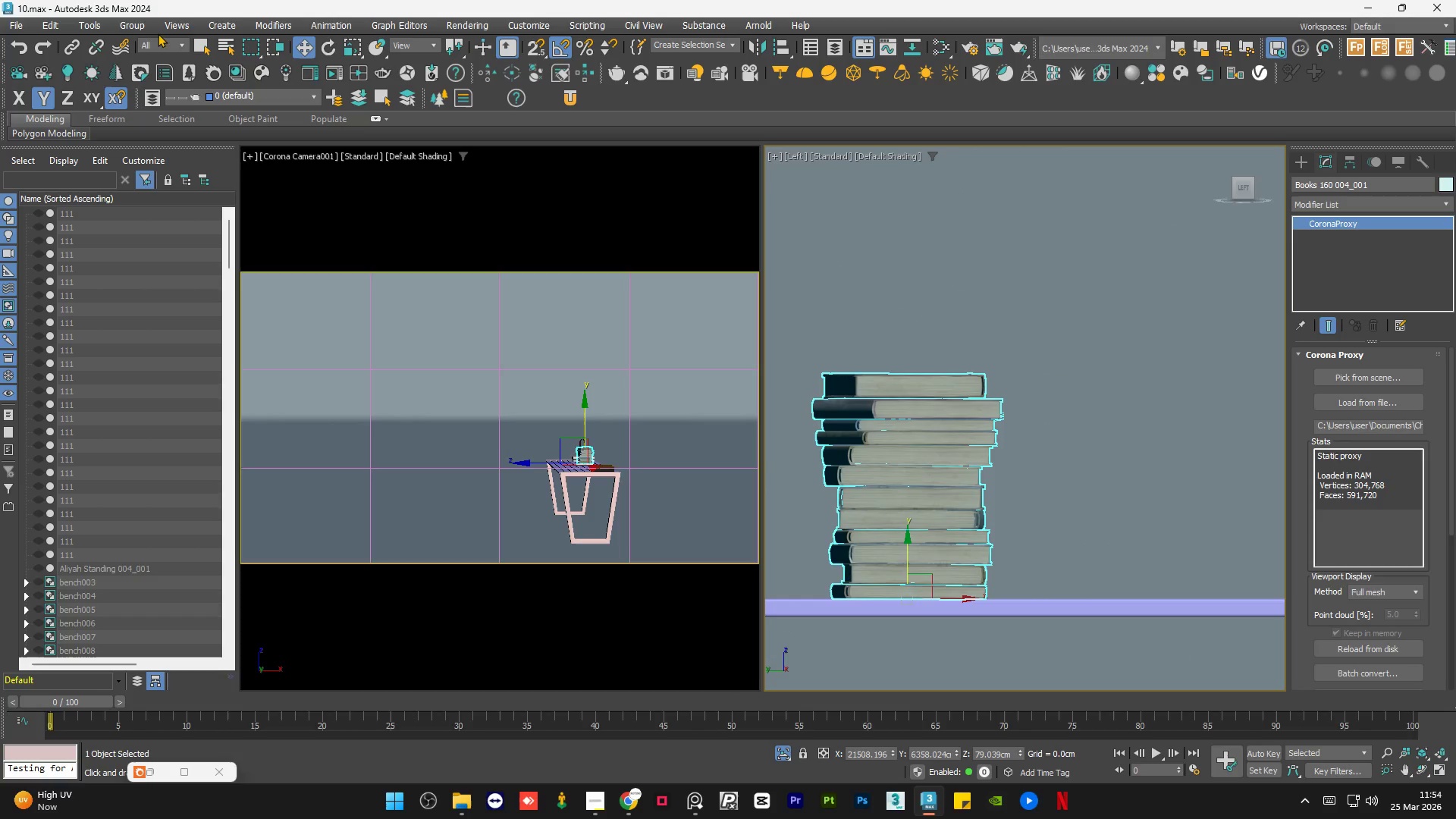 
left_click([128, 26])
 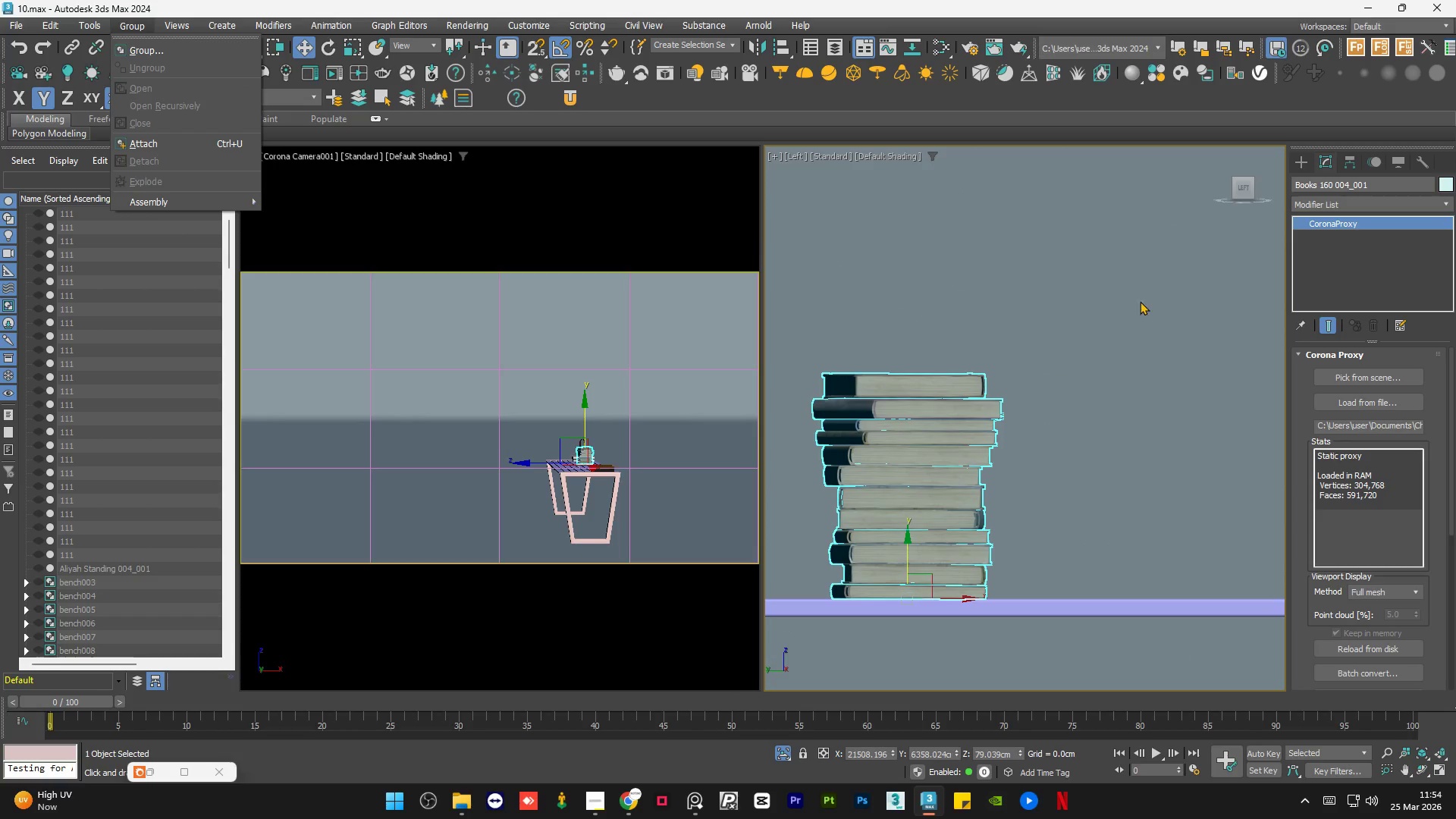 
left_click([1155, 271])
 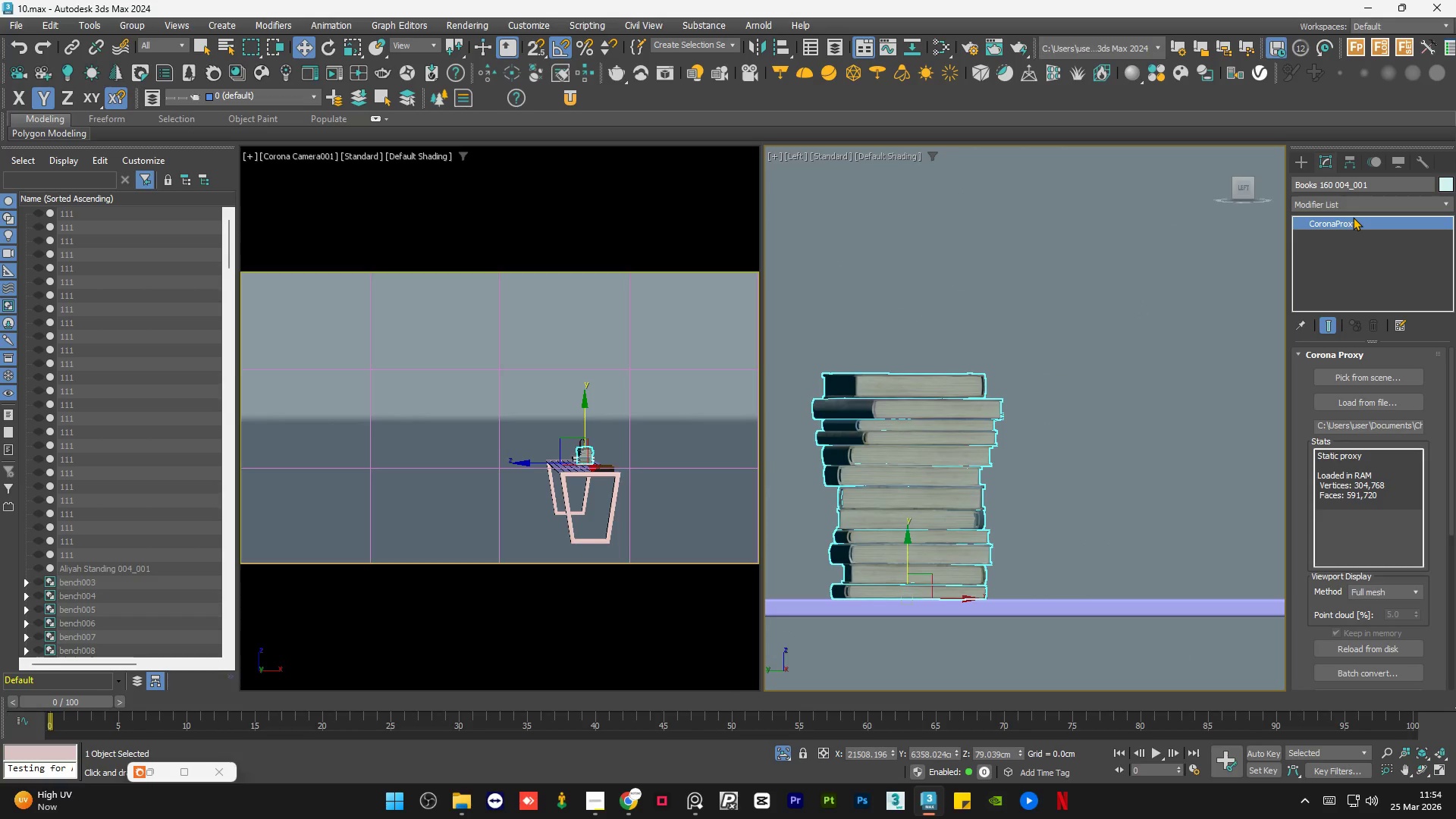 
right_click([1348, 222])
 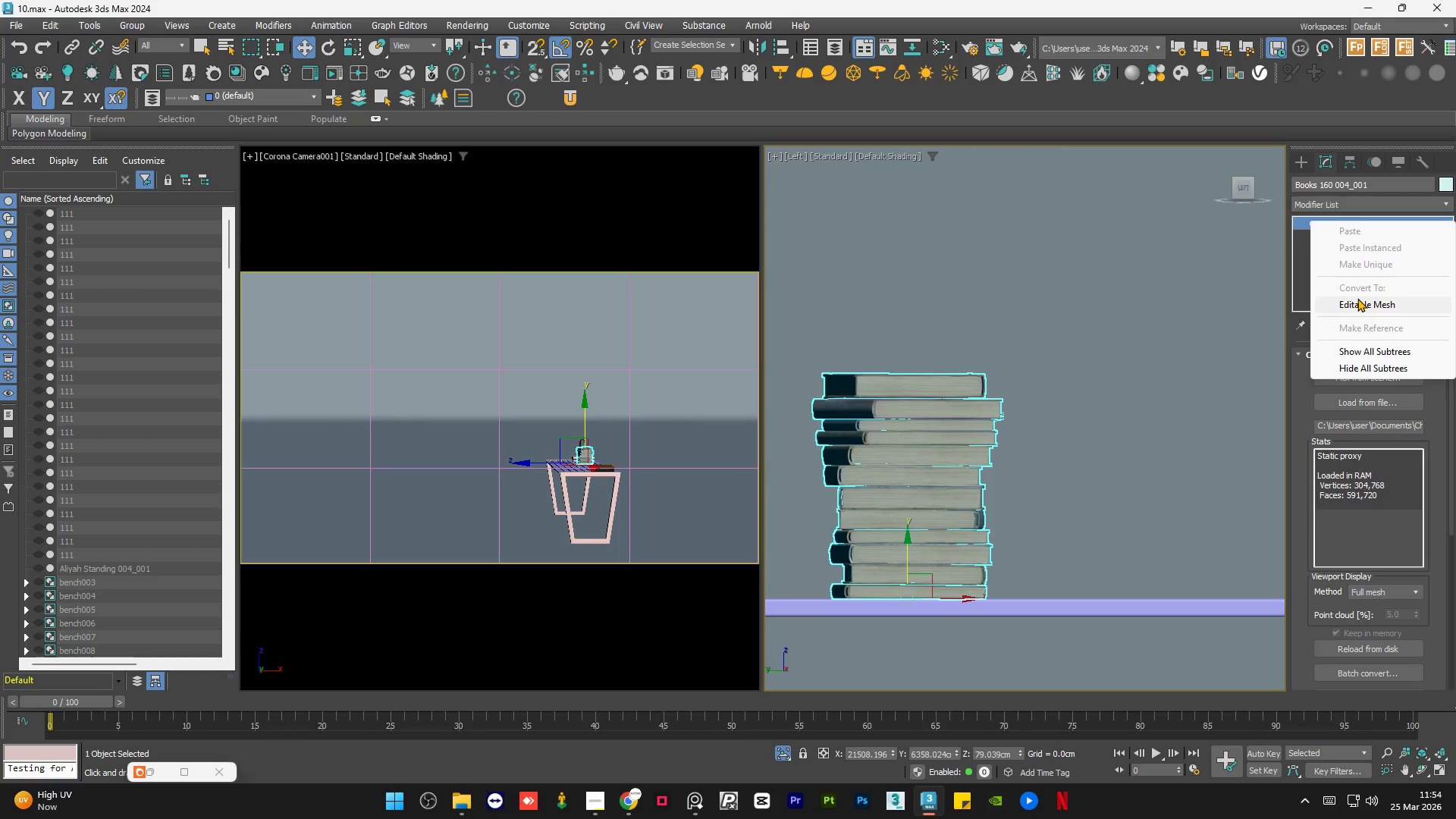 
left_click([1357, 300])
 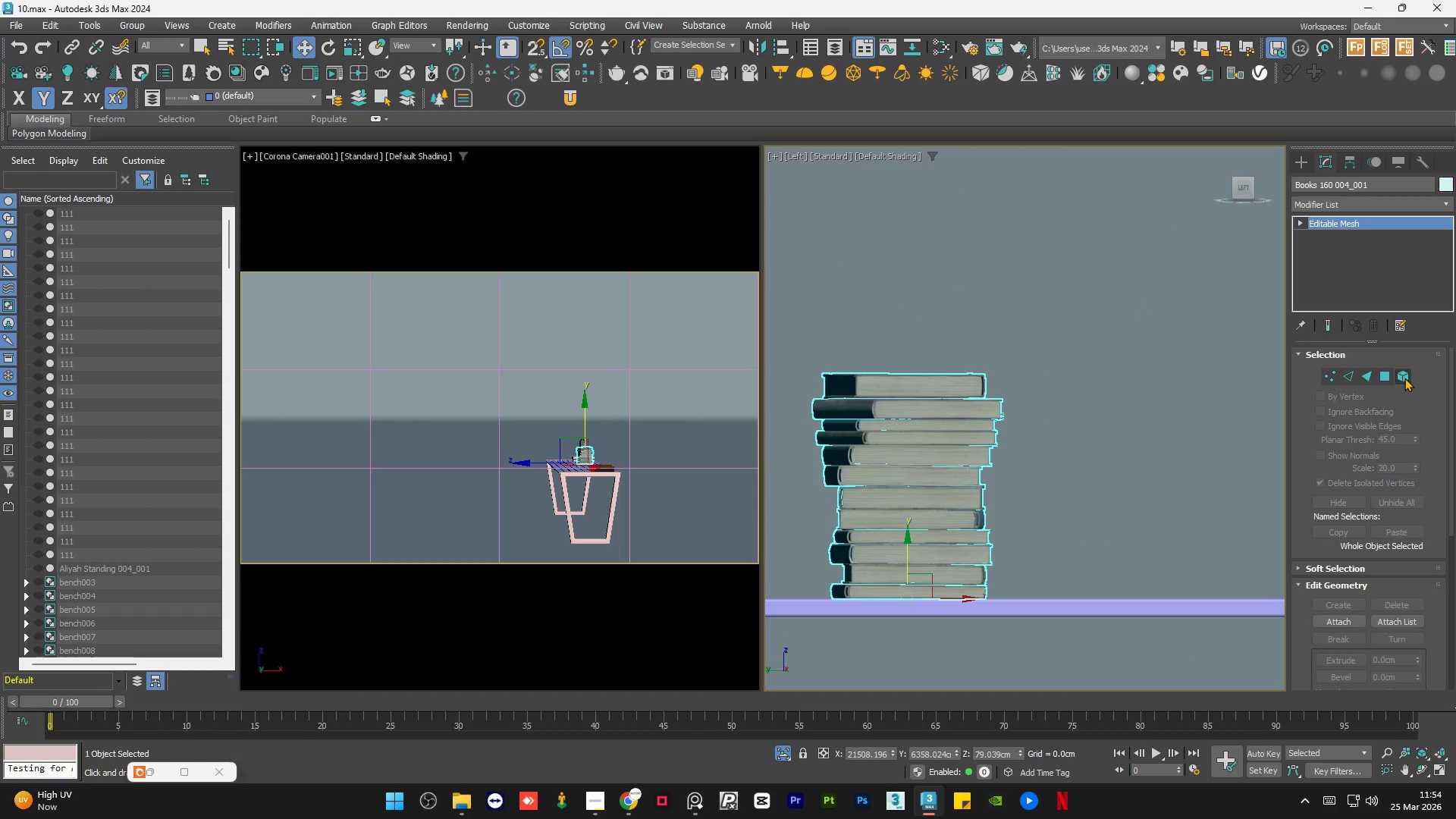 
double_click([1082, 367])
 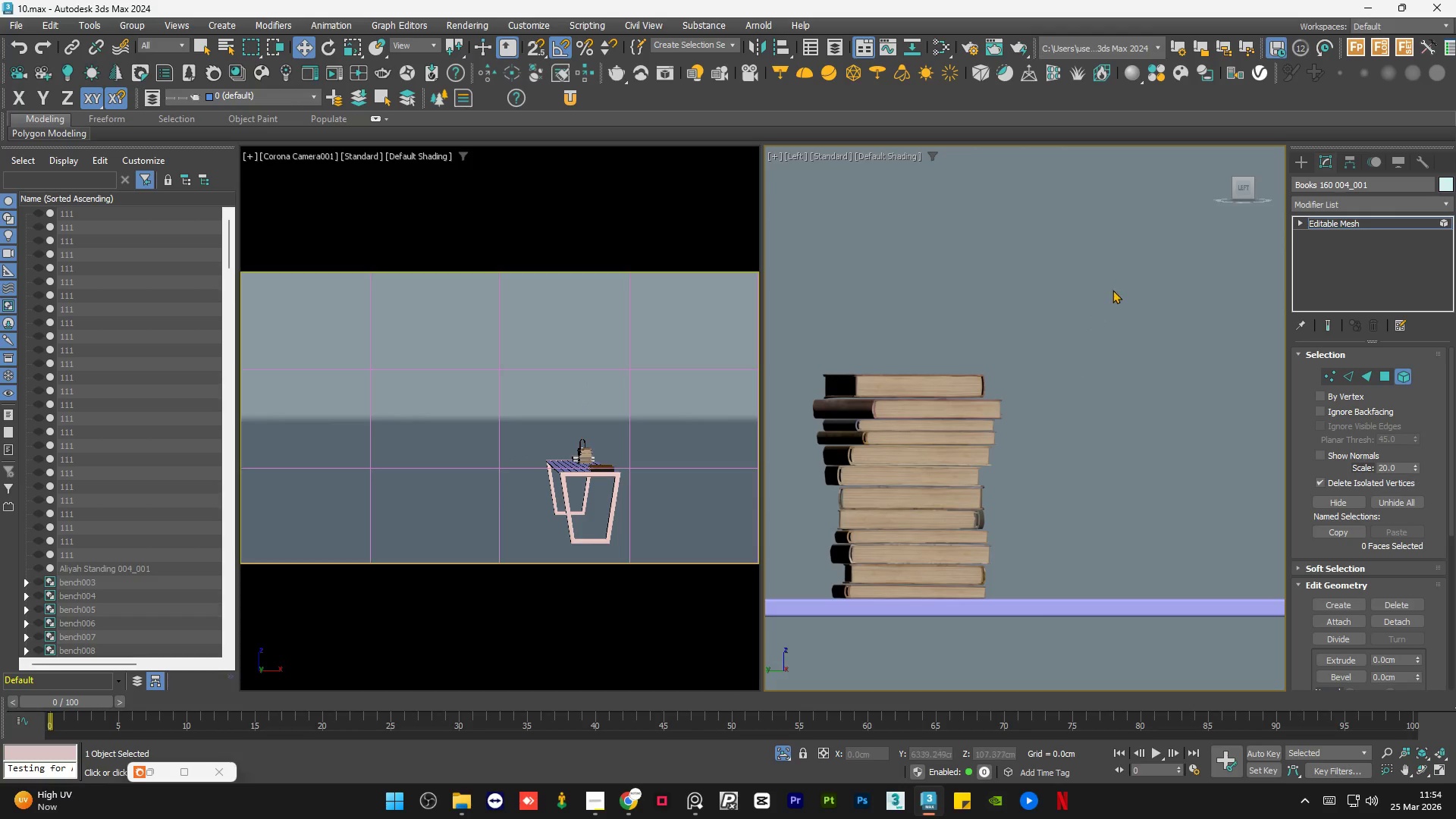 
left_click_drag(start_coordinate=[1113, 289], to_coordinate=[821, 477])
 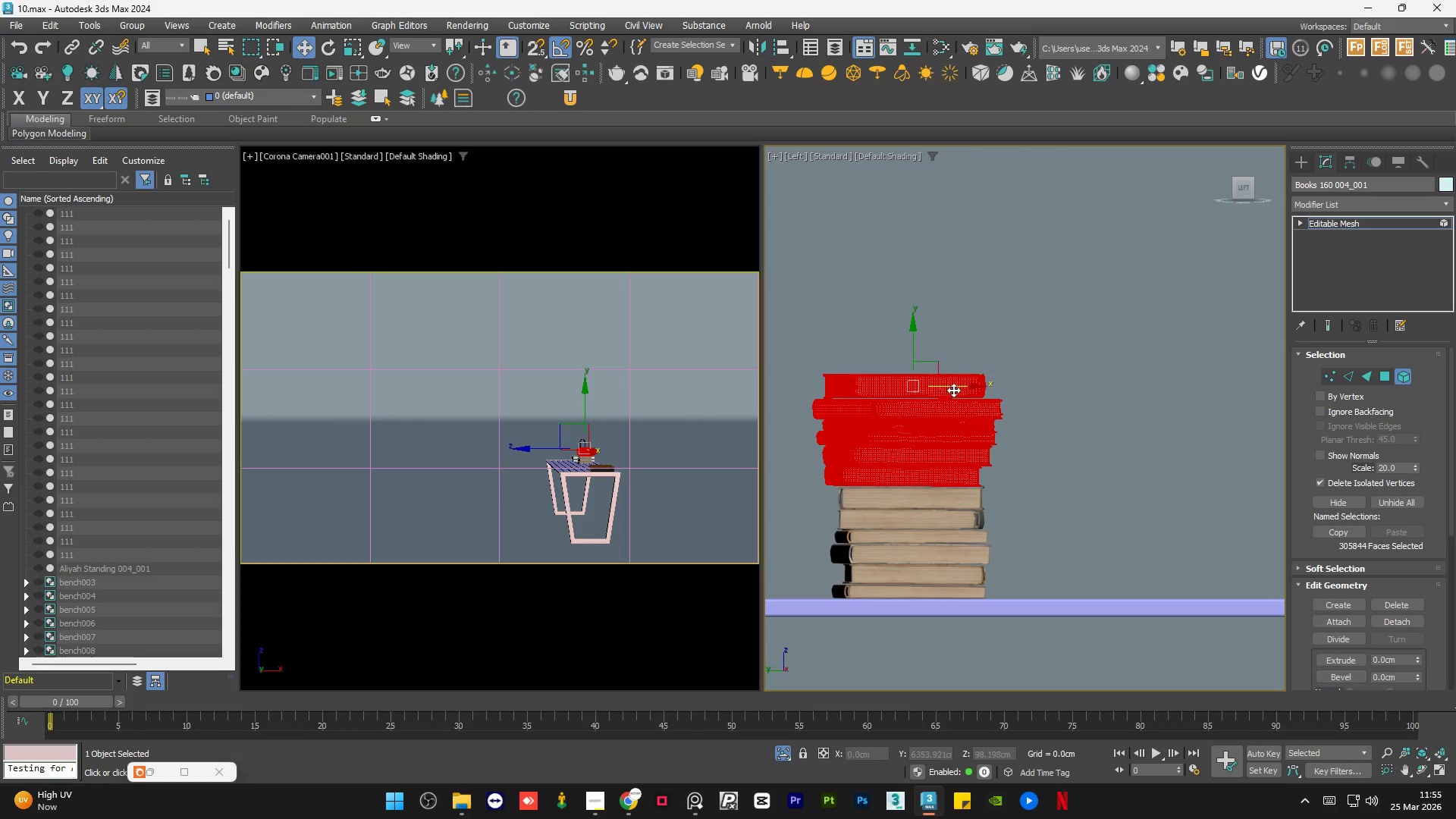 
left_click_drag(start_coordinate=[952, 384], to_coordinate=[1102, 398])
 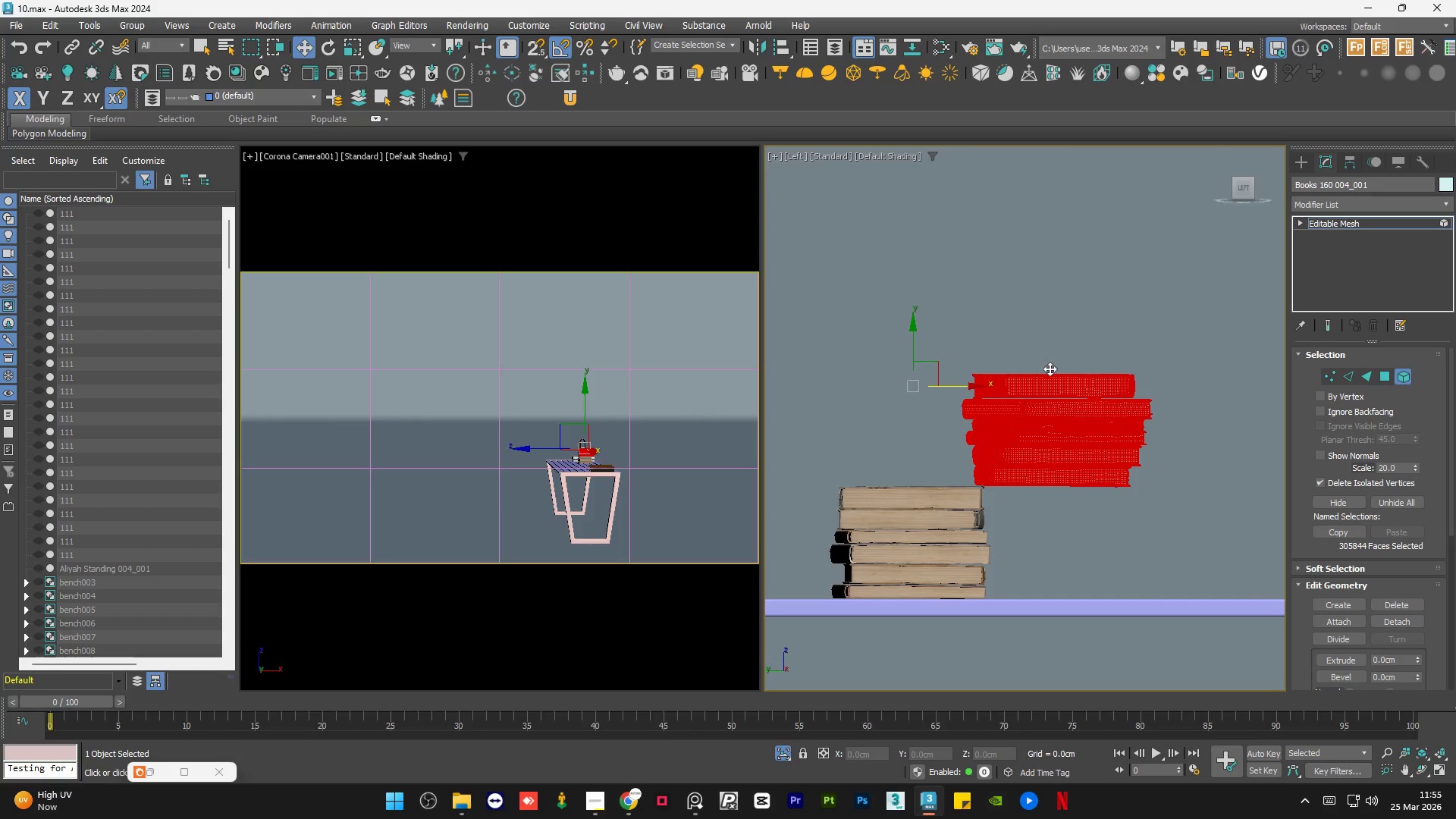 
key(Control+S)
 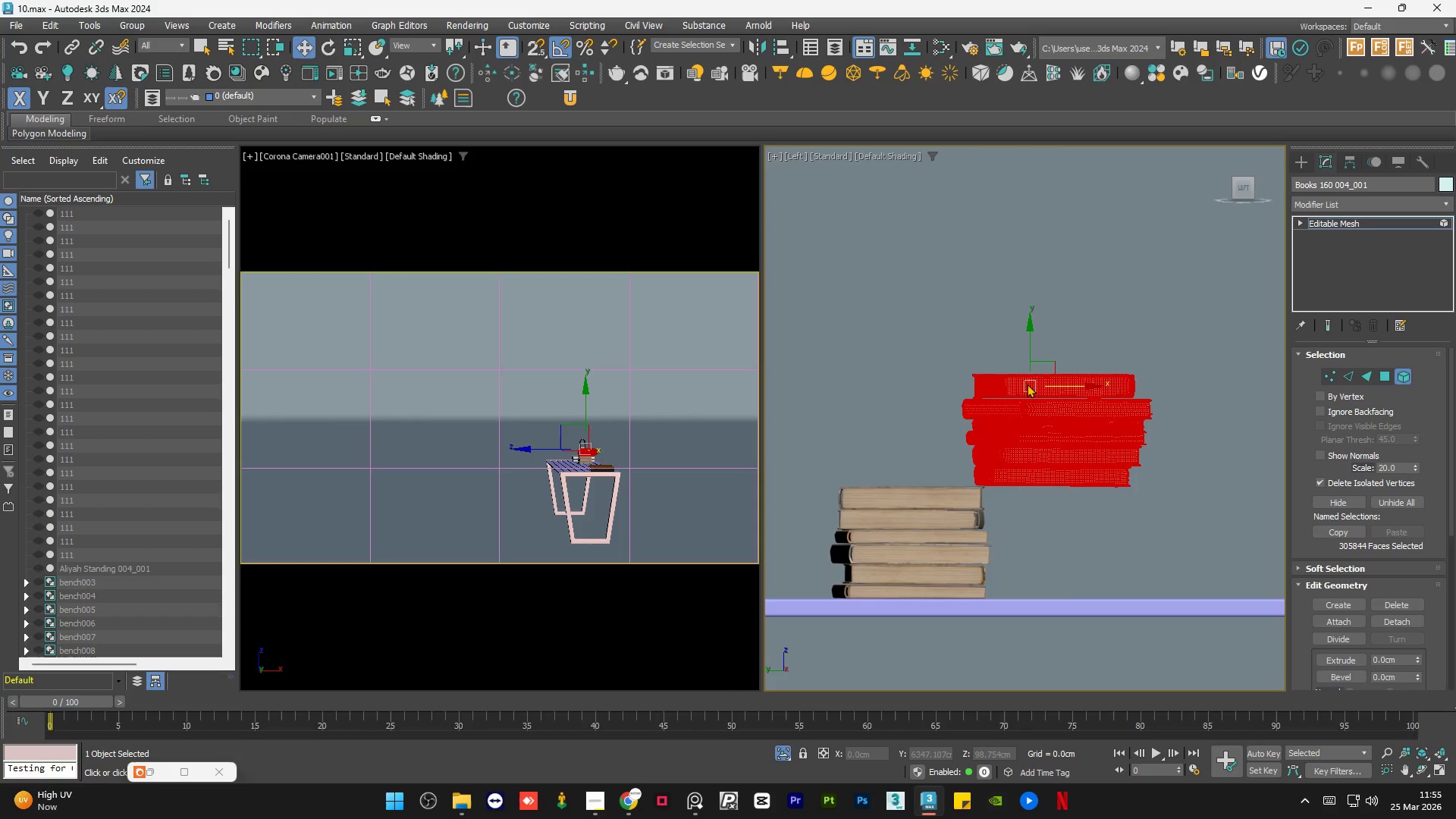 
scroll: coordinate [864, 444], scroll_direction: down, amount: 1.0
 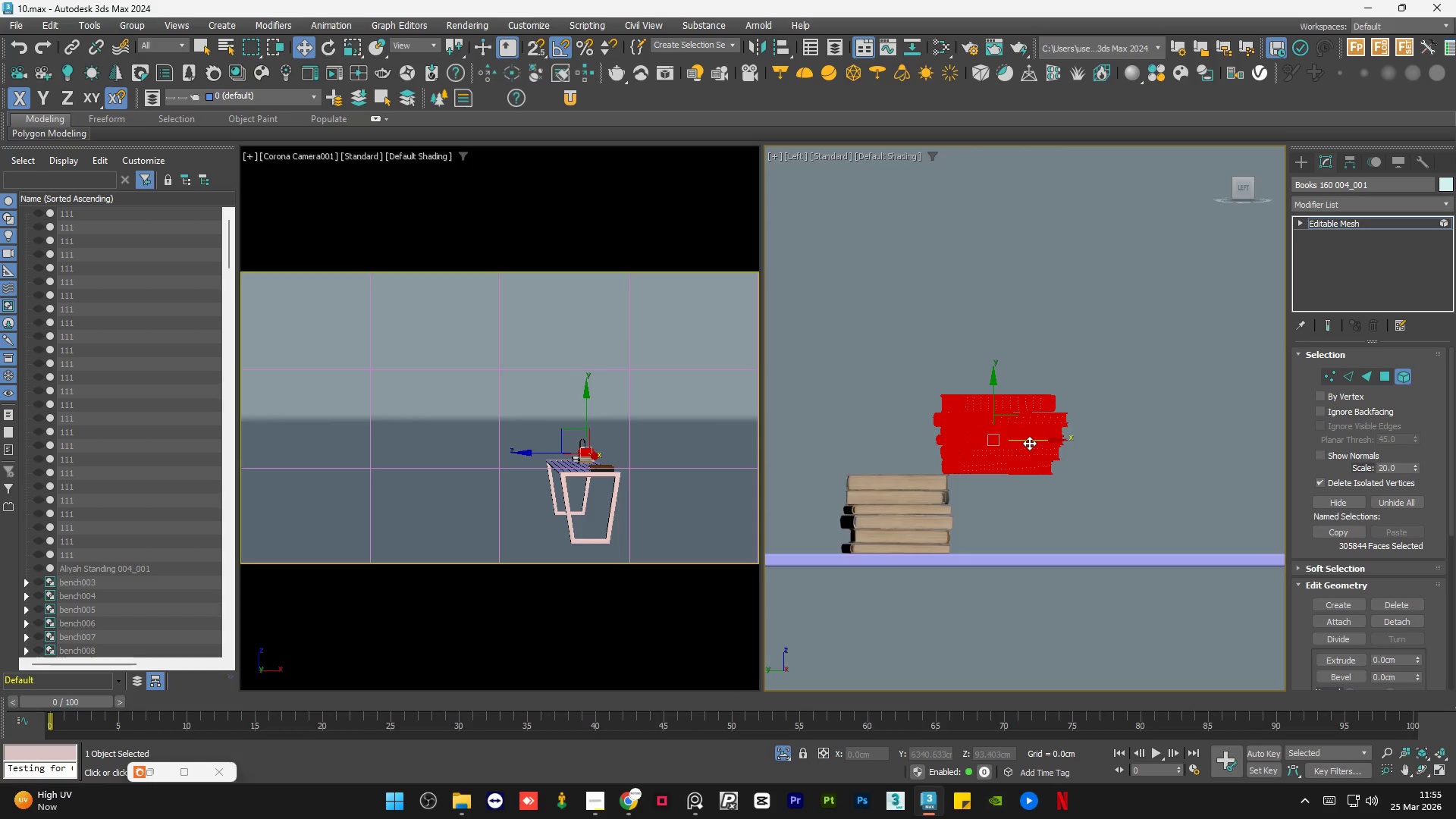 
left_click_drag(start_coordinate=[1029, 438], to_coordinate=[1078, 444])
 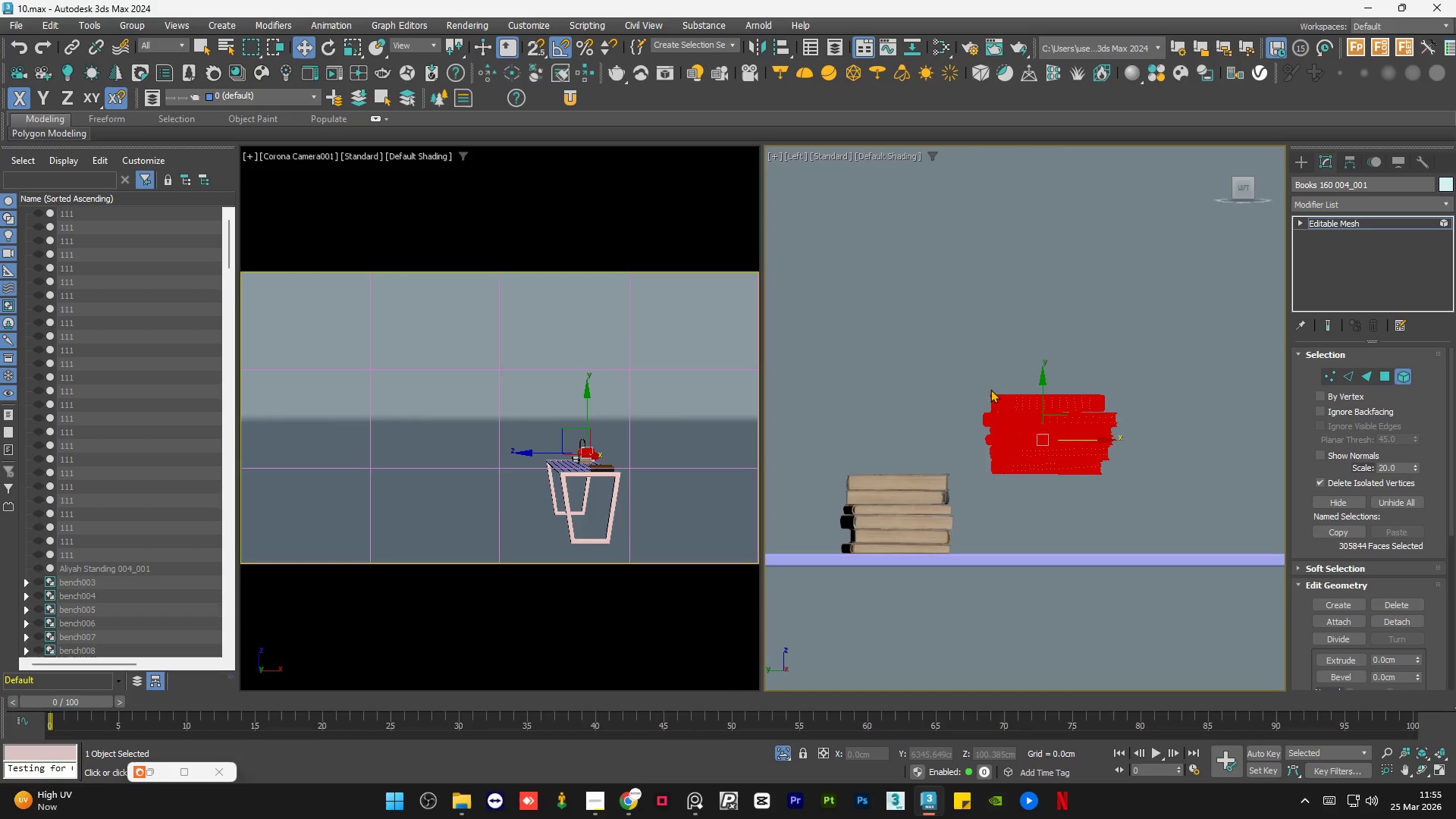 
left_click_drag(start_coordinate=[1043, 384], to_coordinate=[1044, 472])
 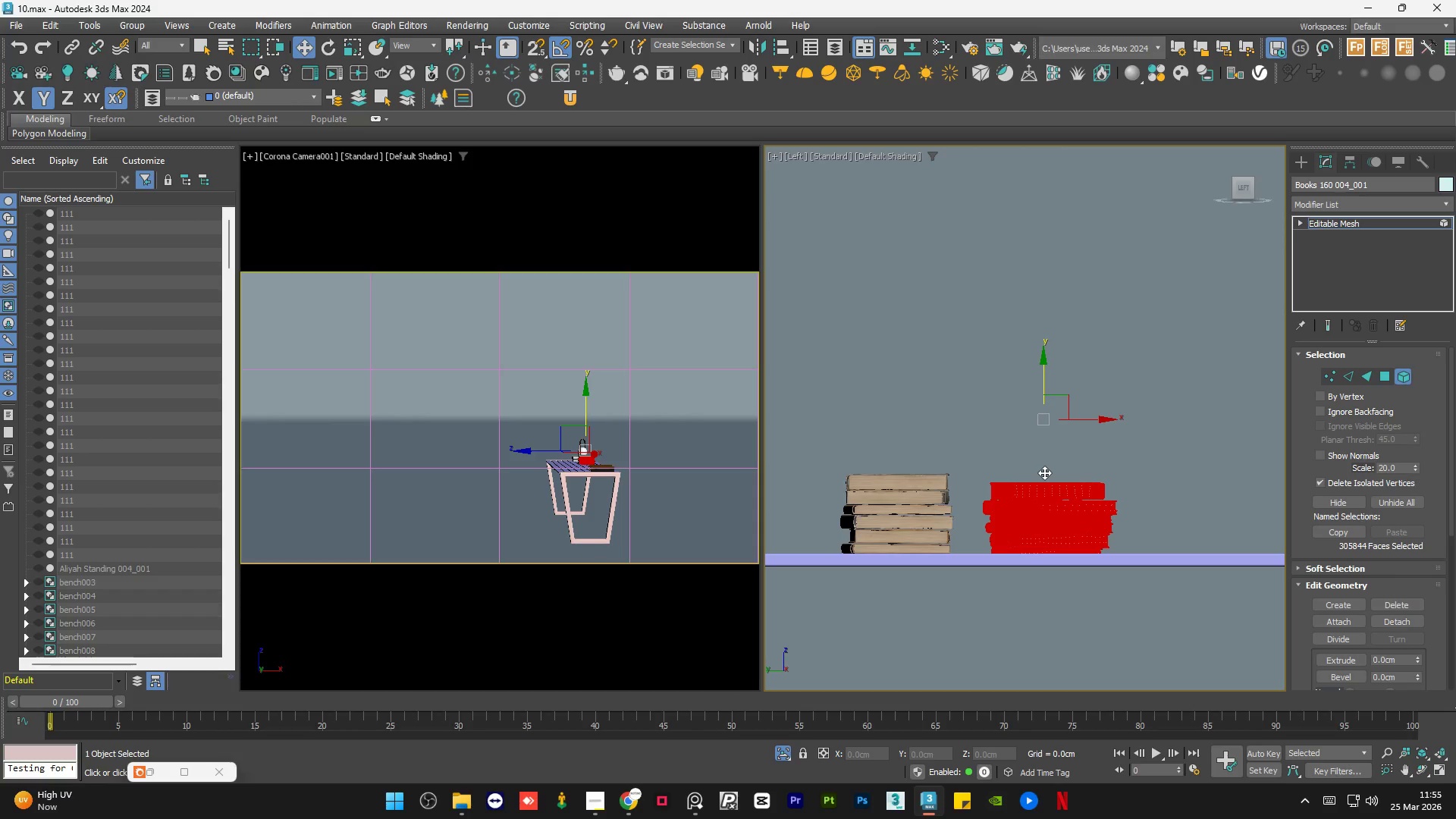 
scroll: coordinate [1011, 542], scroll_direction: up, amount: 5.0
 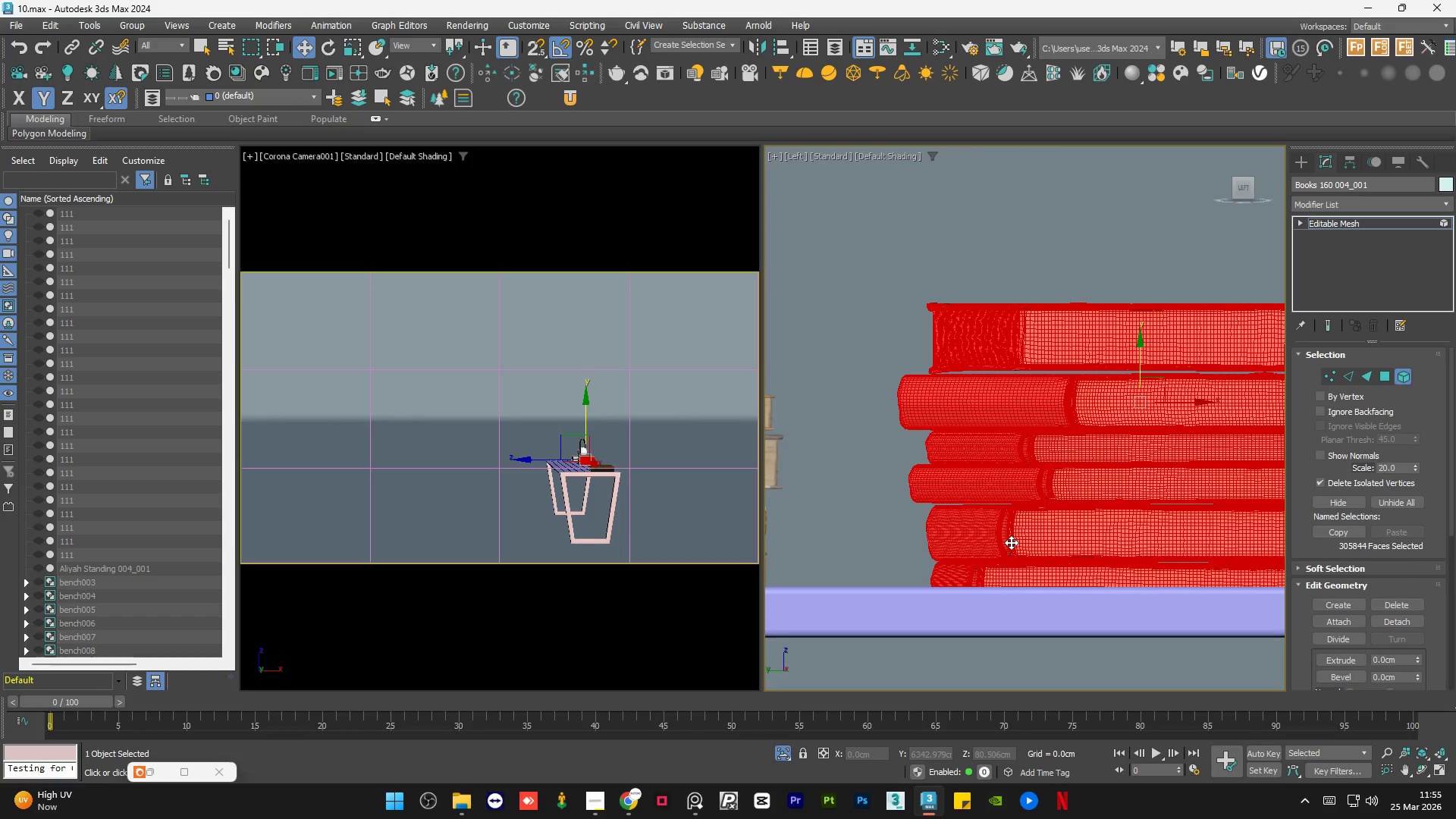 
key(F3)
 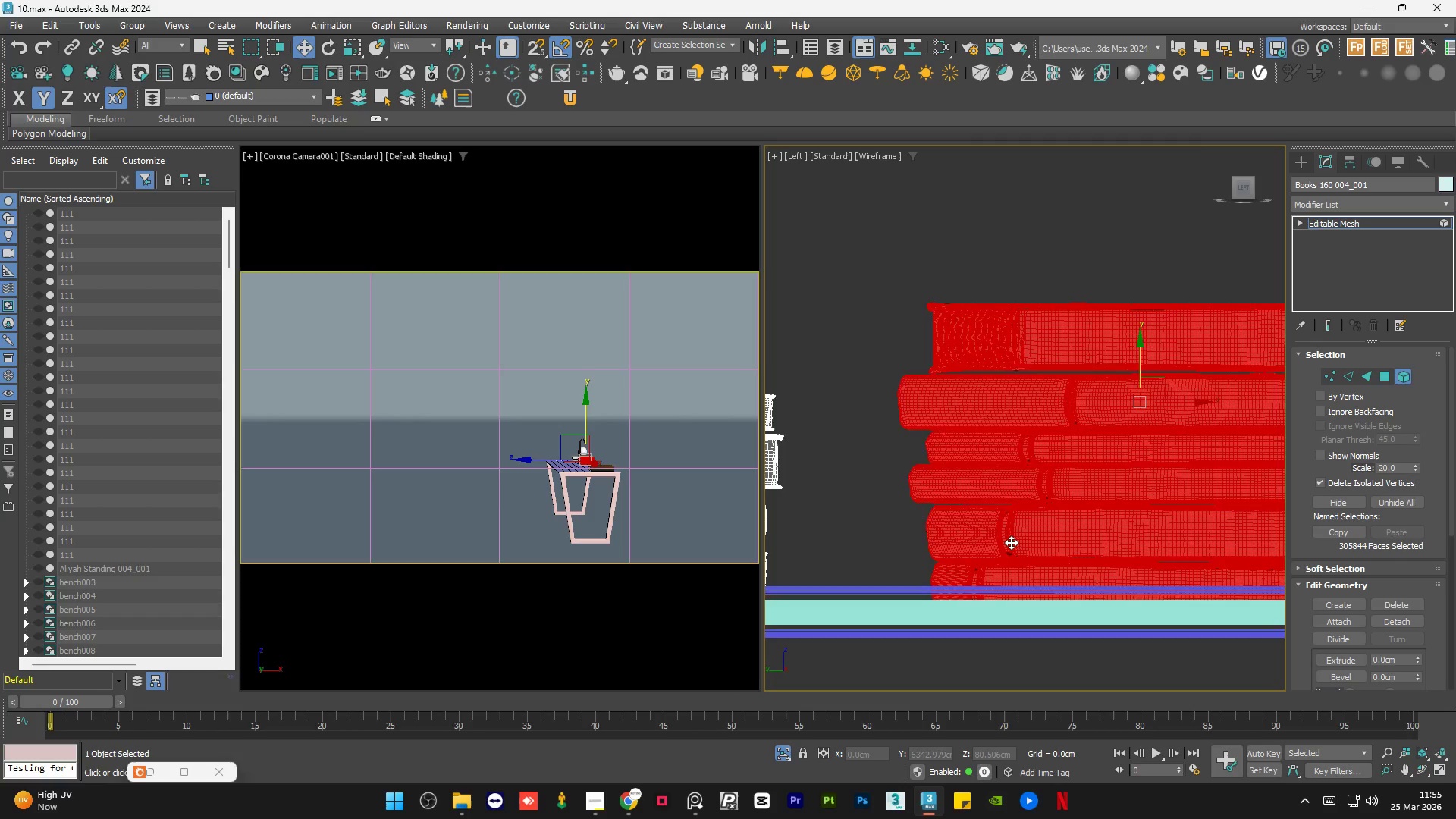 
scroll: coordinate [1011, 542], scroll_direction: down, amount: 1.0
 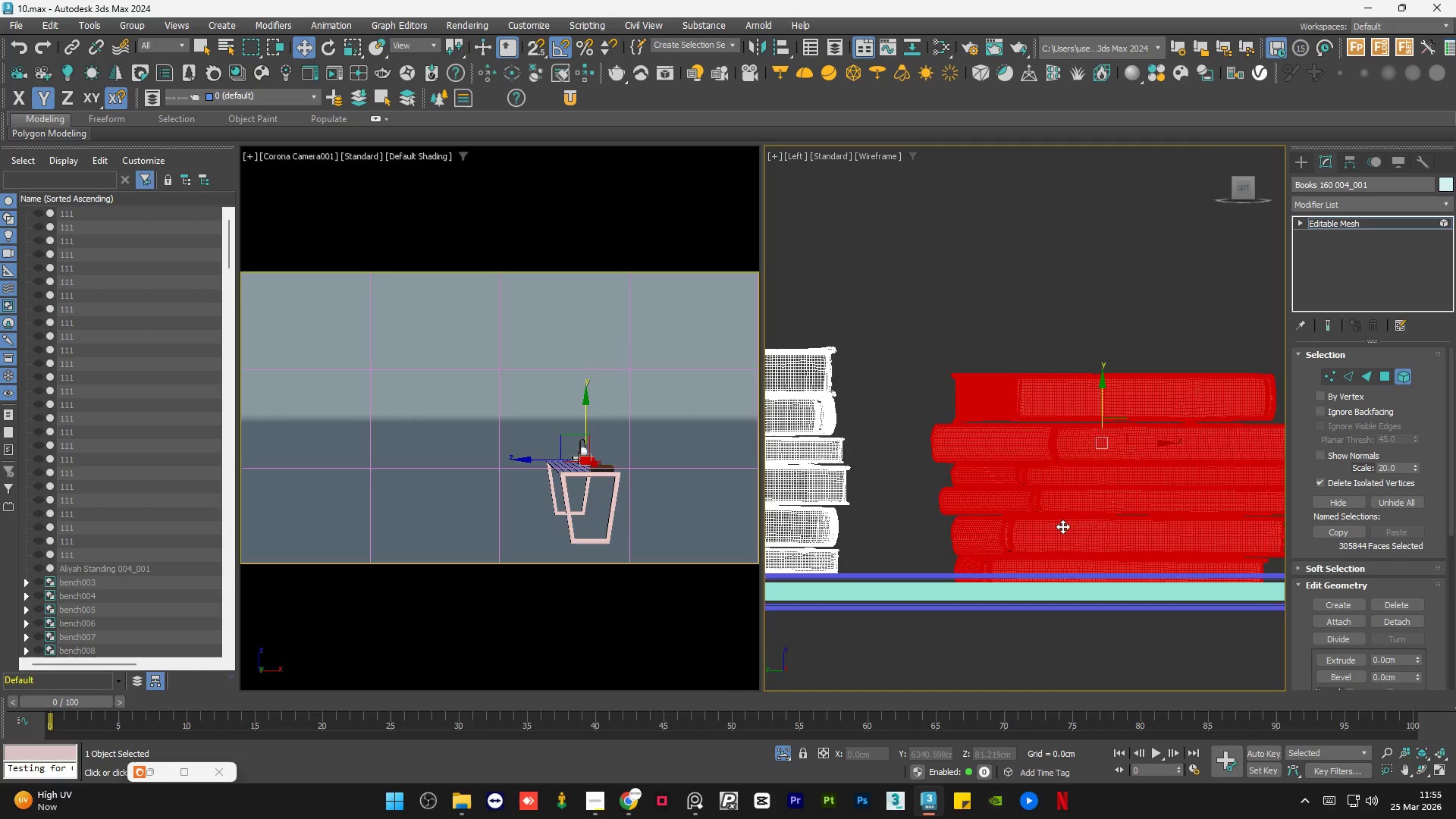 
scroll: coordinate [1062, 526], scroll_direction: up, amount: 1.0
 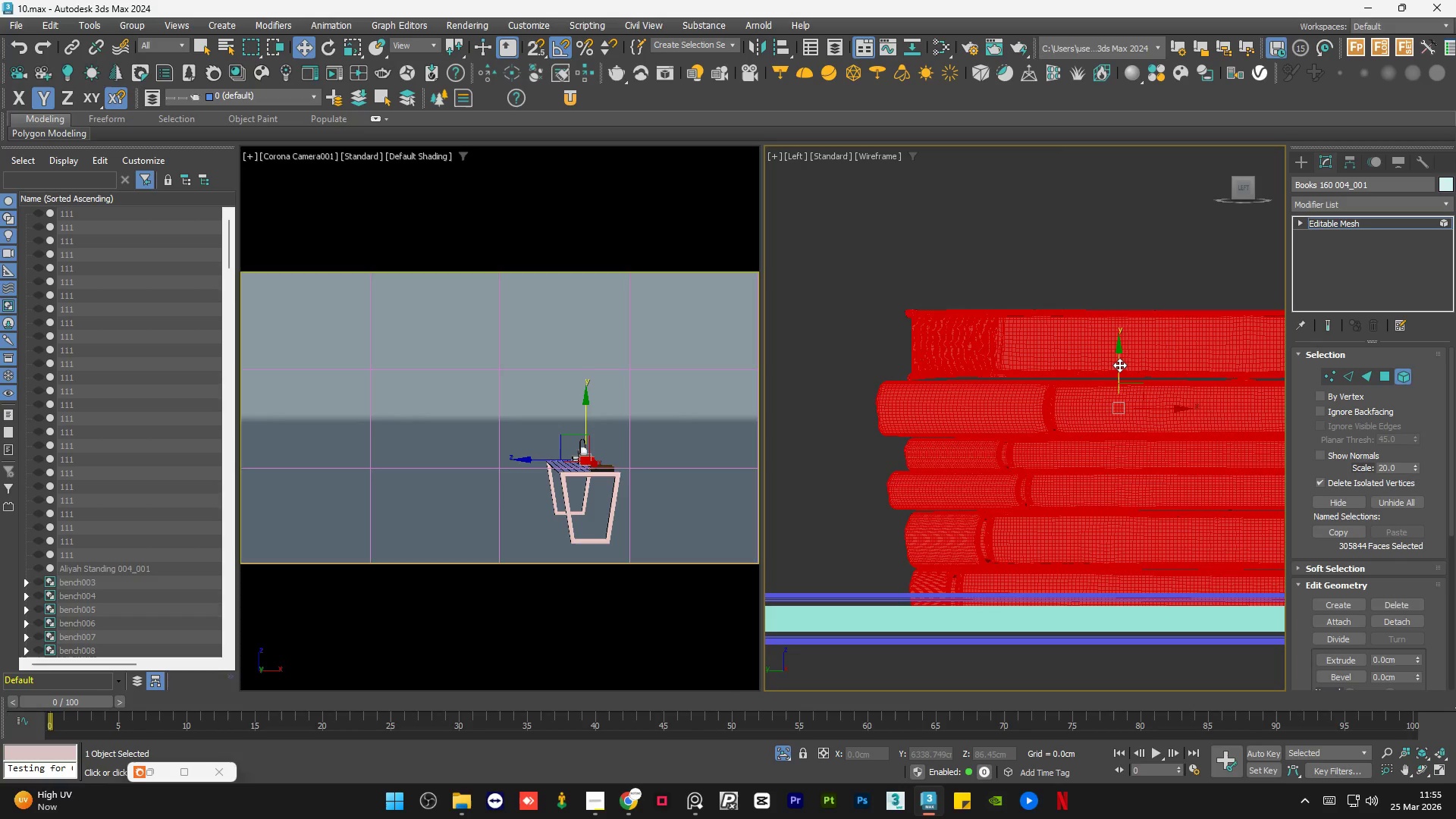 
left_click_drag(start_coordinate=[1119, 365], to_coordinate=[1122, 355])
 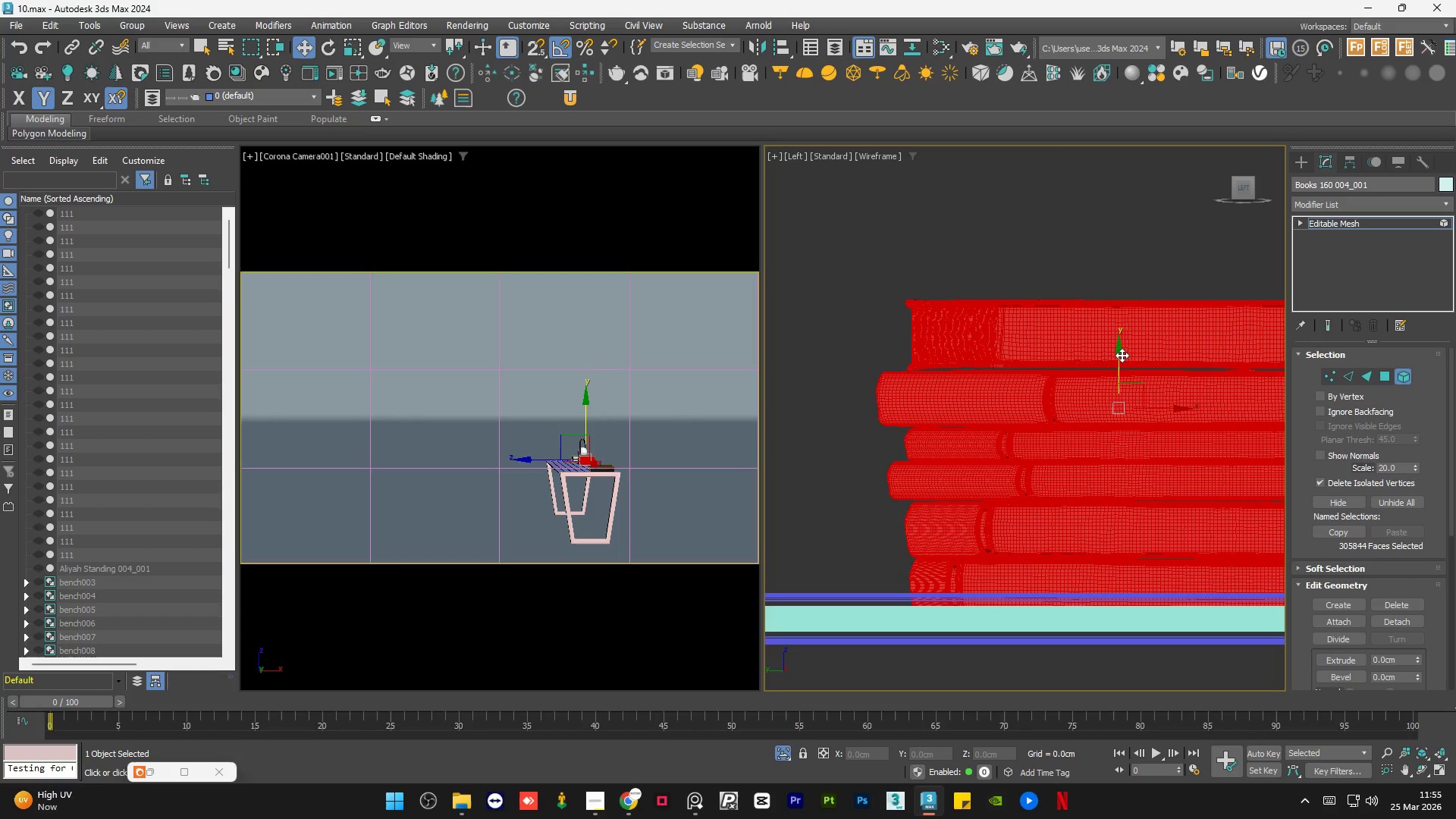 
left_click_drag(start_coordinate=[1119, 355], to_coordinate=[1120, 347])
 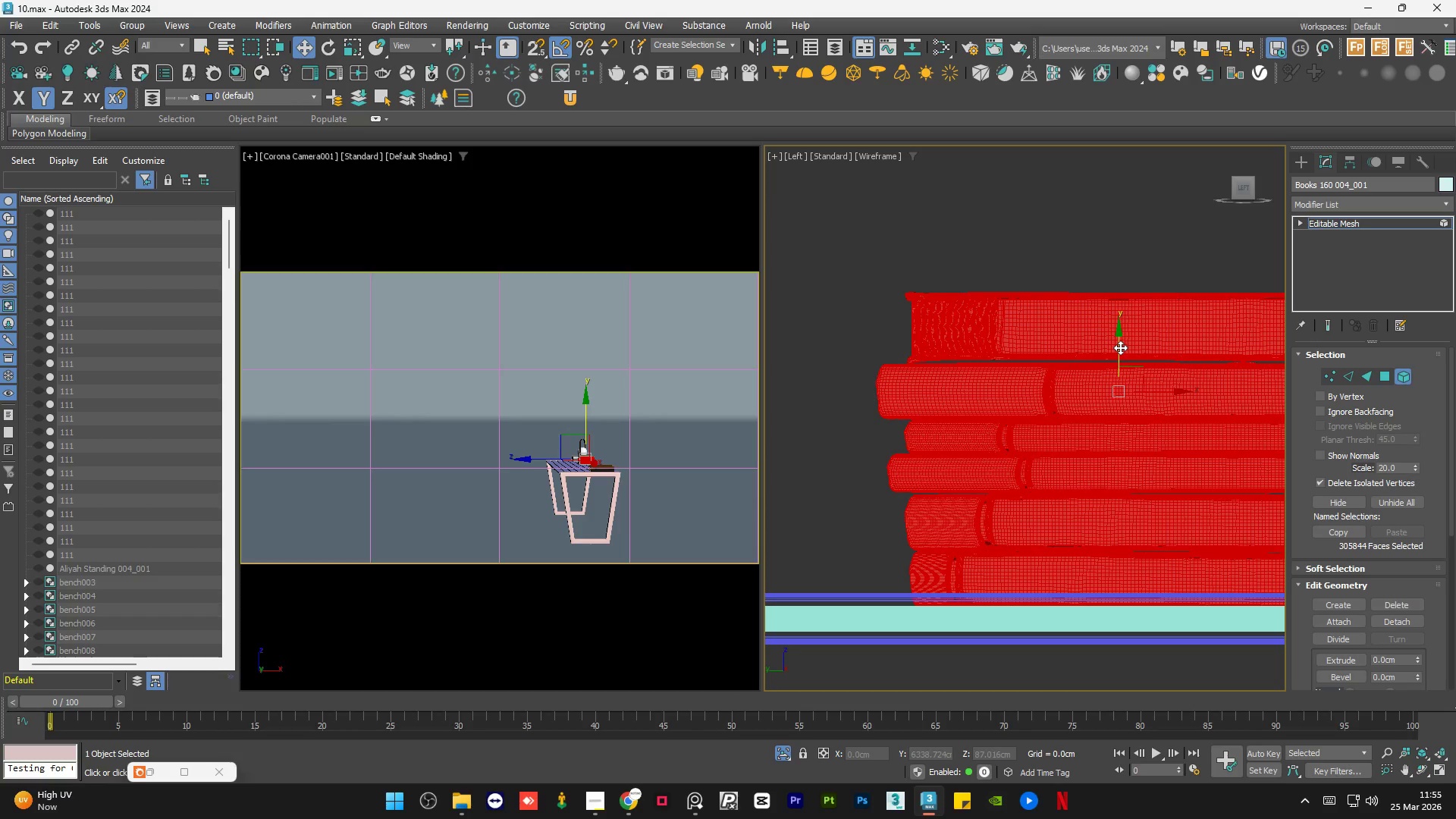 
left_click_drag(start_coordinate=[1116, 352], to_coordinate=[1117, 337])
 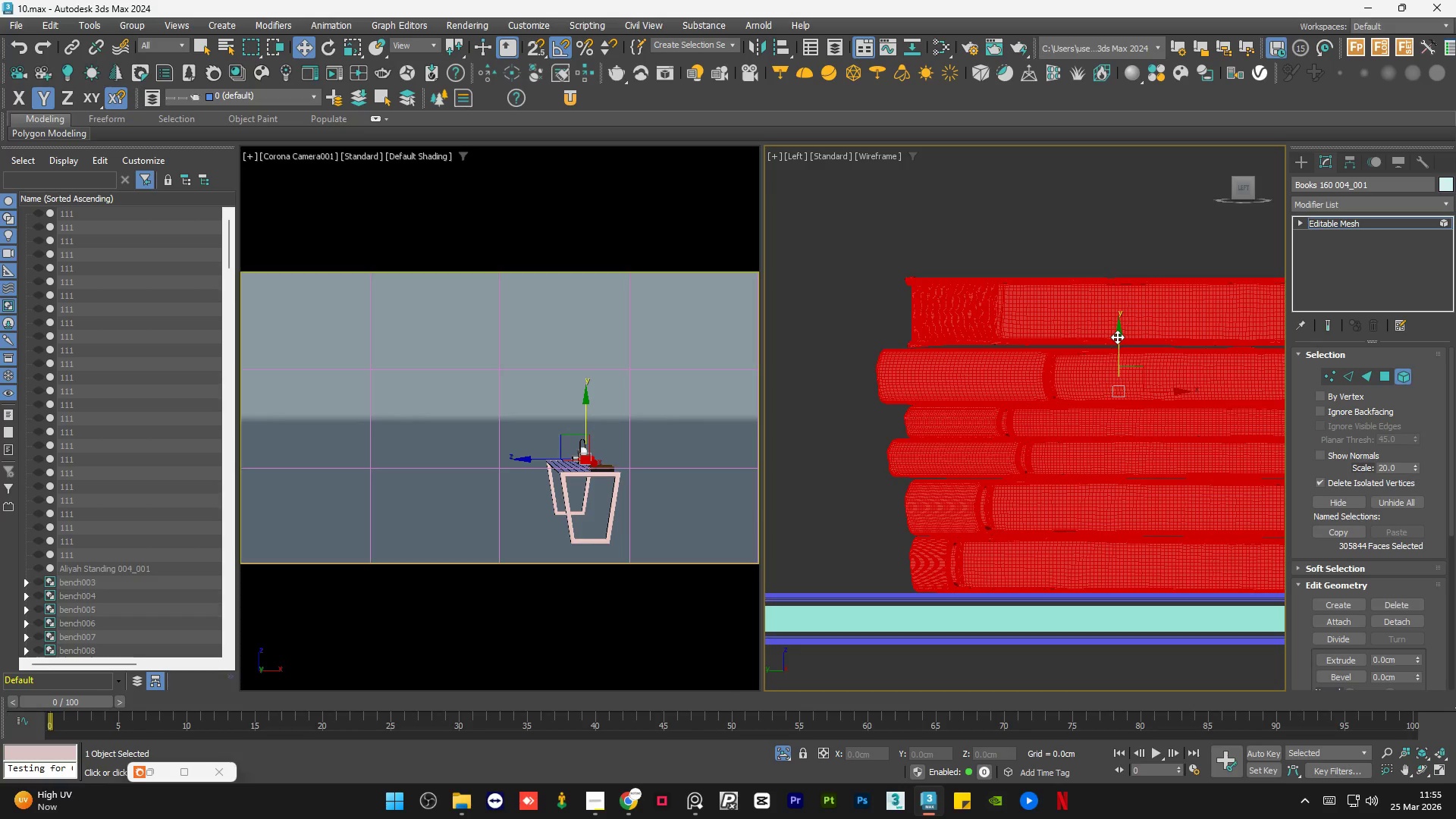 
left_click([957, 268])
 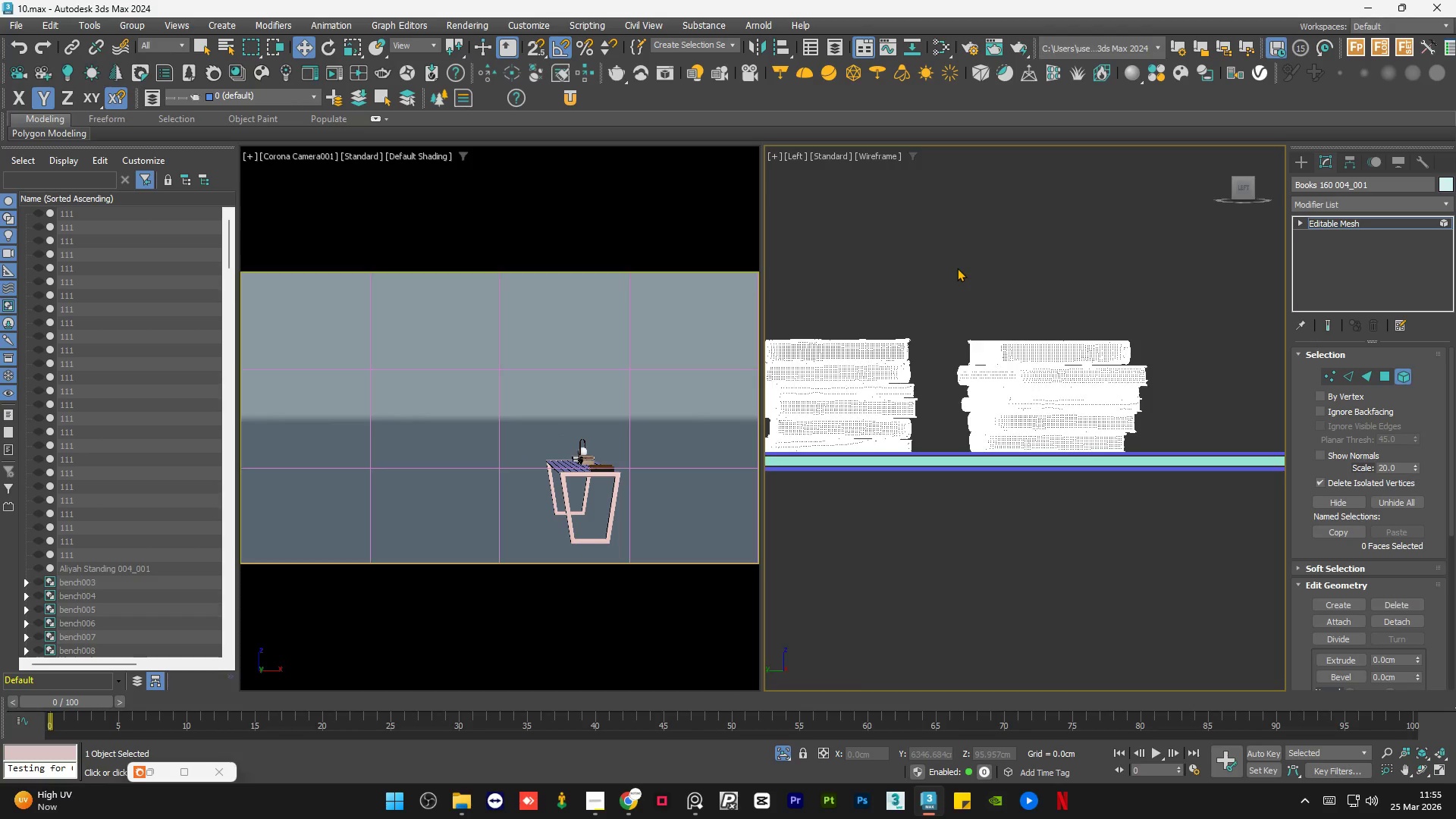 
scroll: coordinate [1002, 375], scroll_direction: down, amount: 3.0
 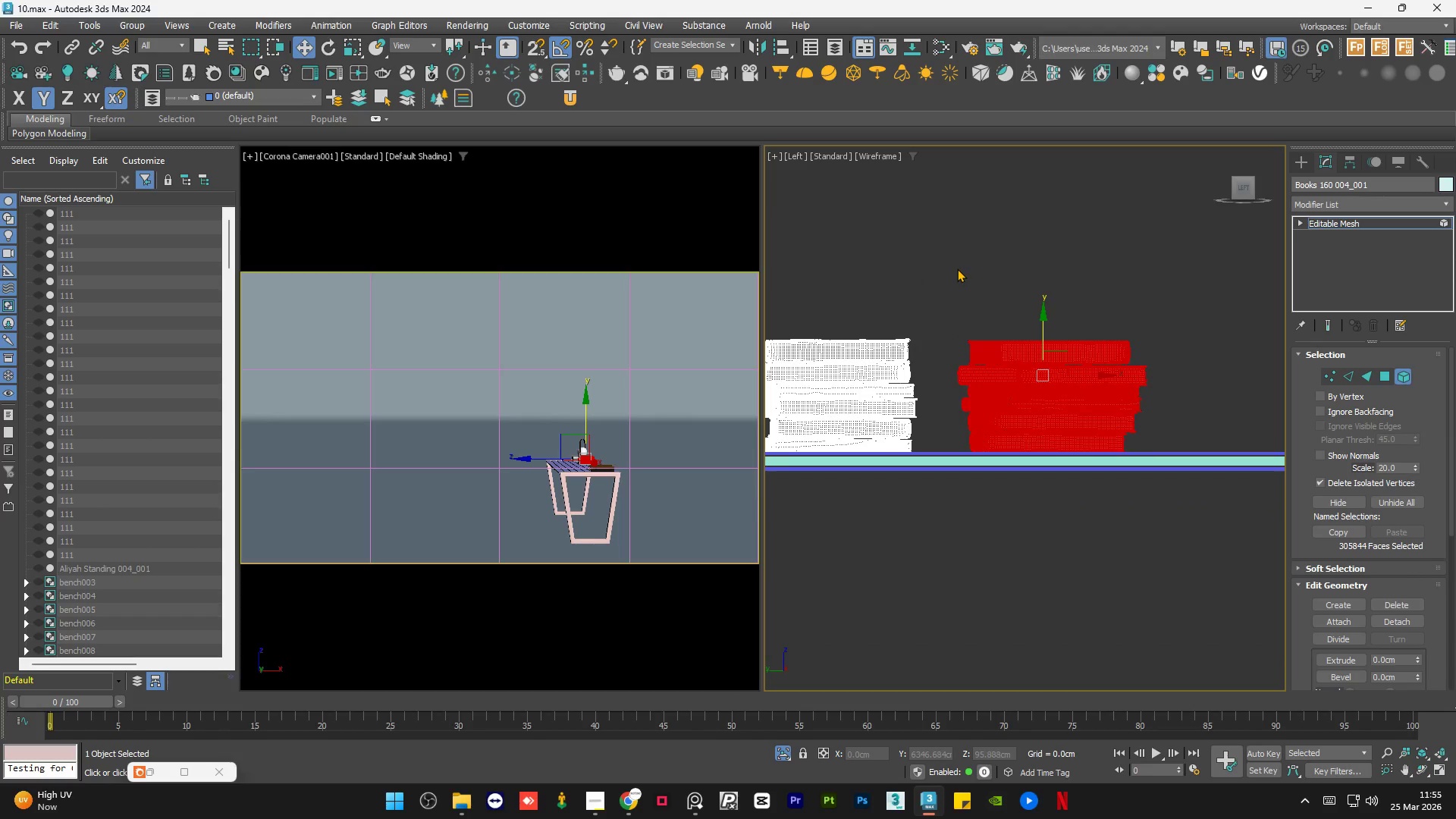 
key(F3)
 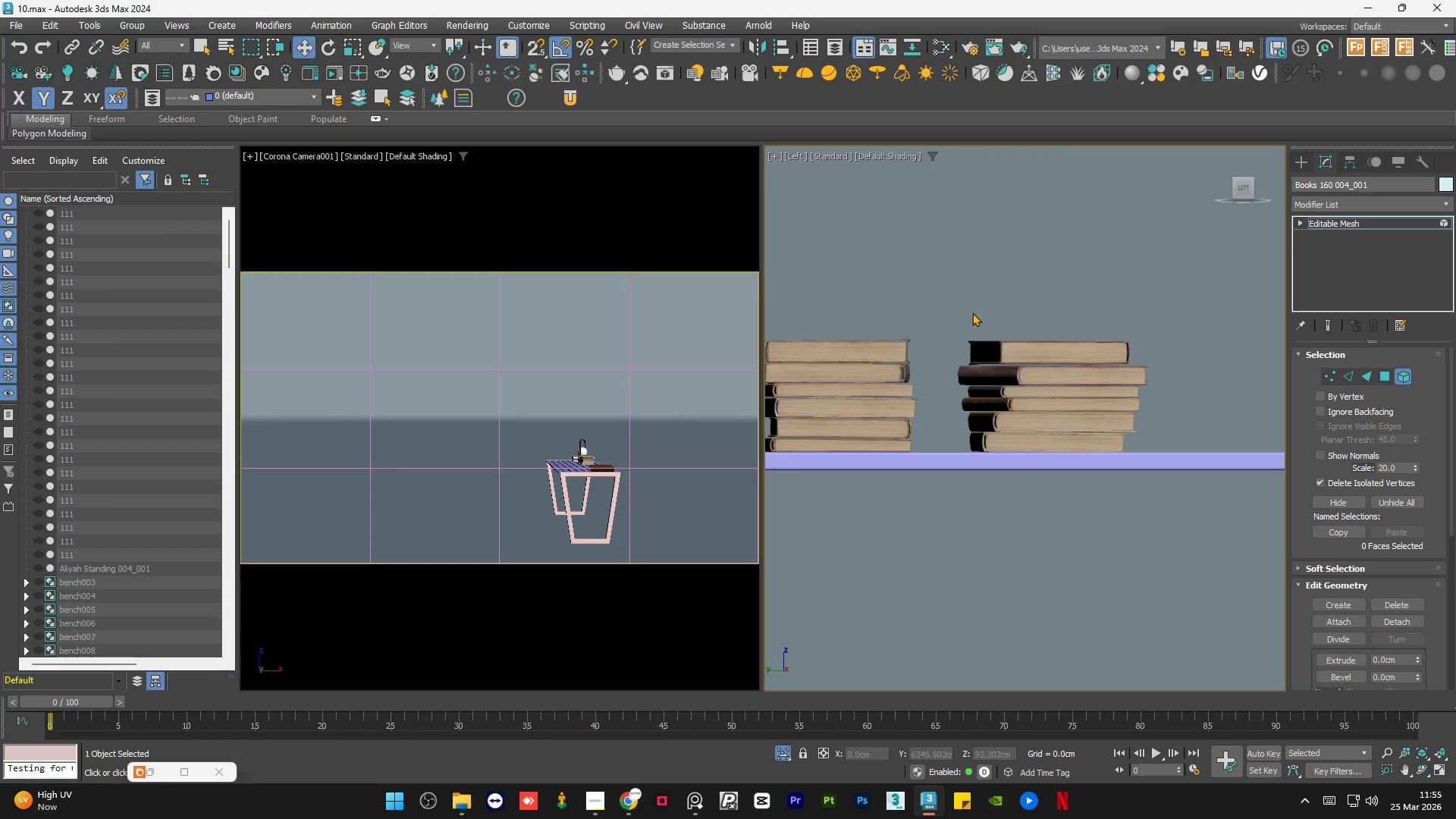 
hold_key(key=AltLeft, duration=0.86)
 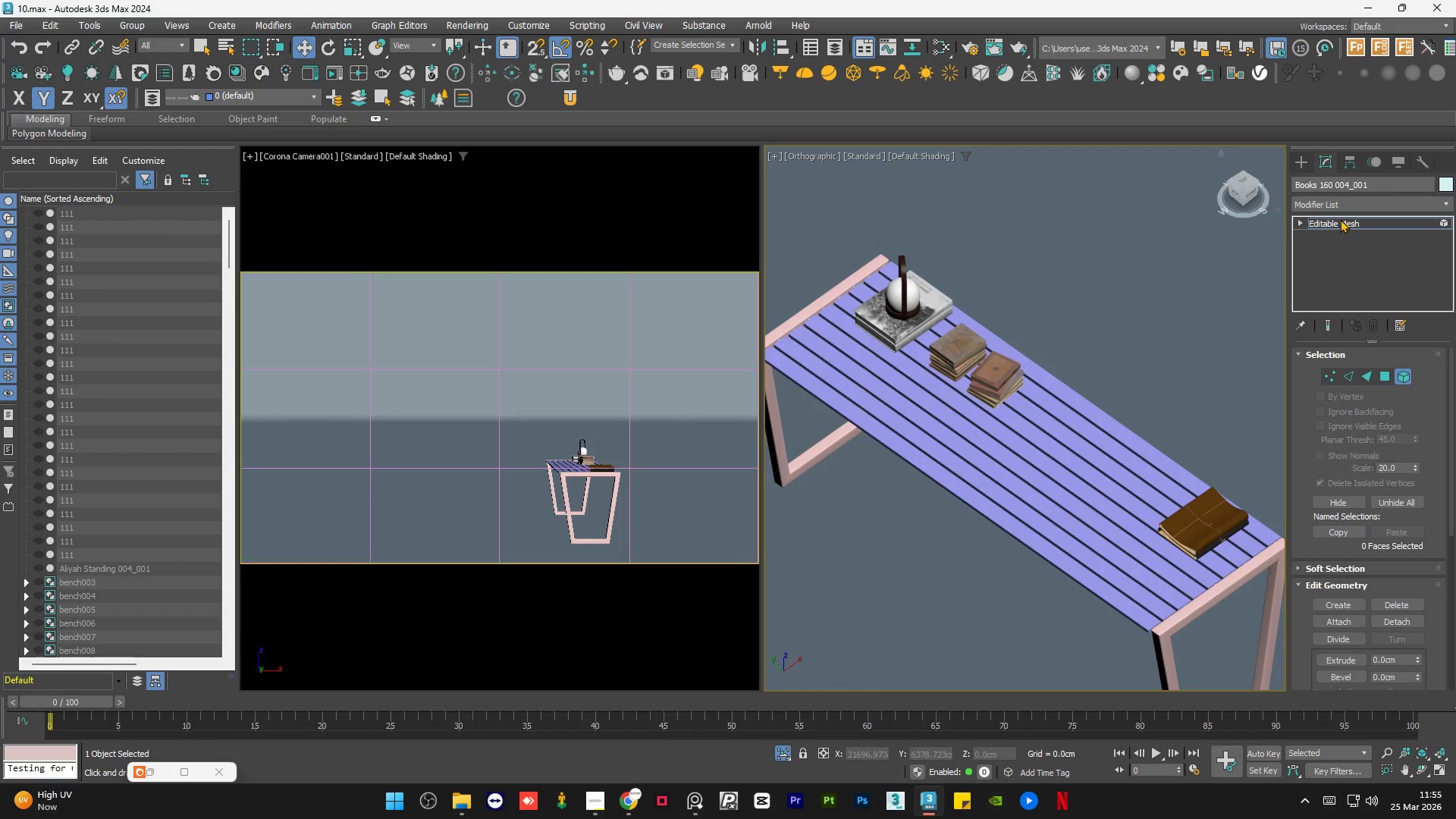 
scroll: coordinate [990, 366], scroll_direction: down, amount: 4.0
 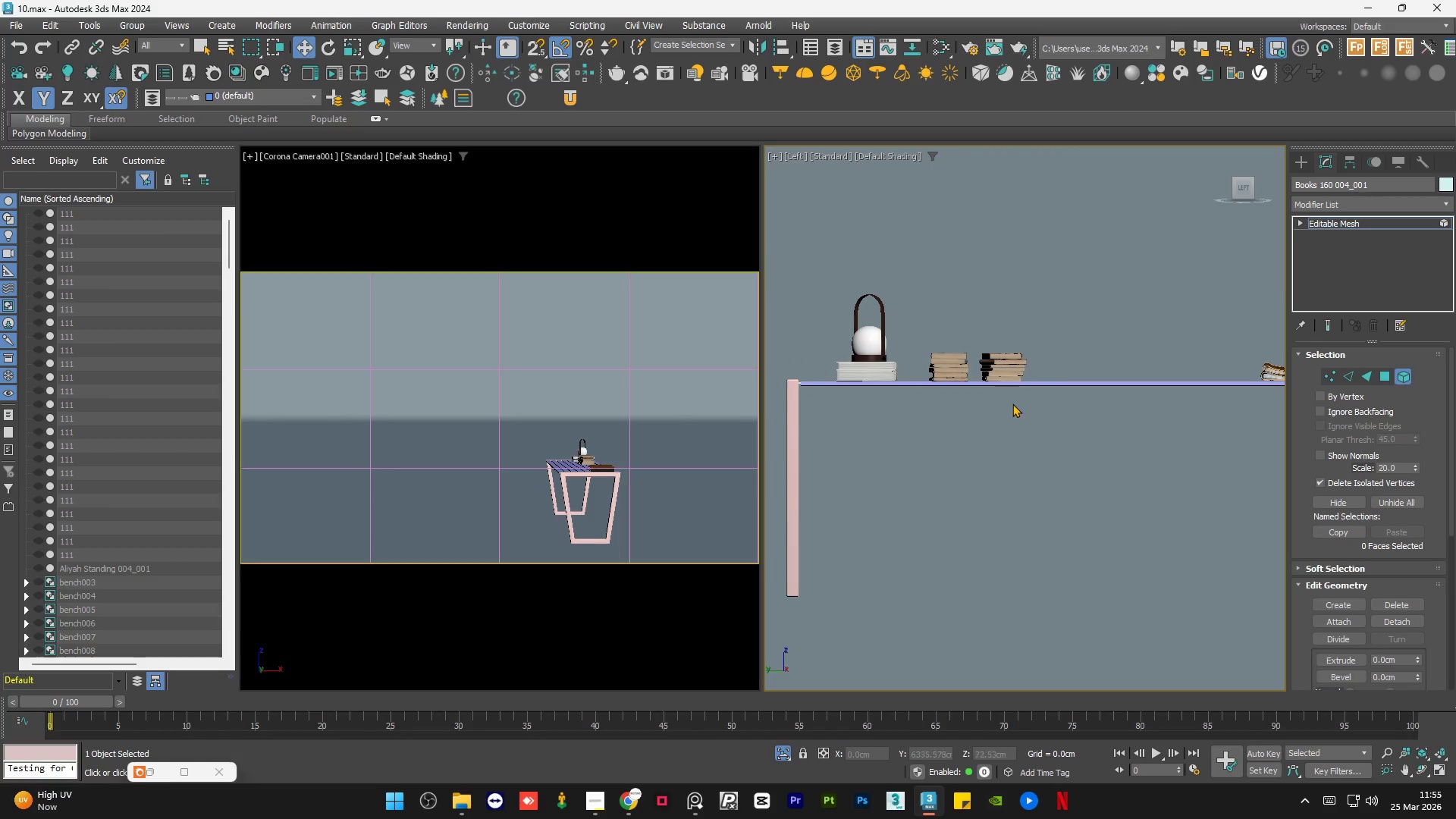 
double_click([1176, 248])
 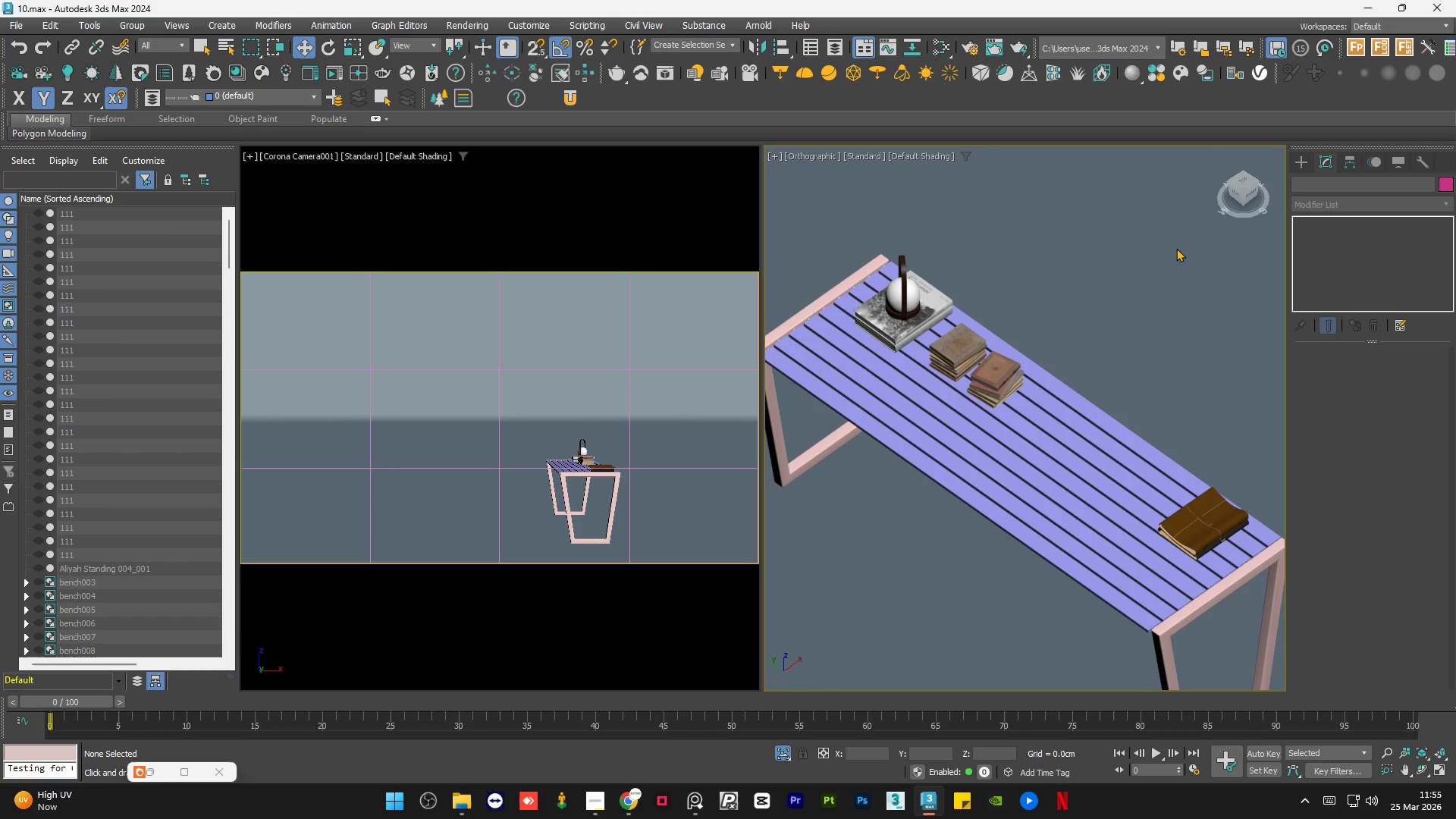 
hold_key(key=AltLeft, duration=0.53)
 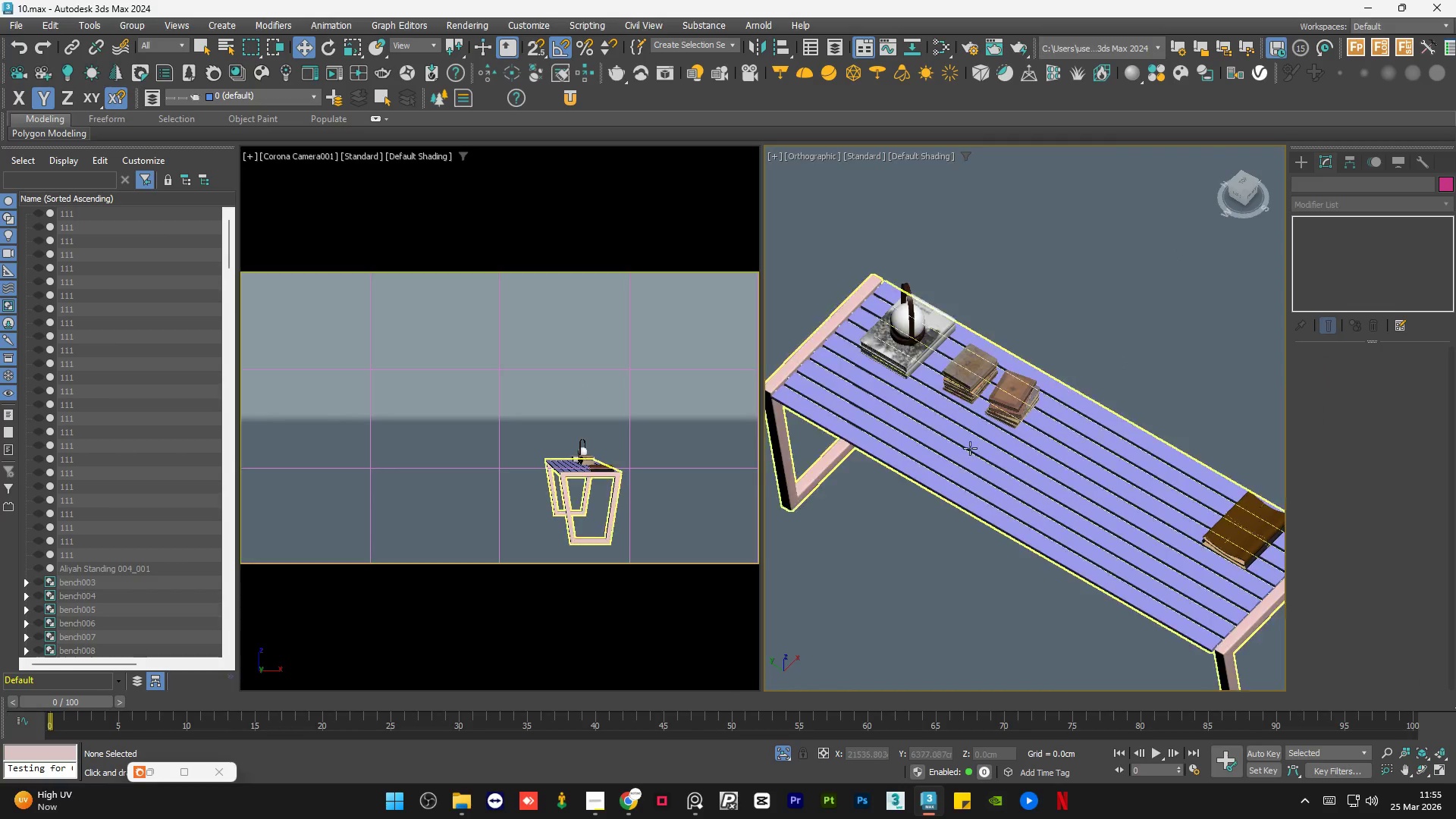 
scroll: coordinate [966, 445], scroll_direction: down, amount: 1.0
 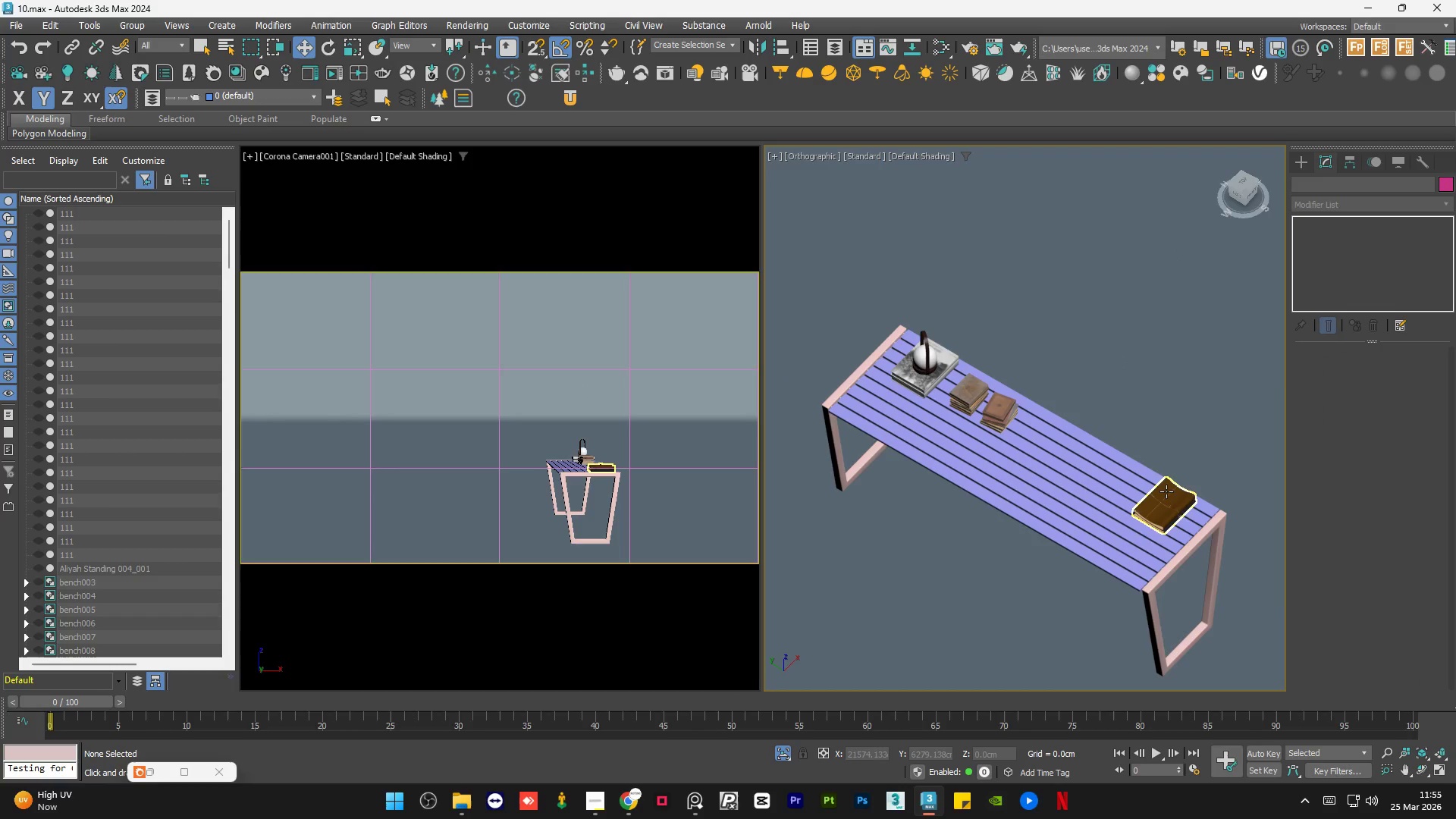 
scroll: coordinate [1185, 511], scroll_direction: none, amount: 0.0
 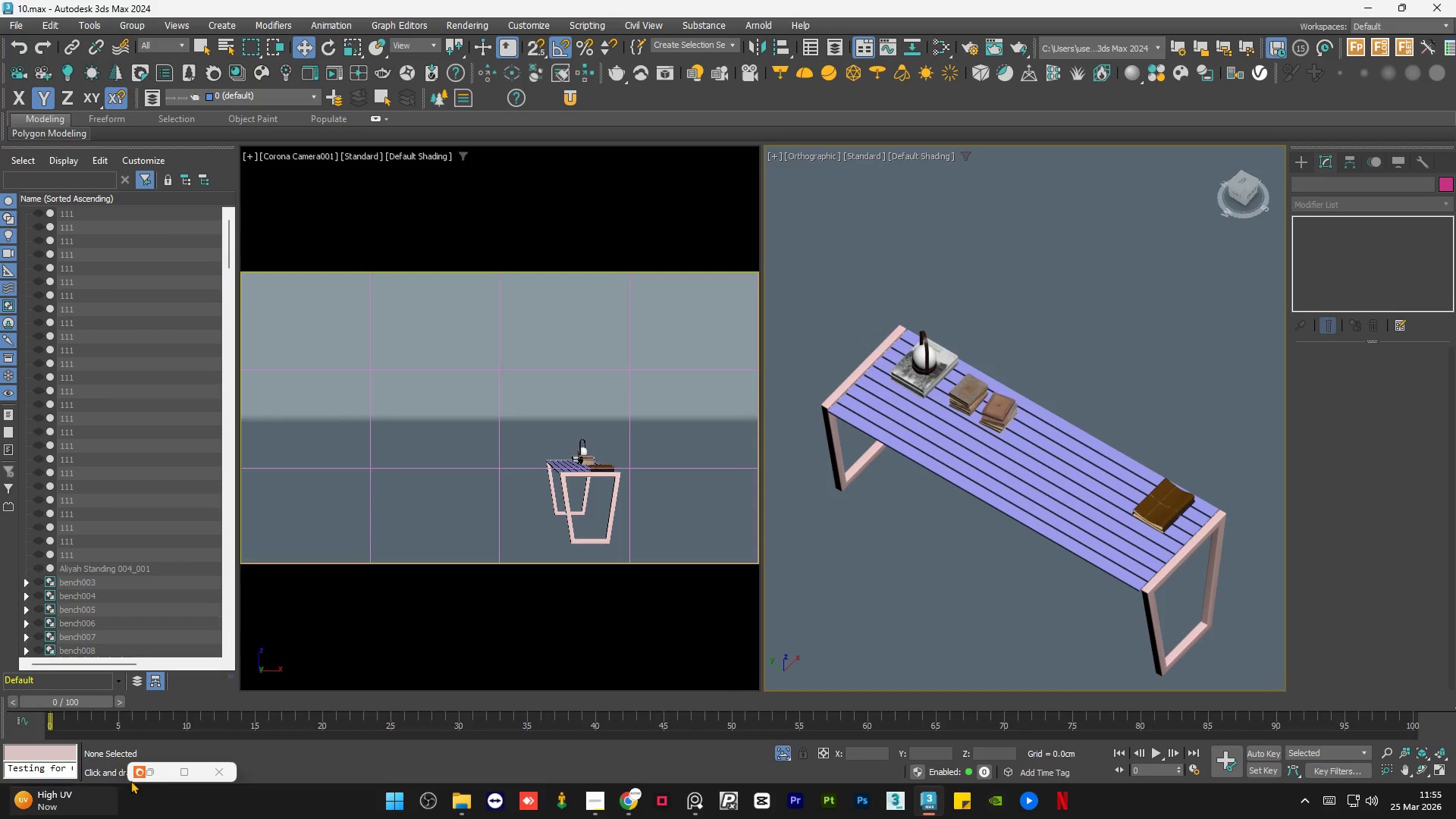 
left_click([156, 774])
 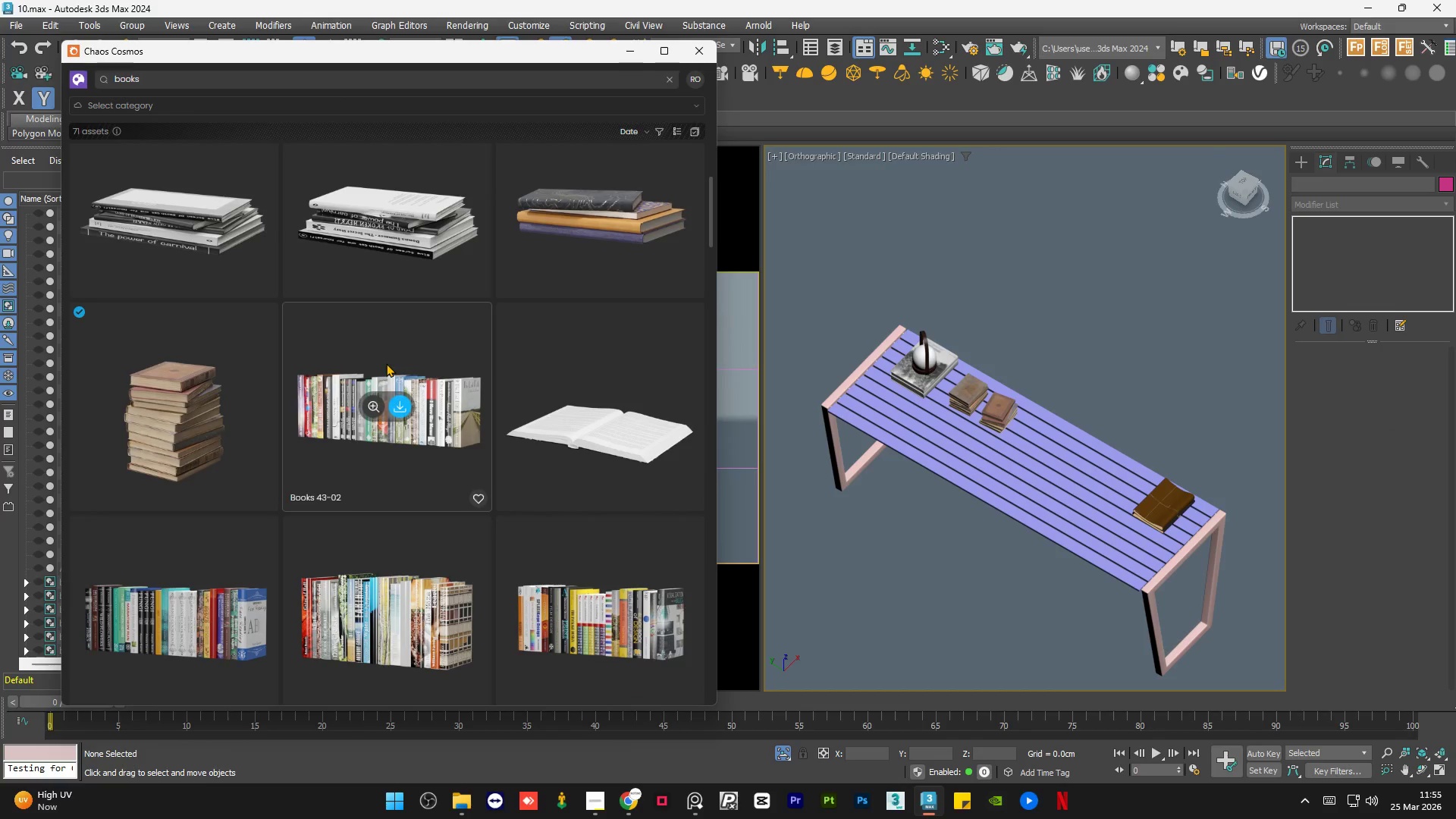 
scroll: coordinate [382, 346], scroll_direction: up, amount: 8.0
 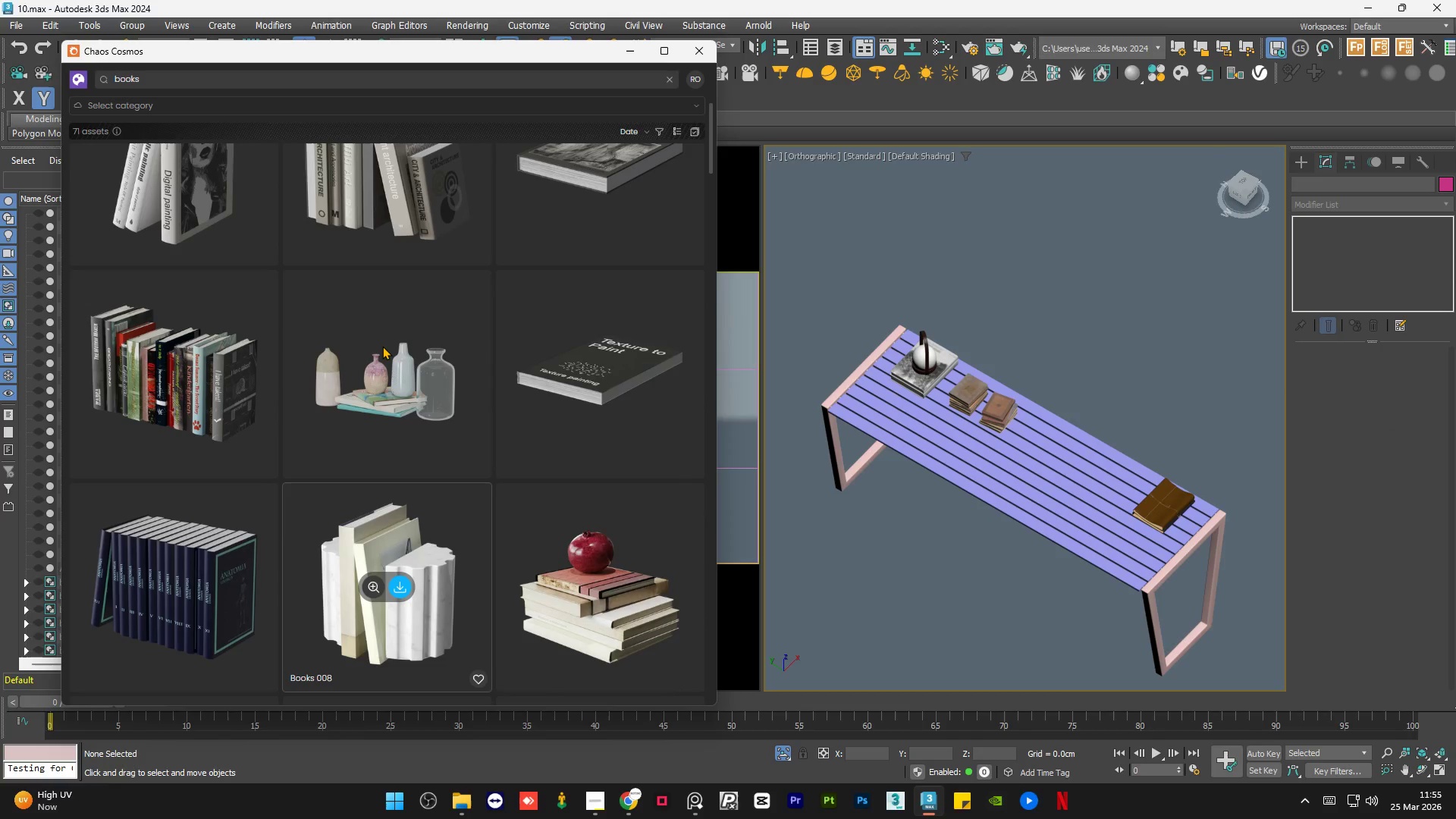 
scroll: coordinate [382, 346], scroll_direction: down, amount: 4.0
 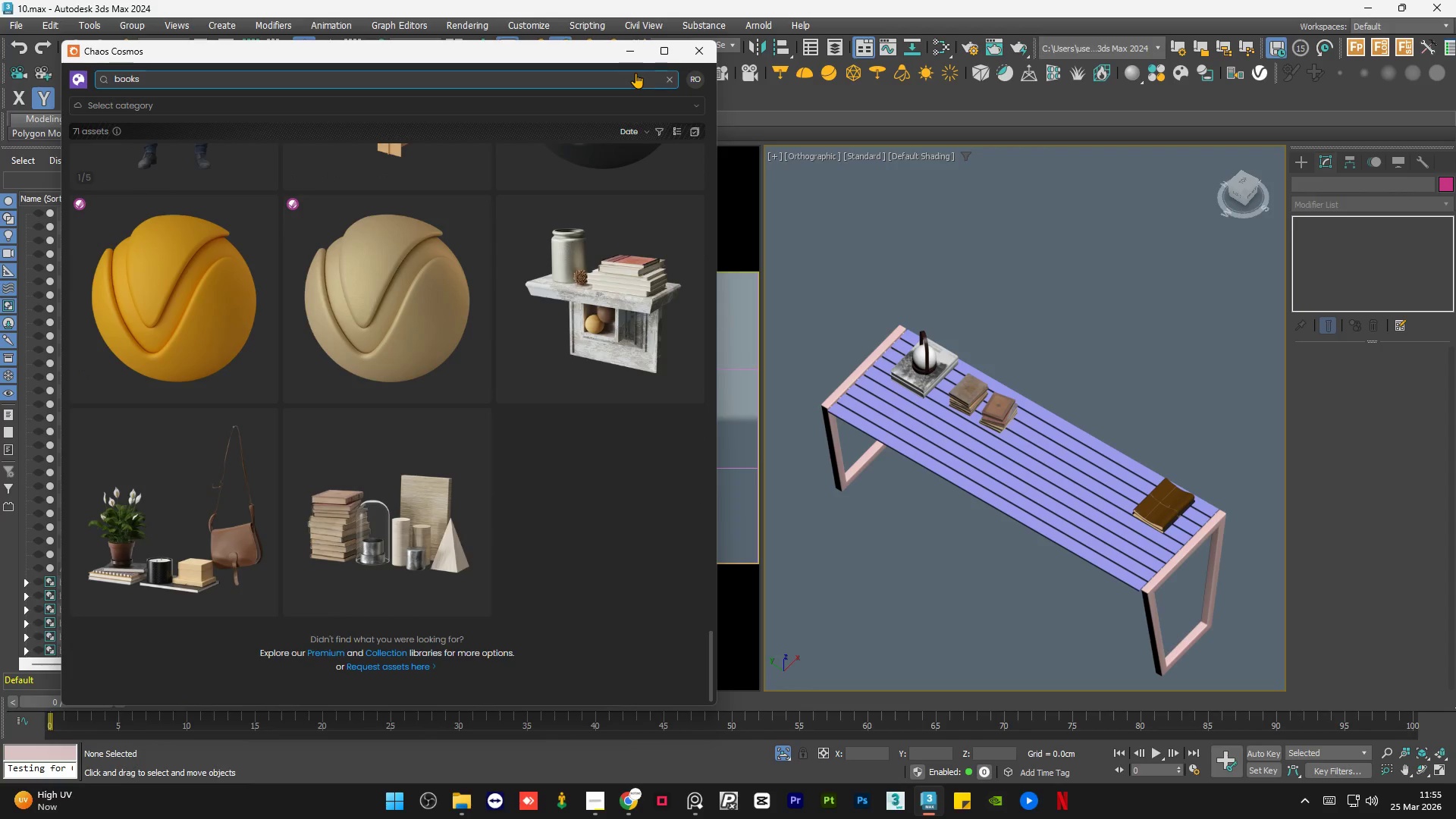 
wait(5.81)
 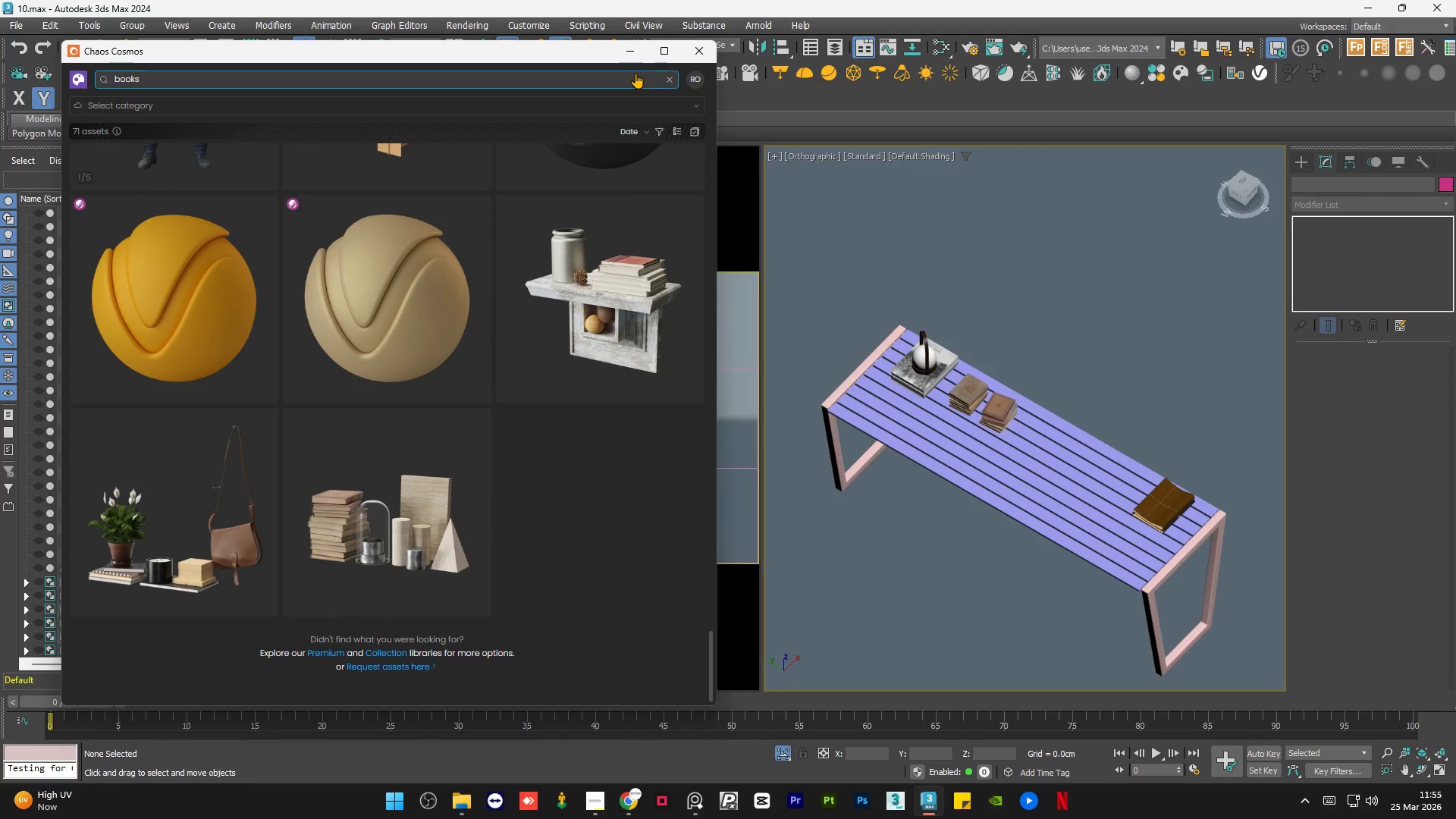 
left_click([635, 44])
 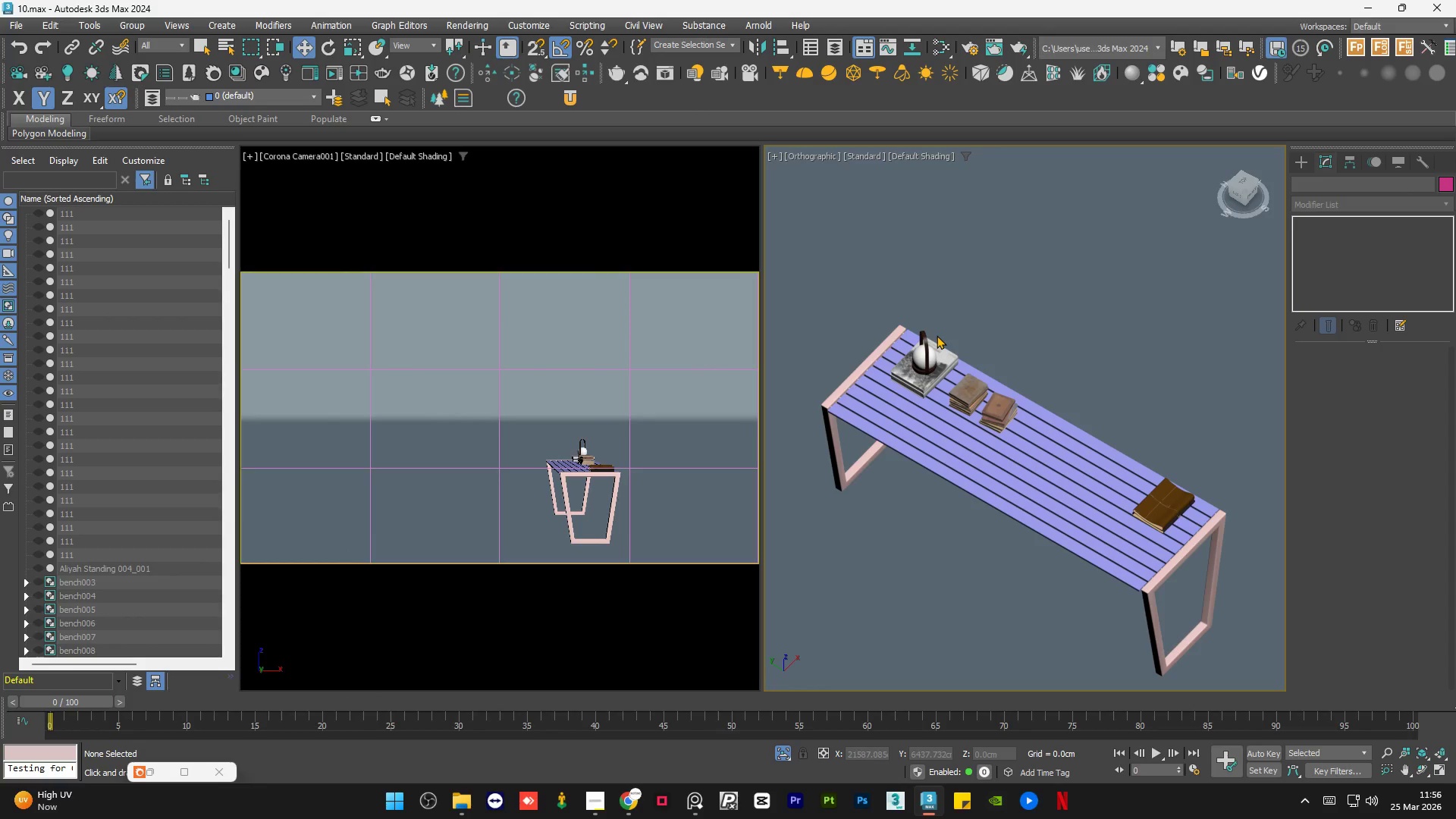 
scroll: coordinate [950, 343], scroll_direction: down, amount: 1.0
 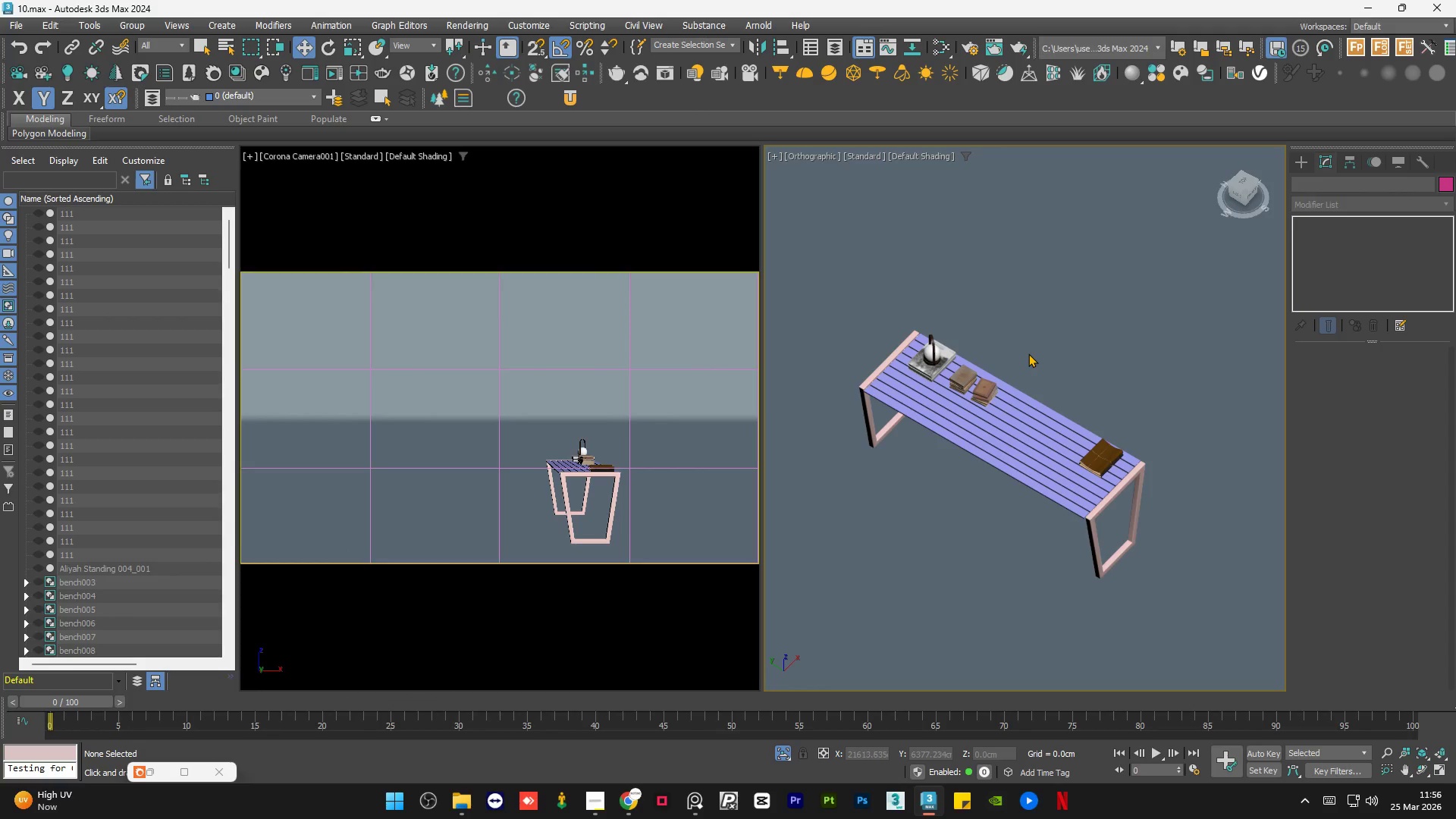 
left_click([1028, 353])
 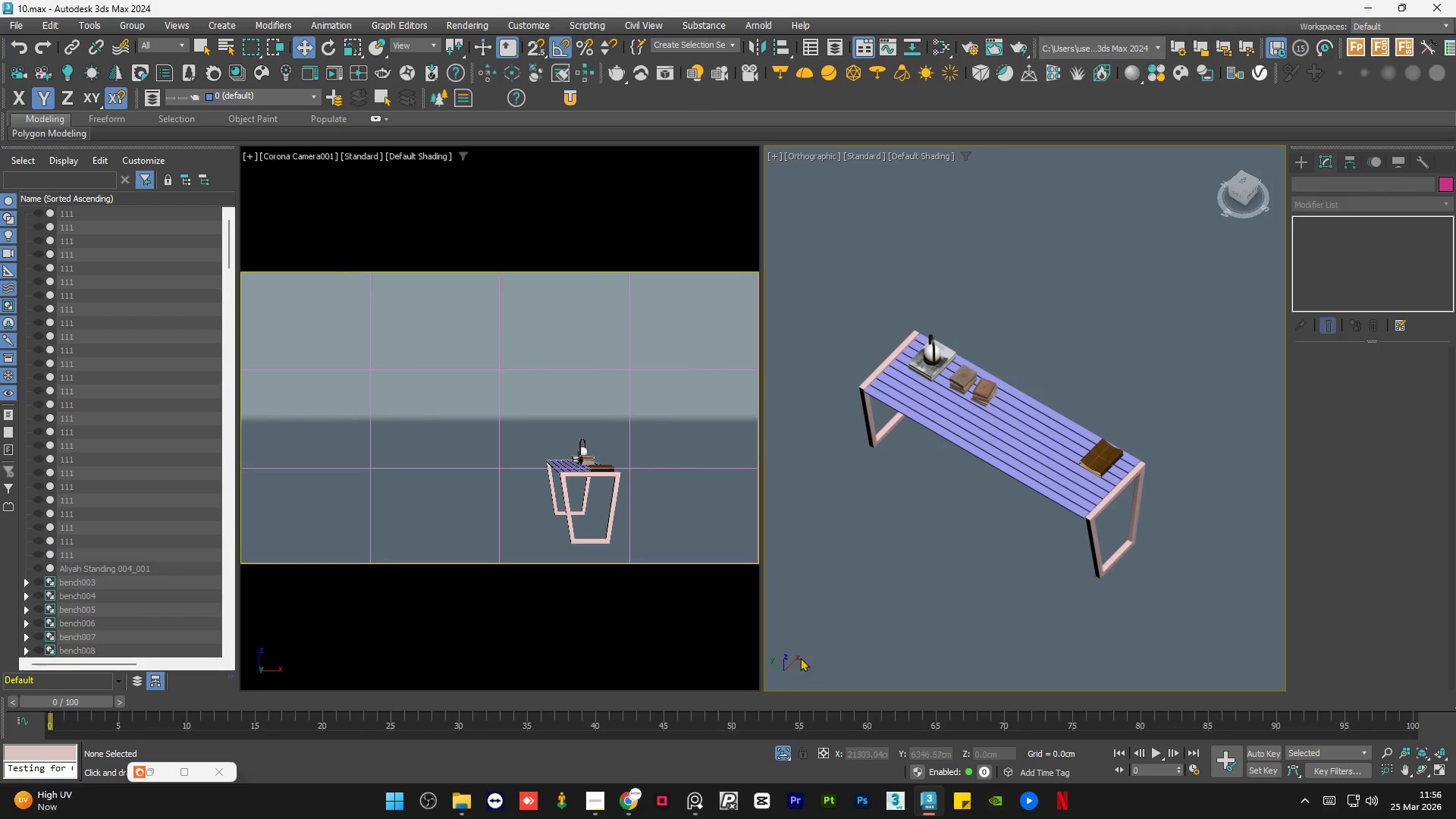 
left_click([779, 748])
 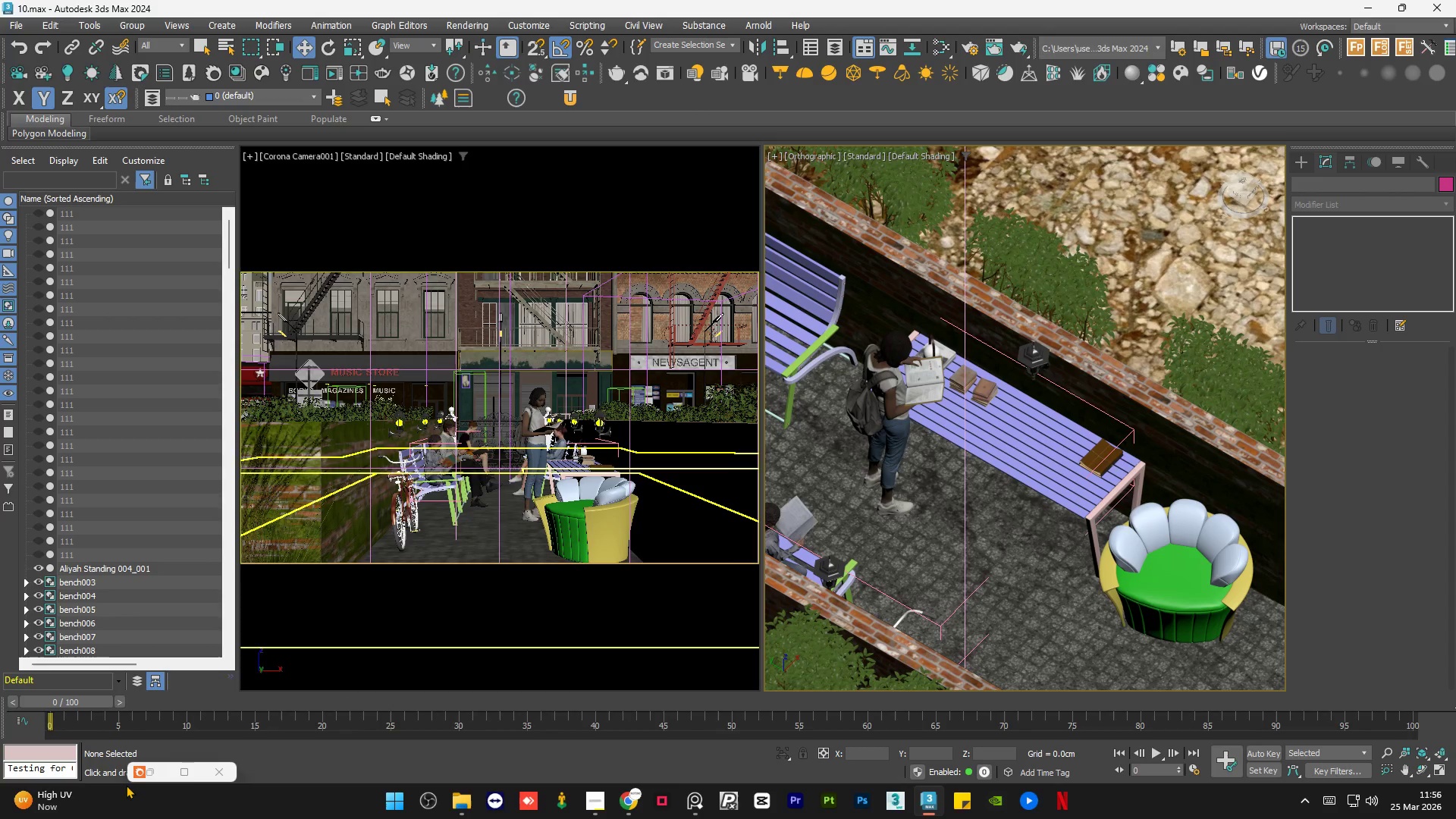 
left_click([155, 775])
 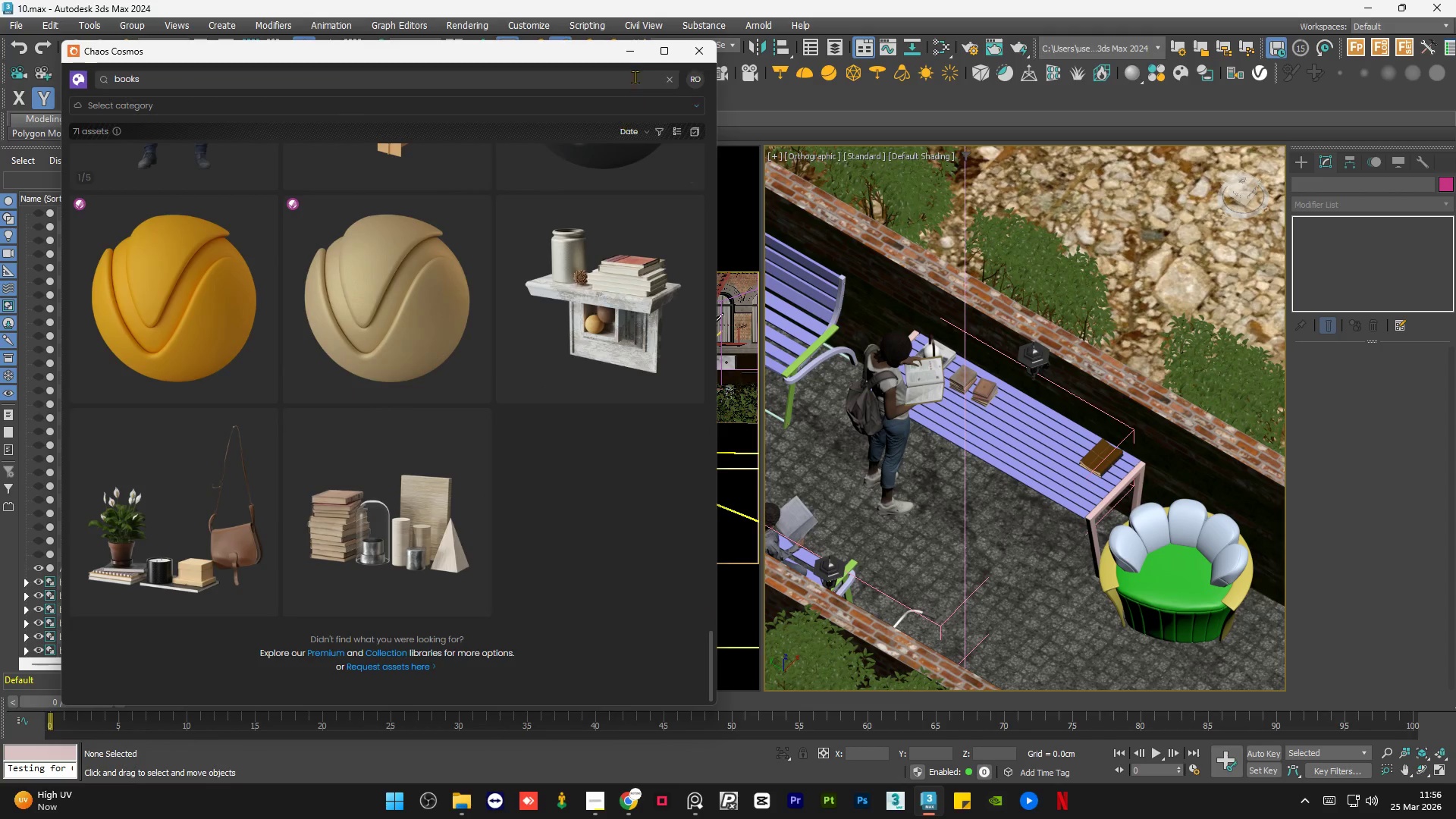 
left_click([638, 57])
 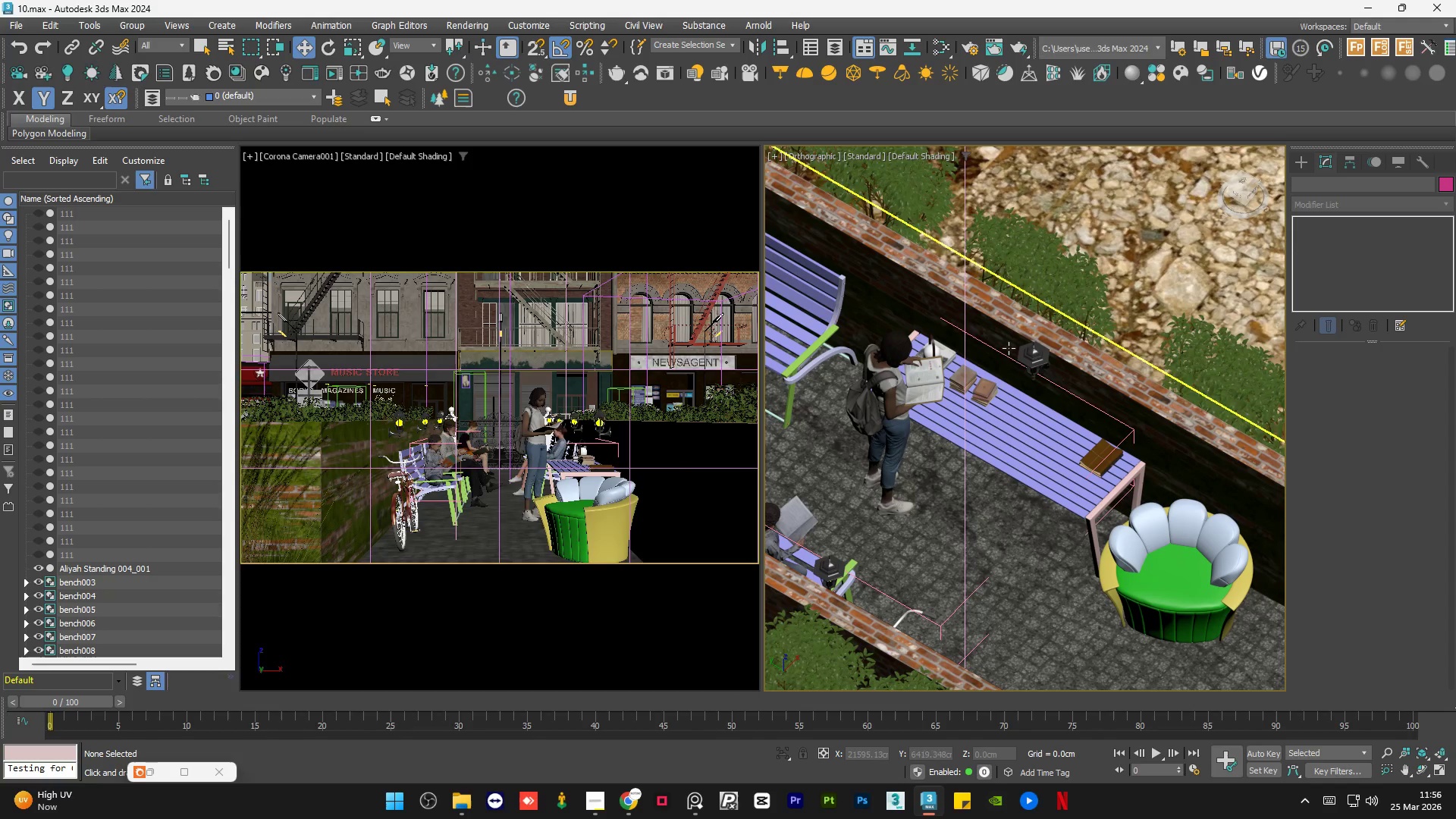 
scroll: coordinate [965, 287], scroll_direction: down, amount: 6.0
 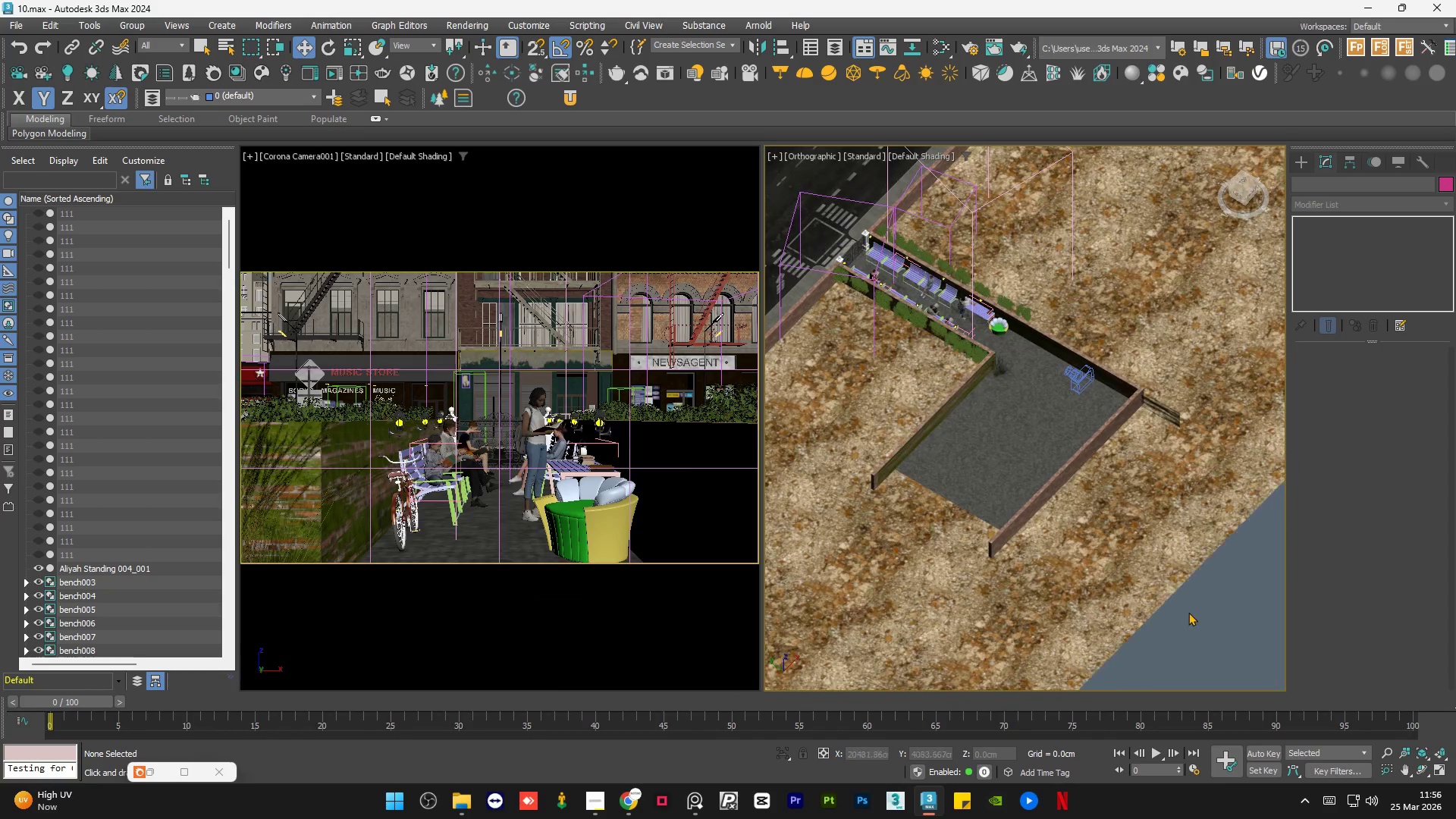 
left_click([1206, 625])
 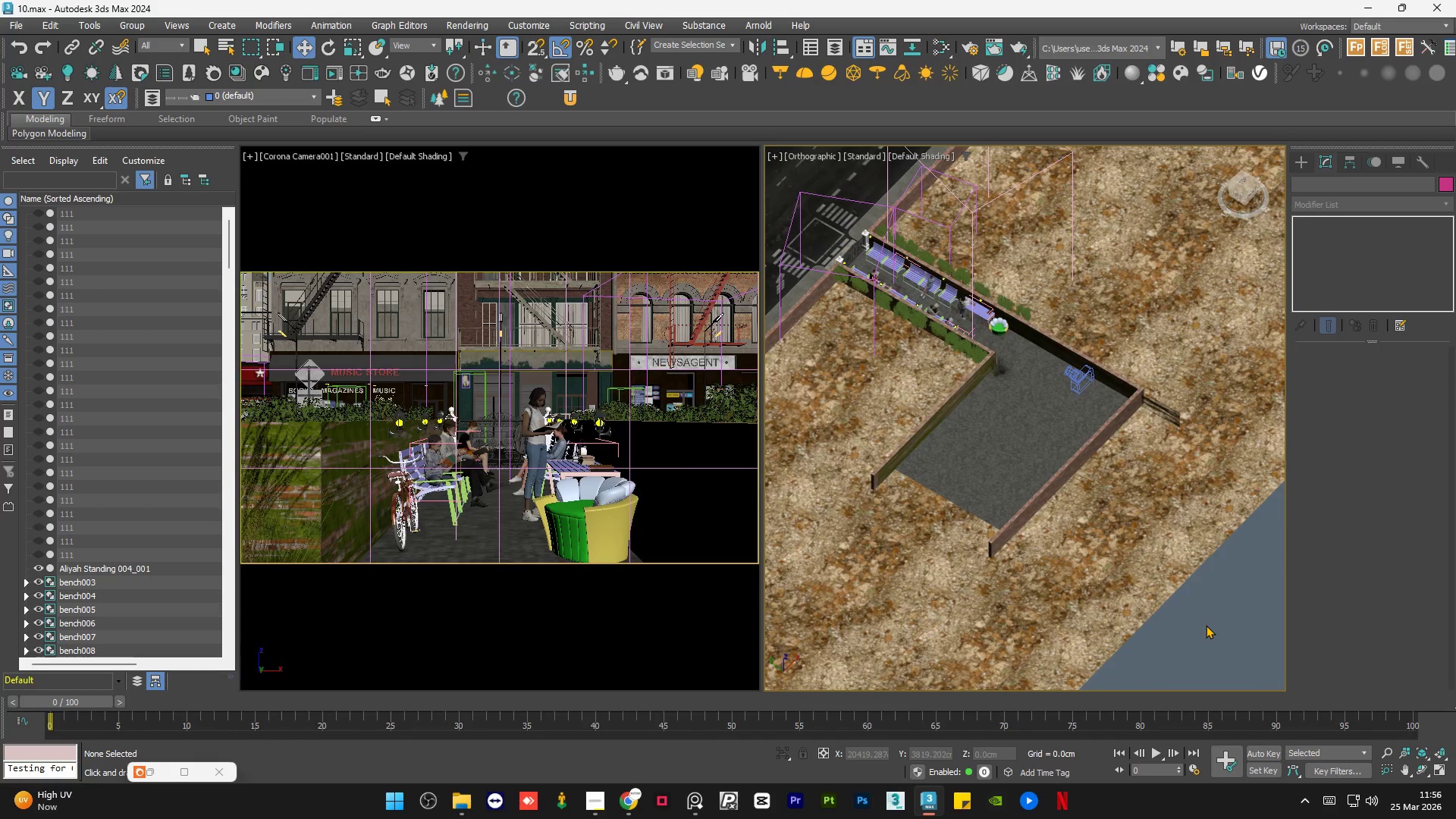 
key(Control+S)
 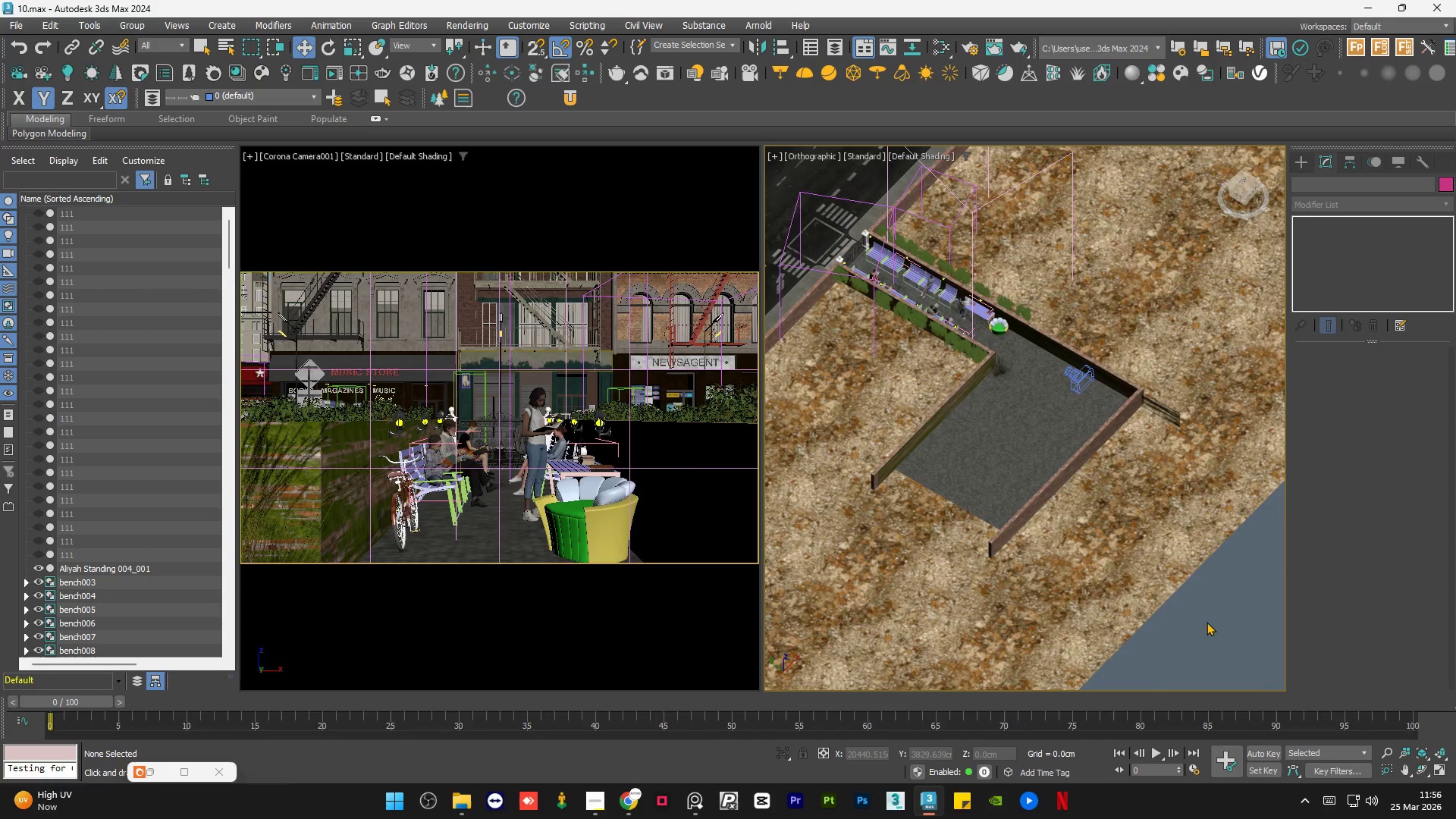 
wait(7.56)
 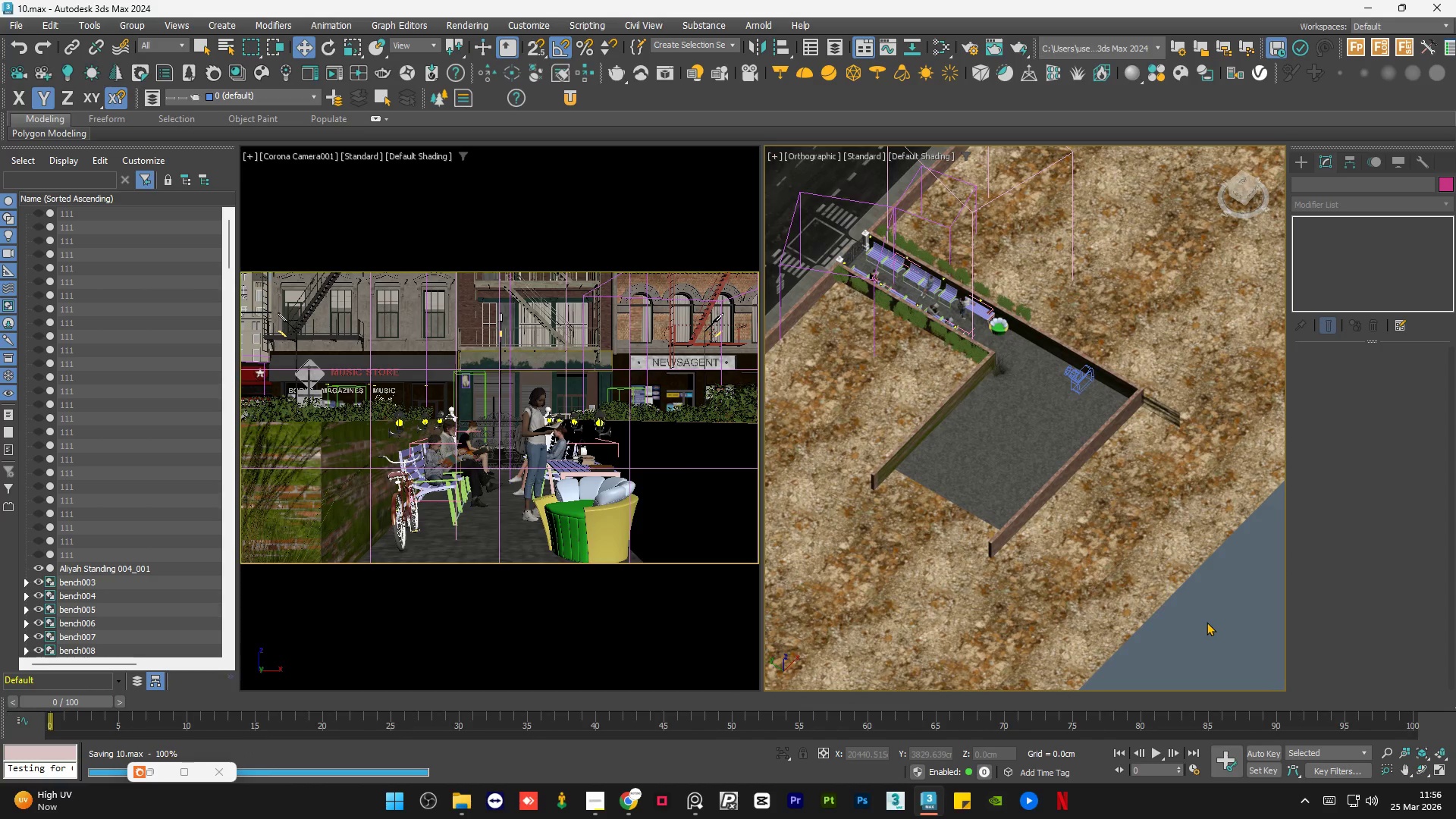 
scroll: coordinate [963, 292], scroll_direction: up, amount: 6.0
 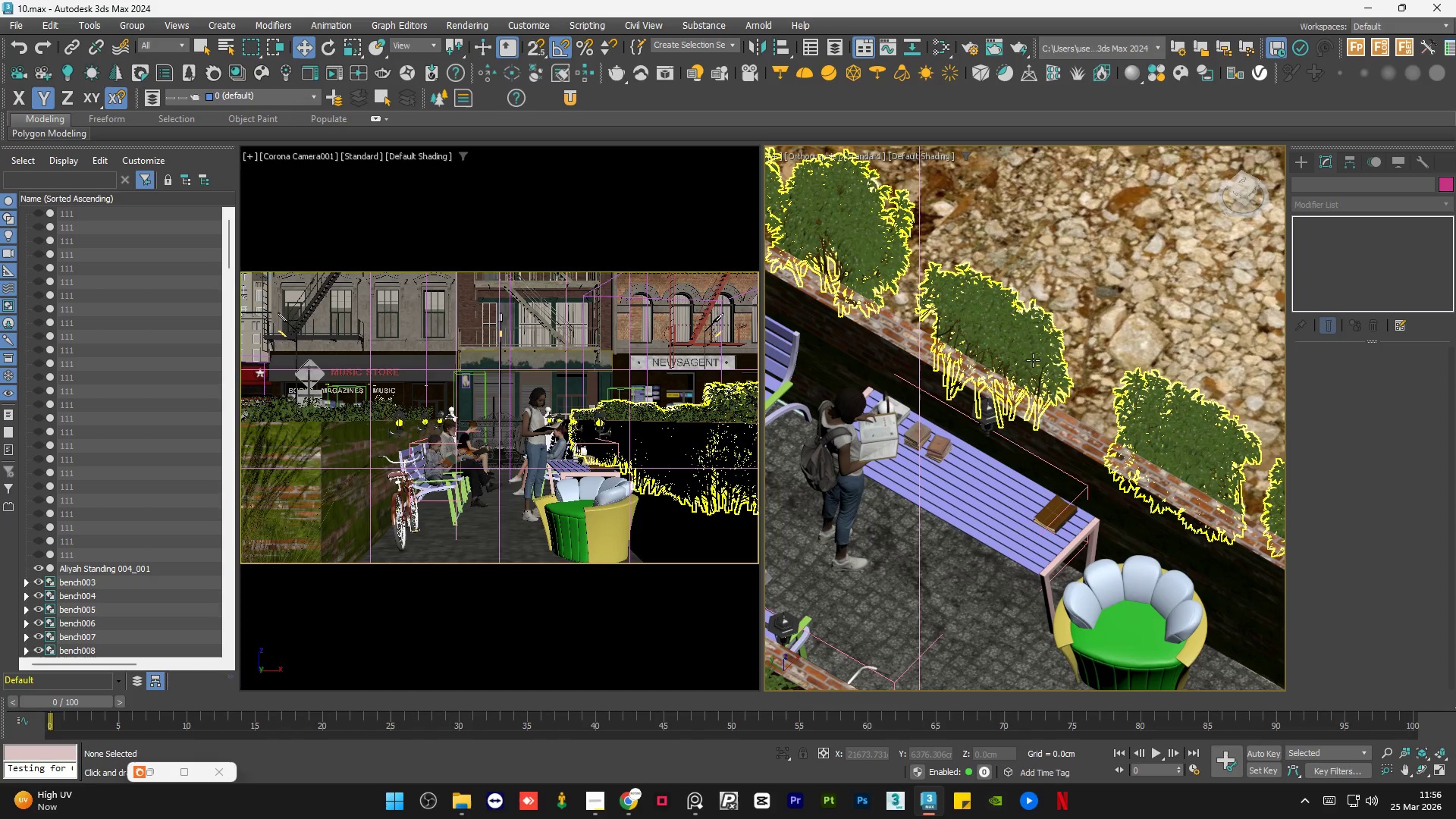 
hold_key(key=AltLeft, duration=1.22)
 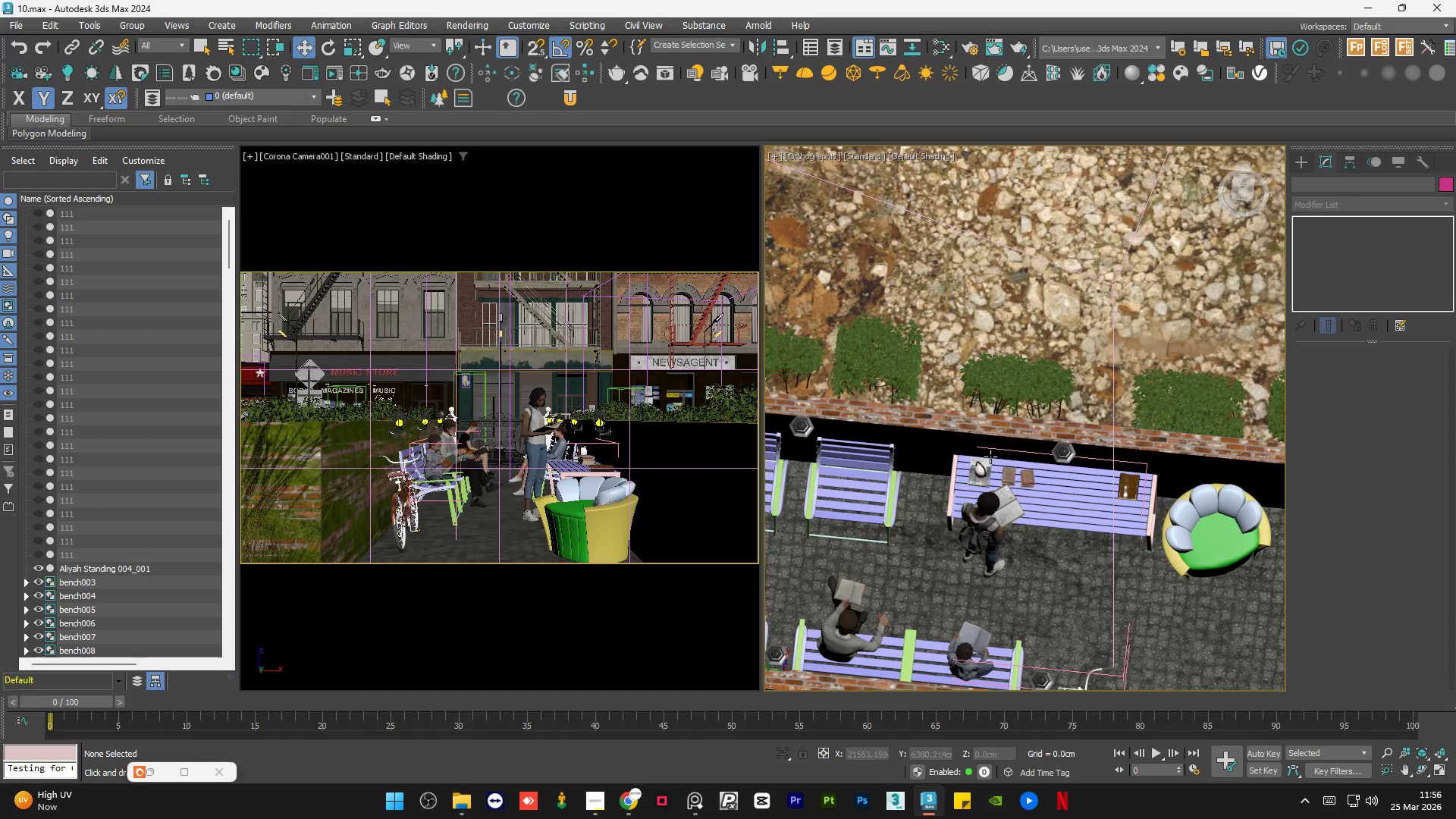 
scroll: coordinate [1031, 362], scroll_direction: down, amount: 1.0
 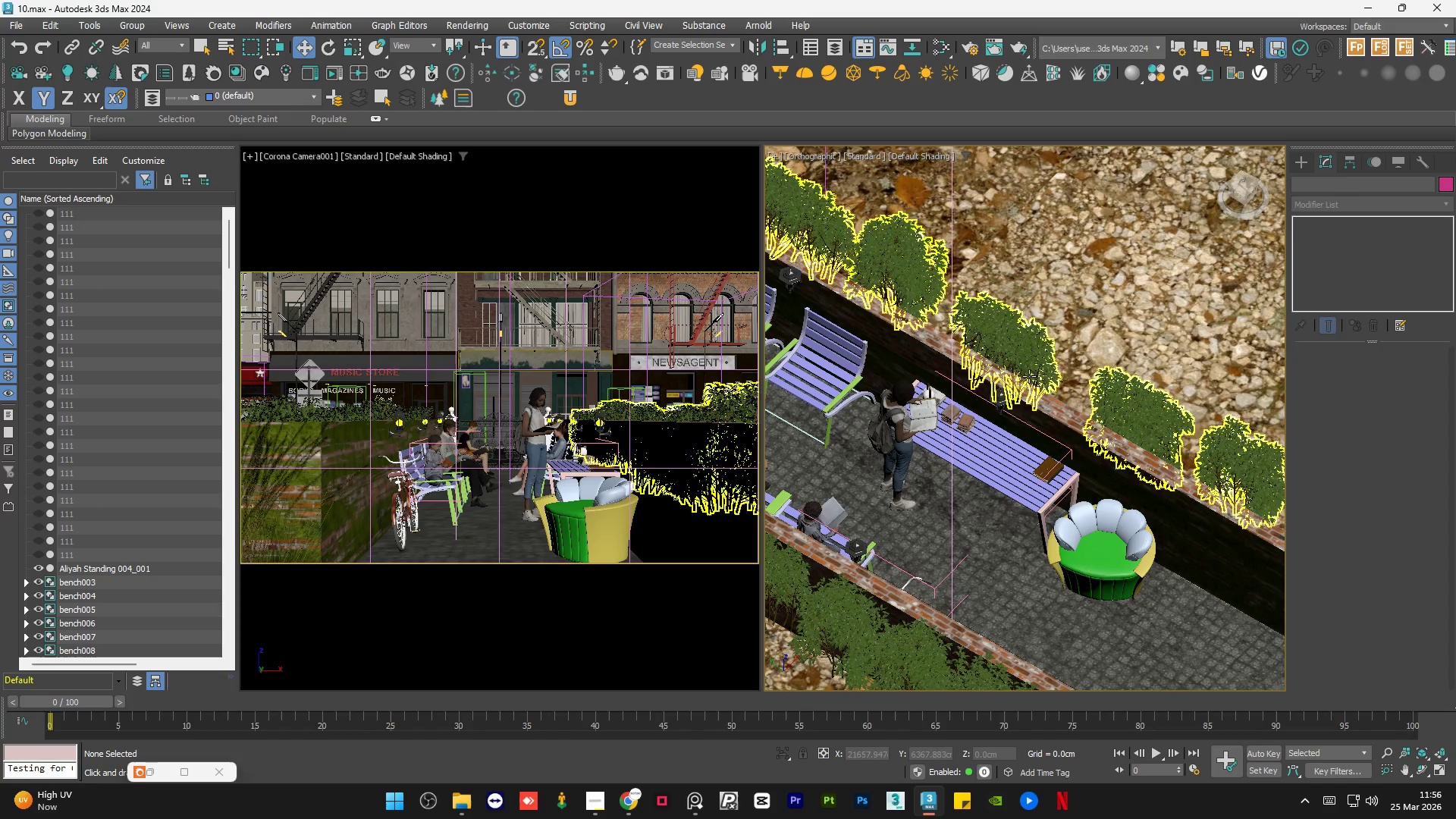 
scroll: coordinate [975, 474], scroll_direction: up, amount: 6.0
 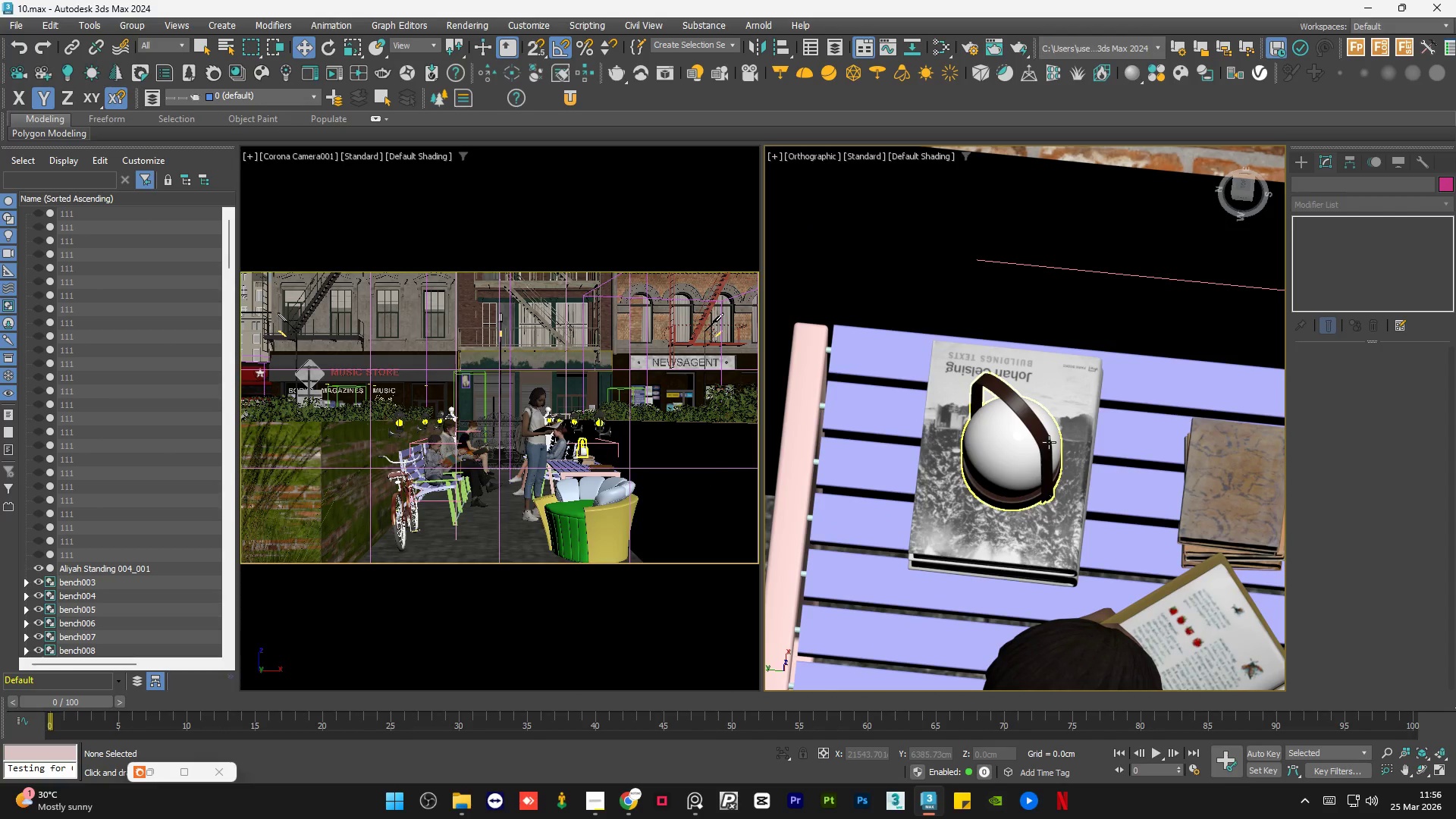 
scroll: coordinate [1049, 442], scroll_direction: down, amount: 3.0
 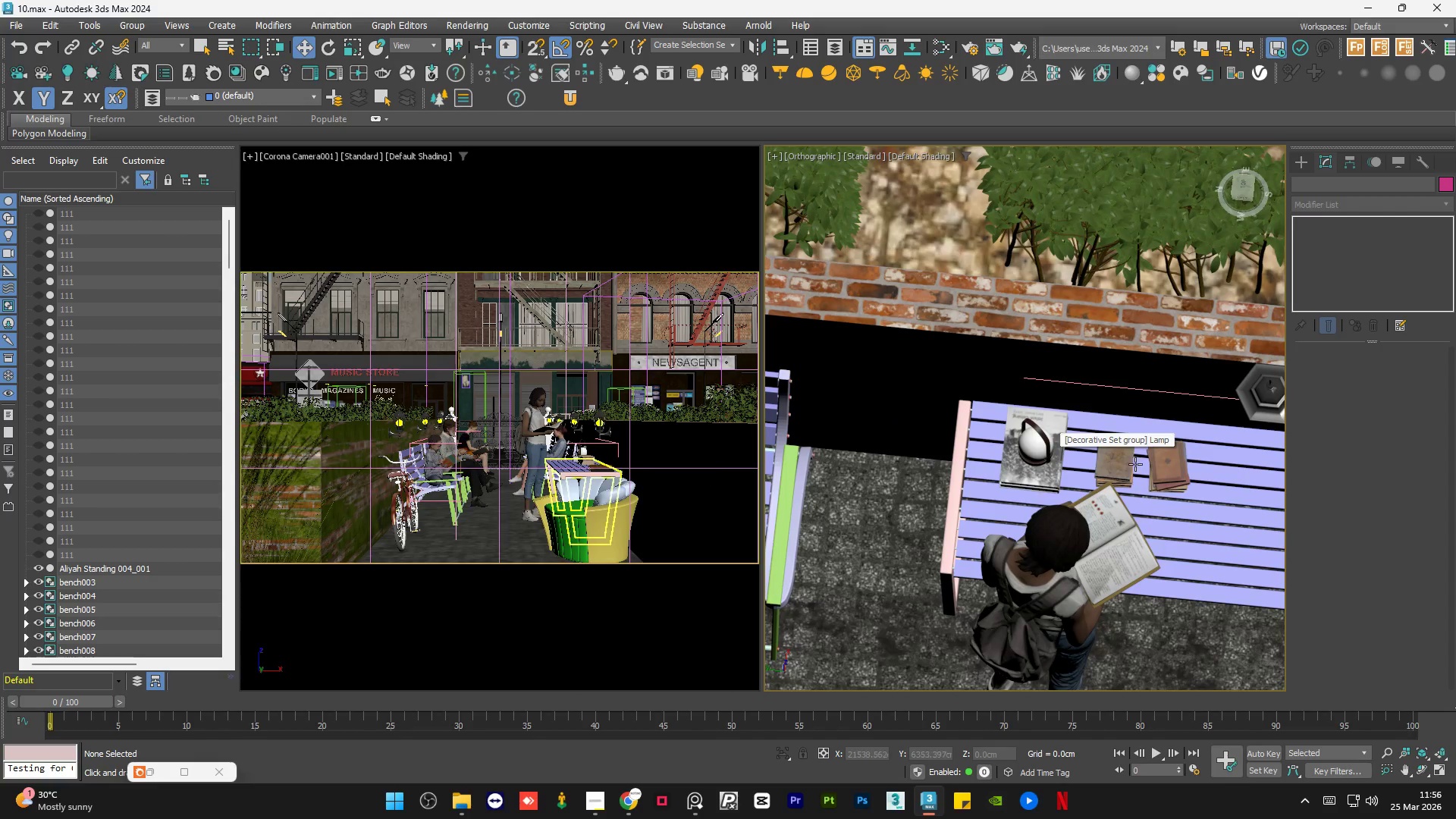 
left_click([1125, 465])
 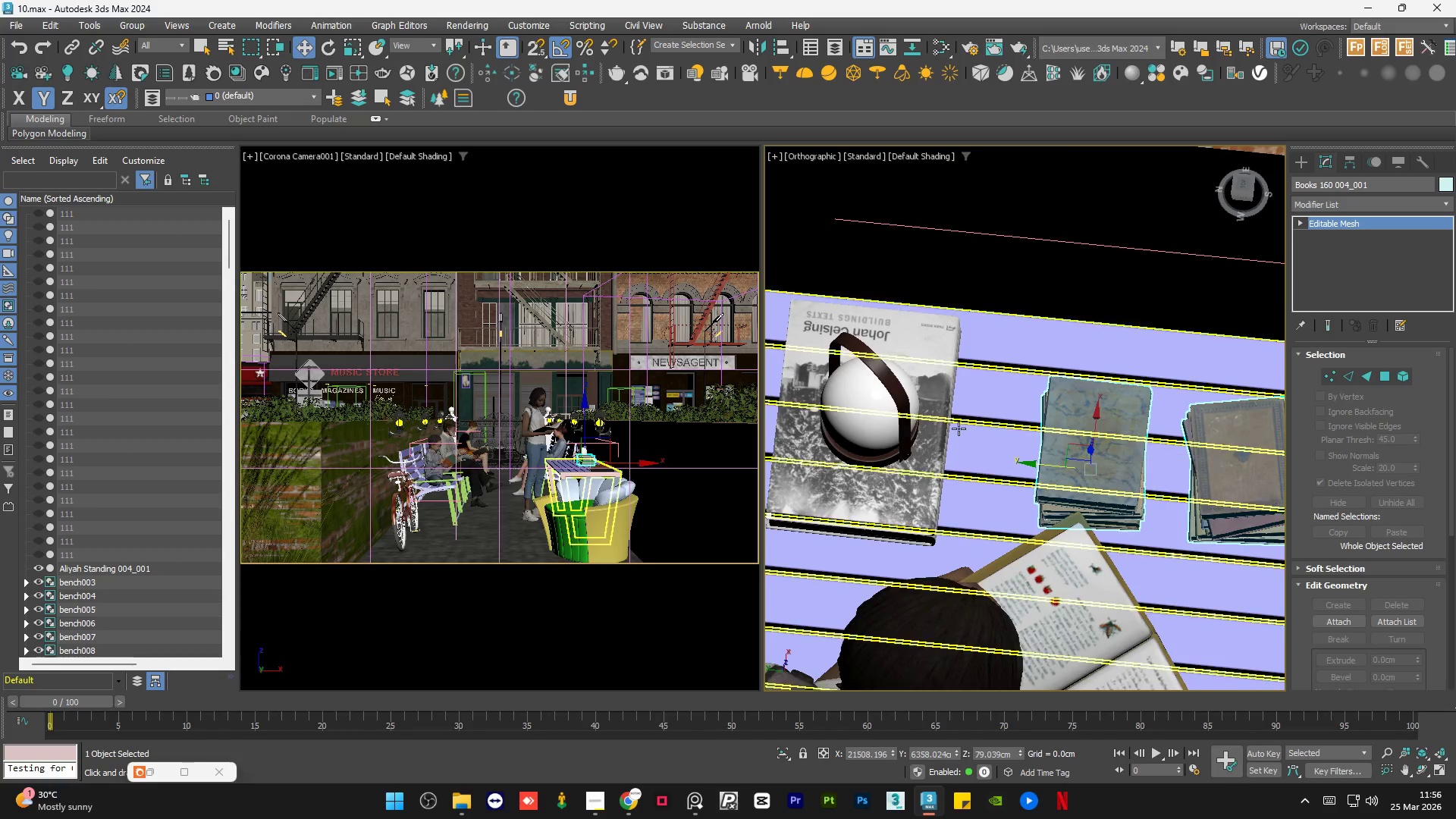 
scroll: coordinate [1126, 465], scroll_direction: up, amount: 3.0
 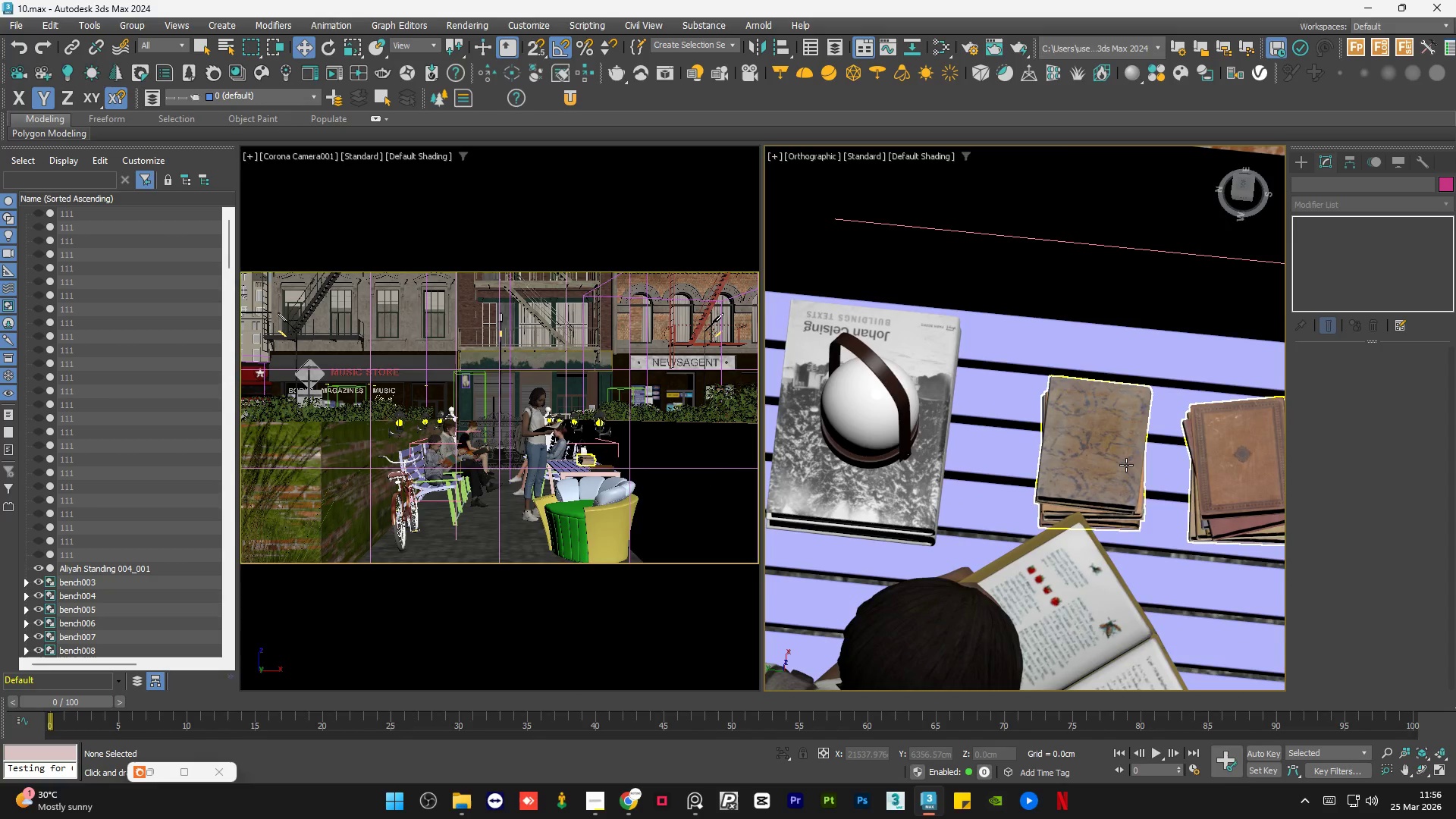 
hold_key(key=AltLeft, duration=1.14)
 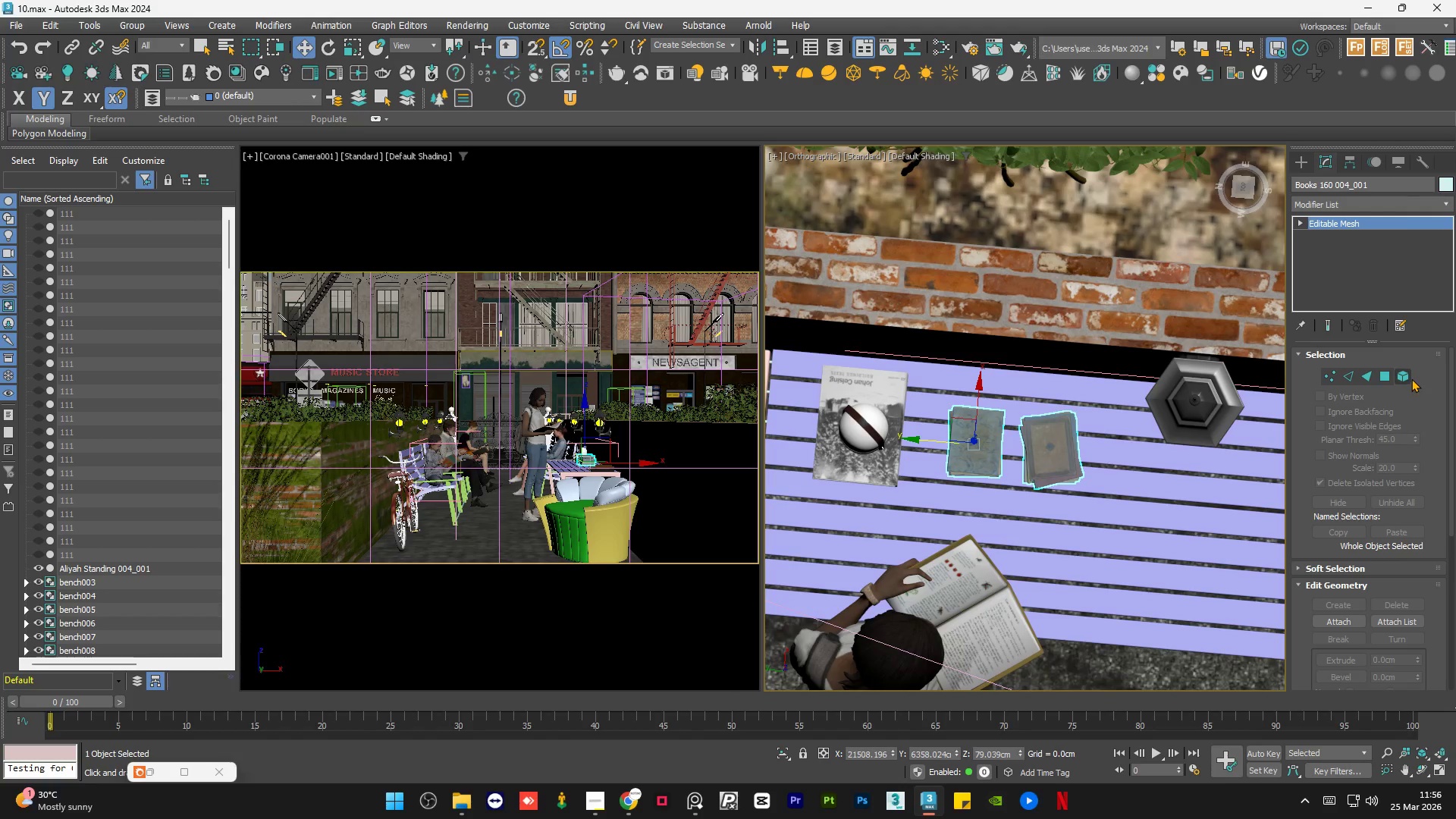 
scroll: coordinate [858, 429], scroll_direction: down, amount: 2.0
 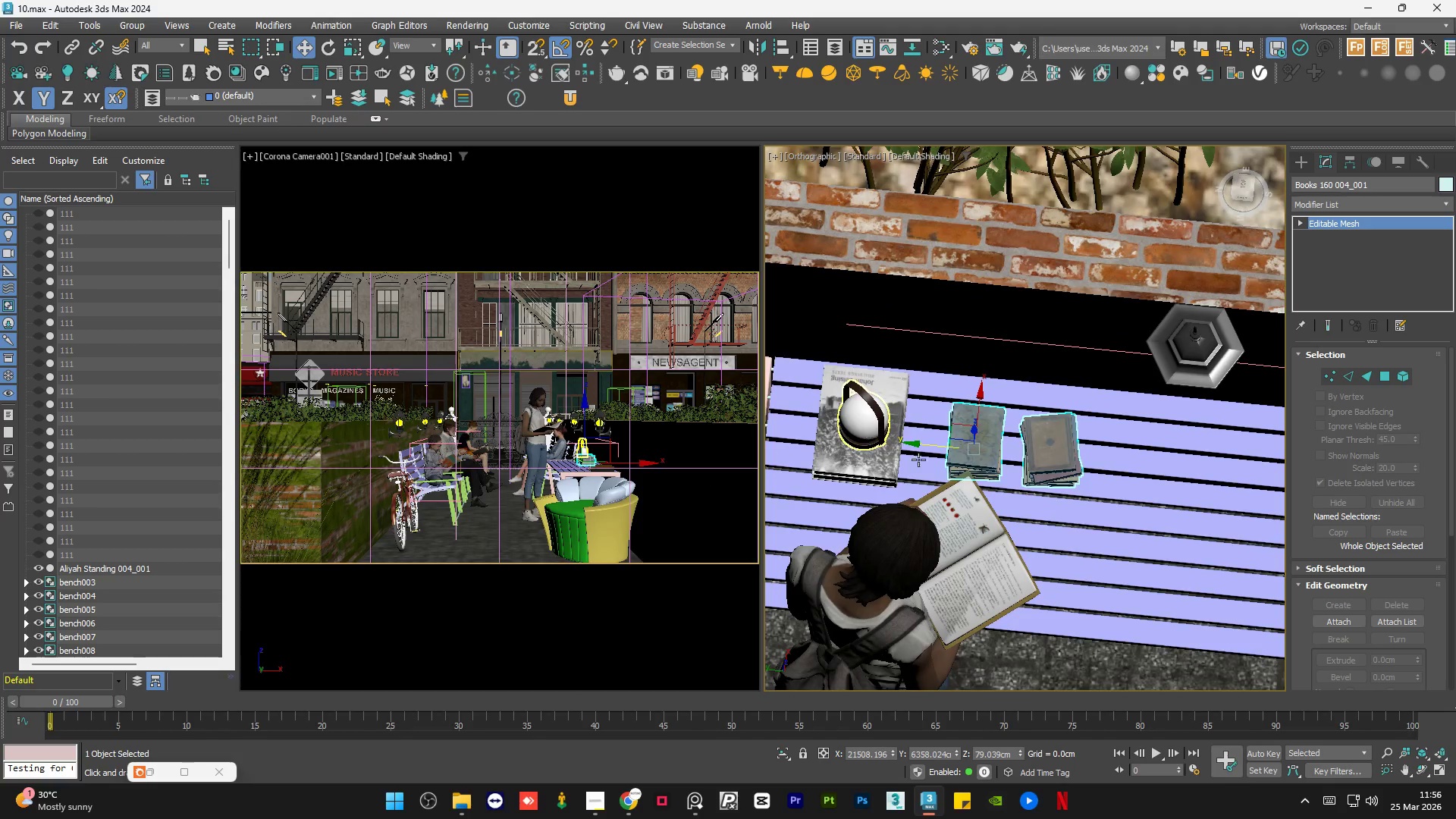 
left_click([1407, 374])
 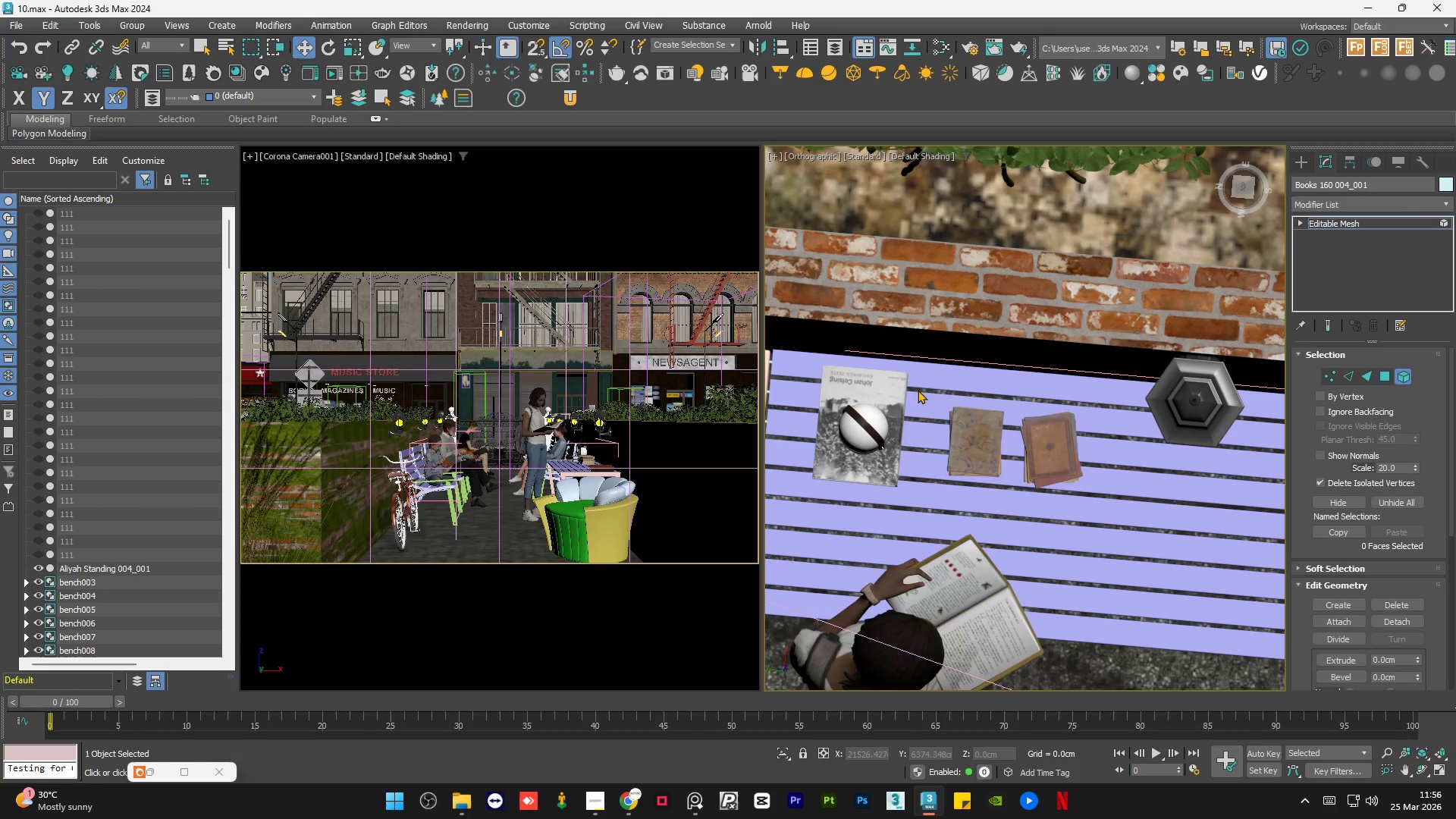 
left_click_drag(start_coordinate=[915, 376], to_coordinate=[1007, 525])
 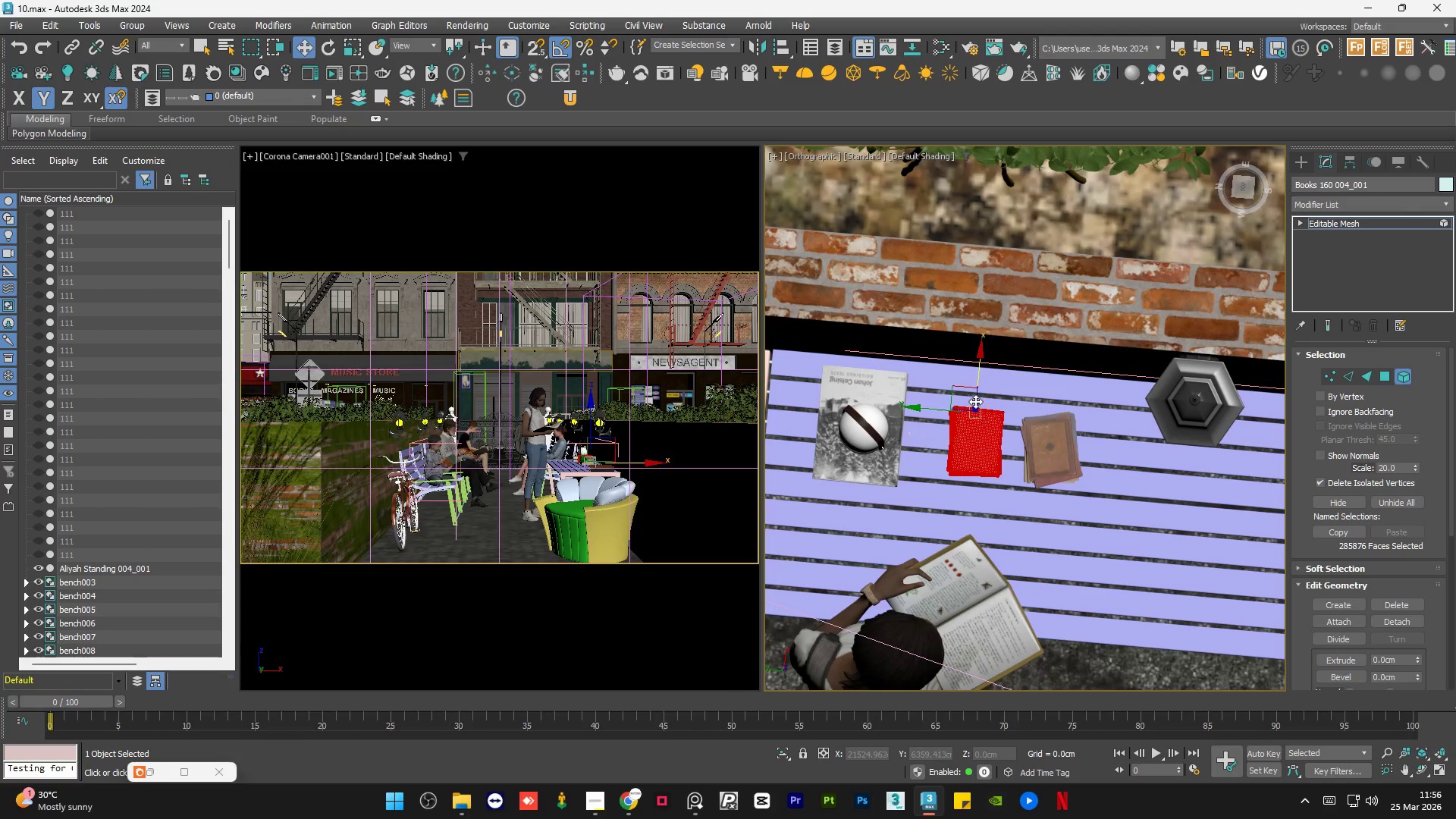 
hold_key(key=AltLeft, duration=0.69)
 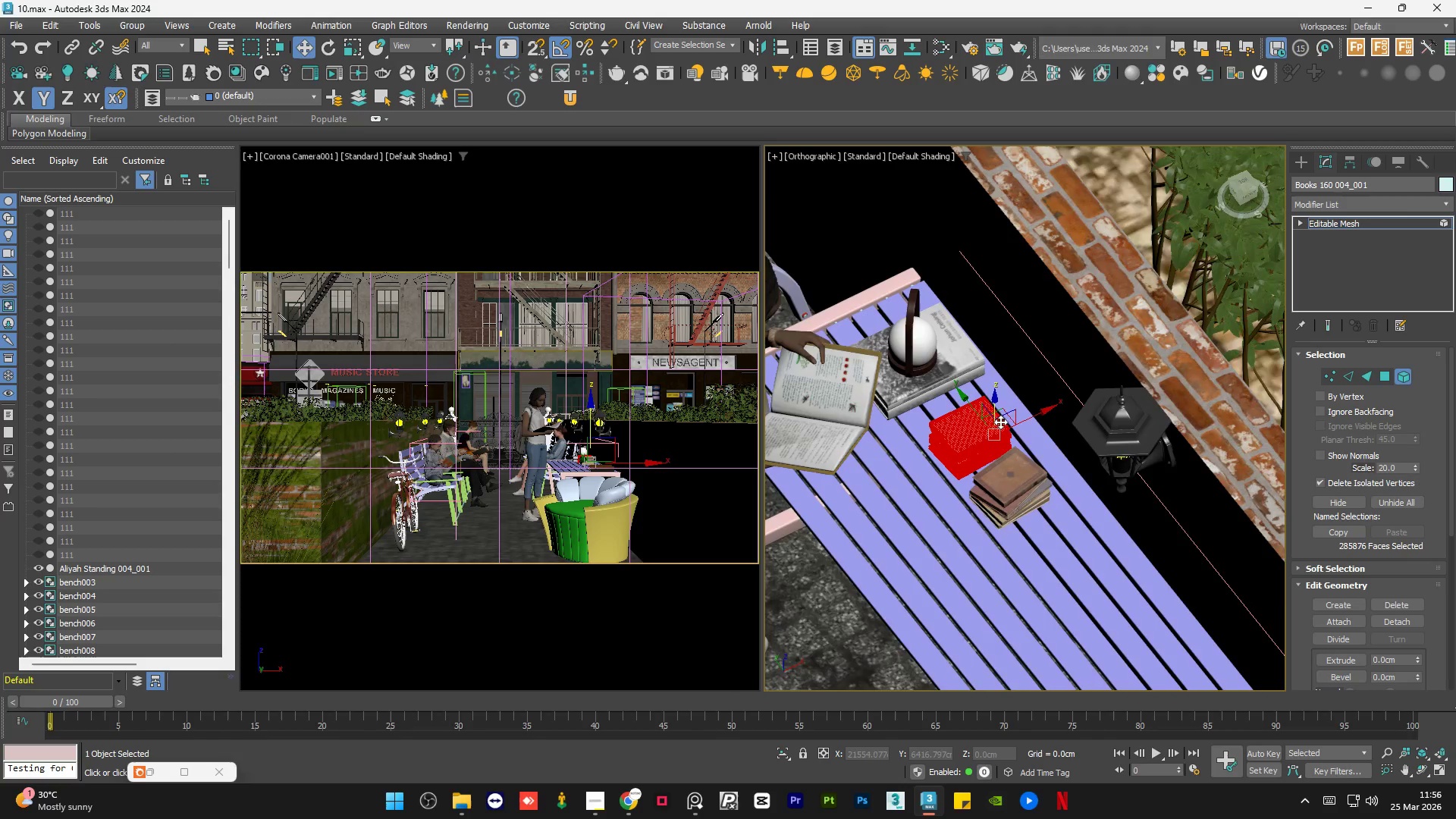 
scroll: coordinate [1009, 422], scroll_direction: up, amount: 1.0
 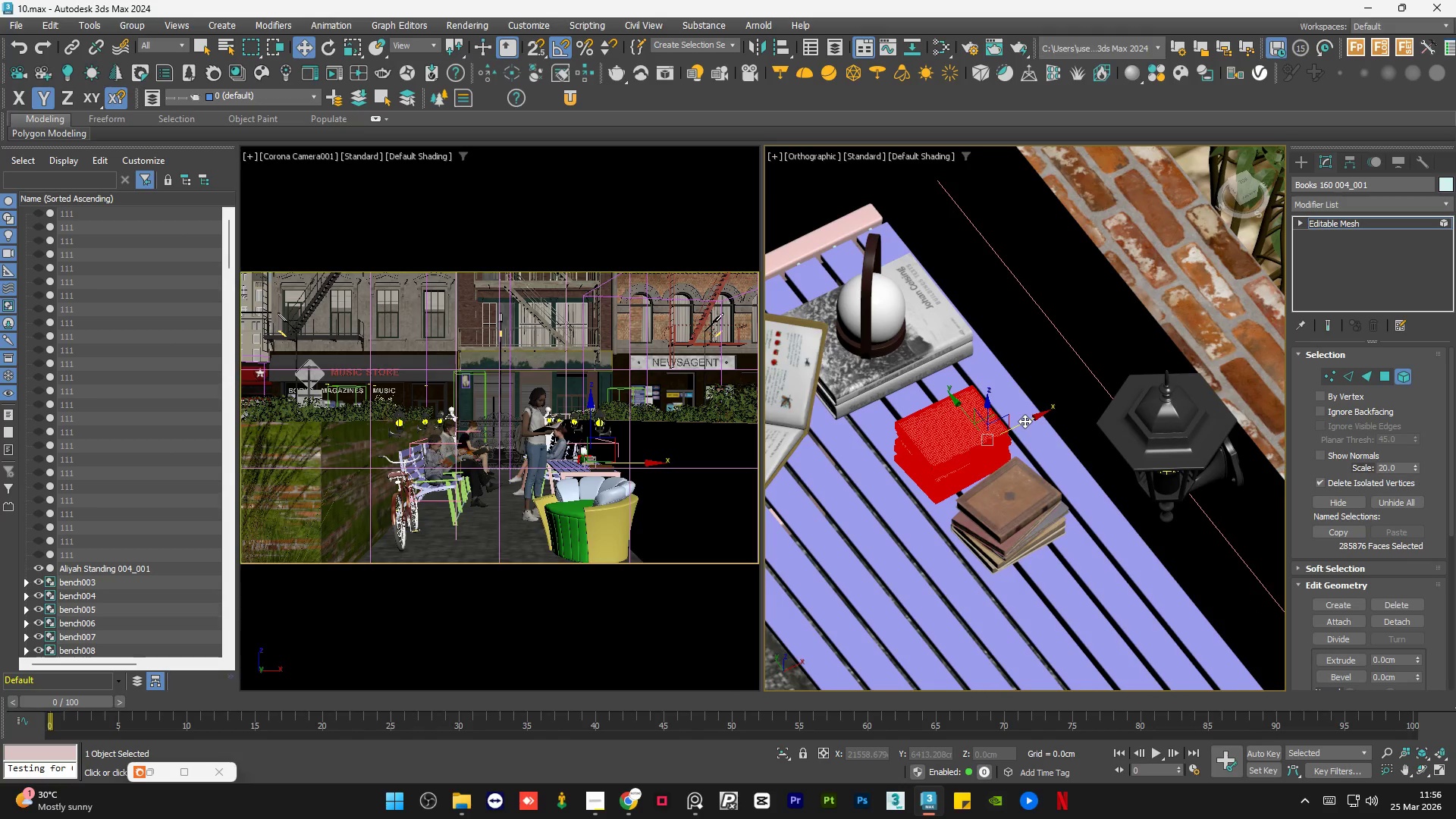 
left_click_drag(start_coordinate=[1025, 421], to_coordinate=[1031, 420])
 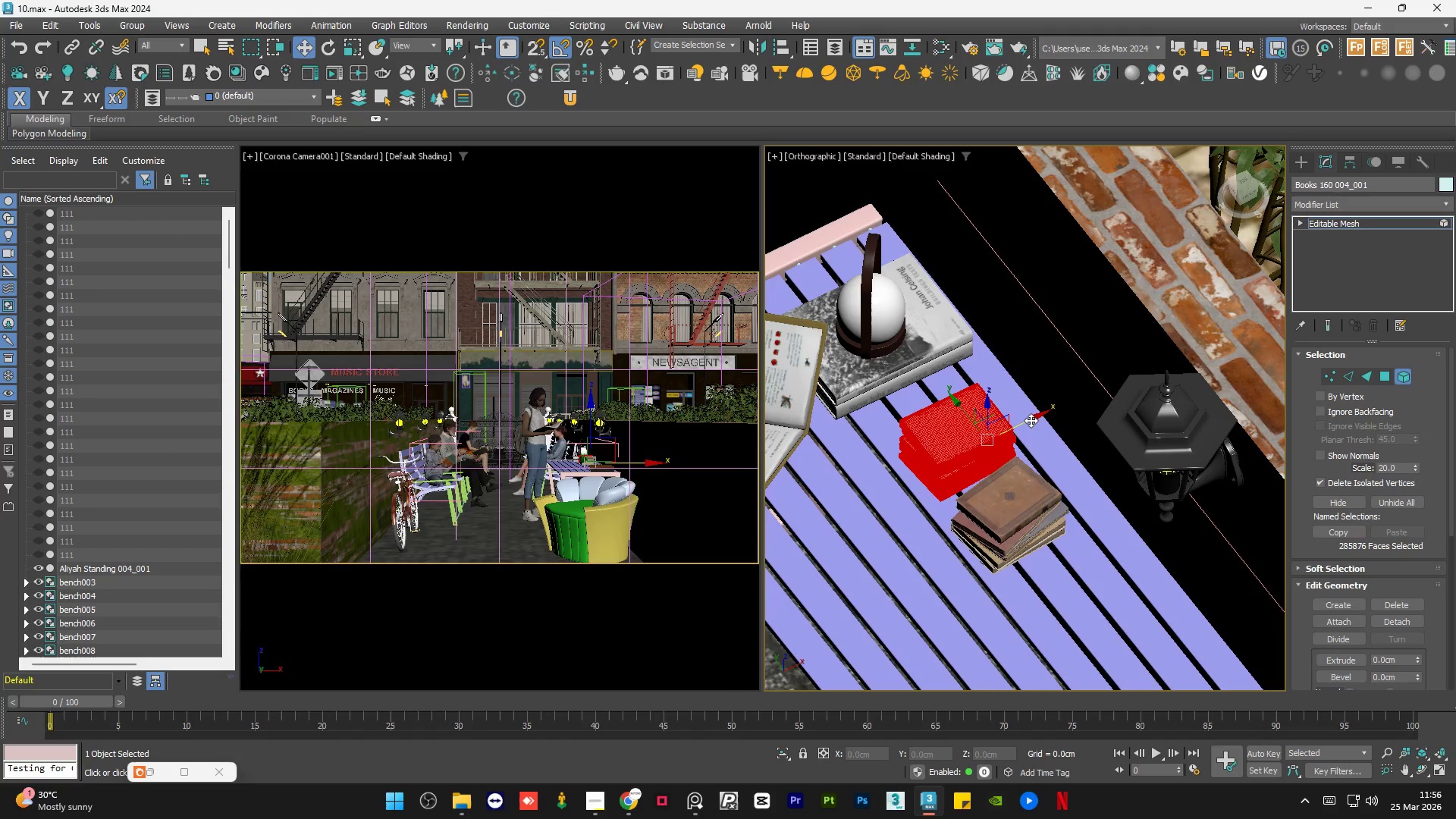 
key(Control+Z)
 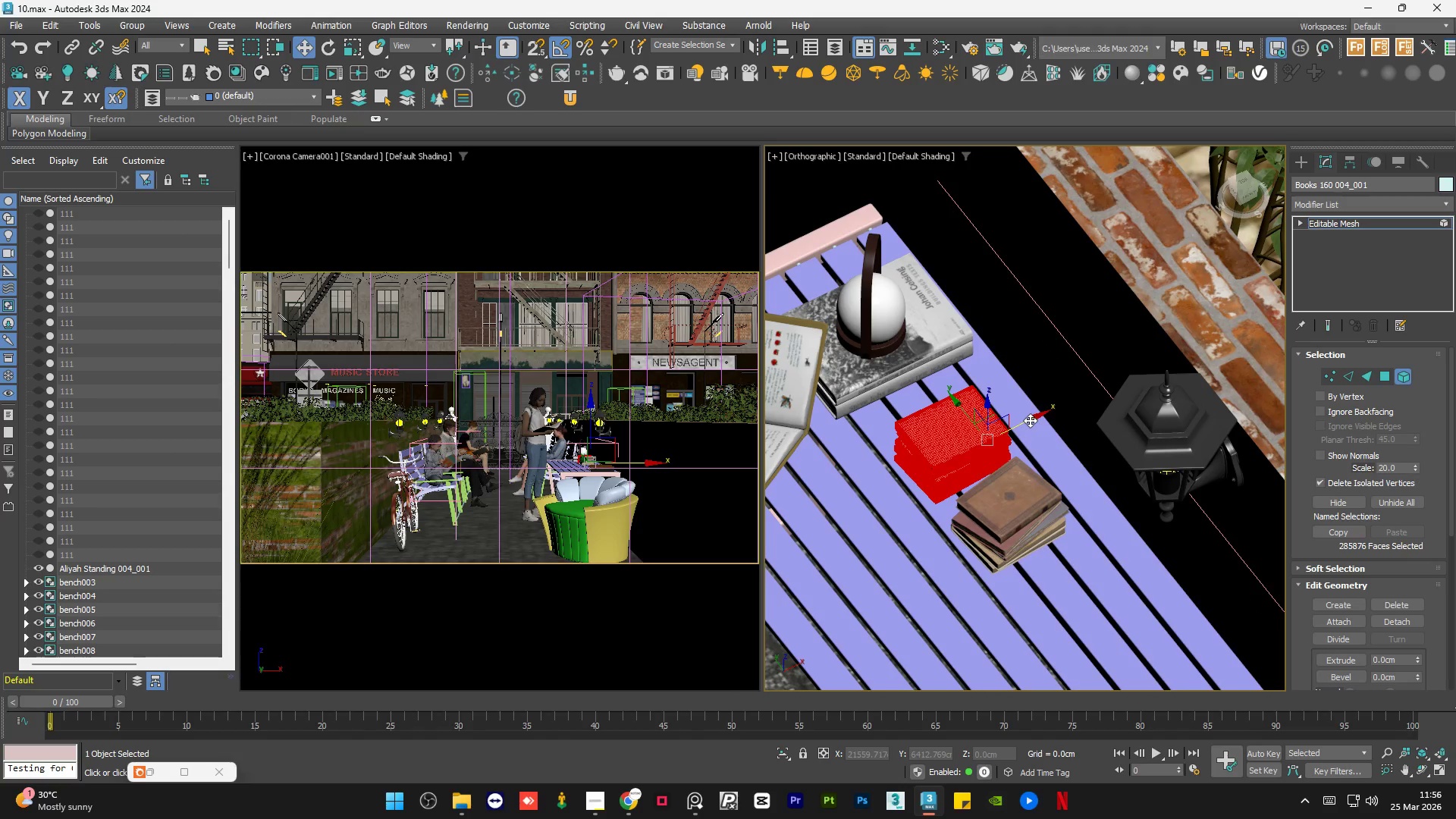 
left_click_drag(start_coordinate=[1029, 420], to_coordinate=[1005, 423])
 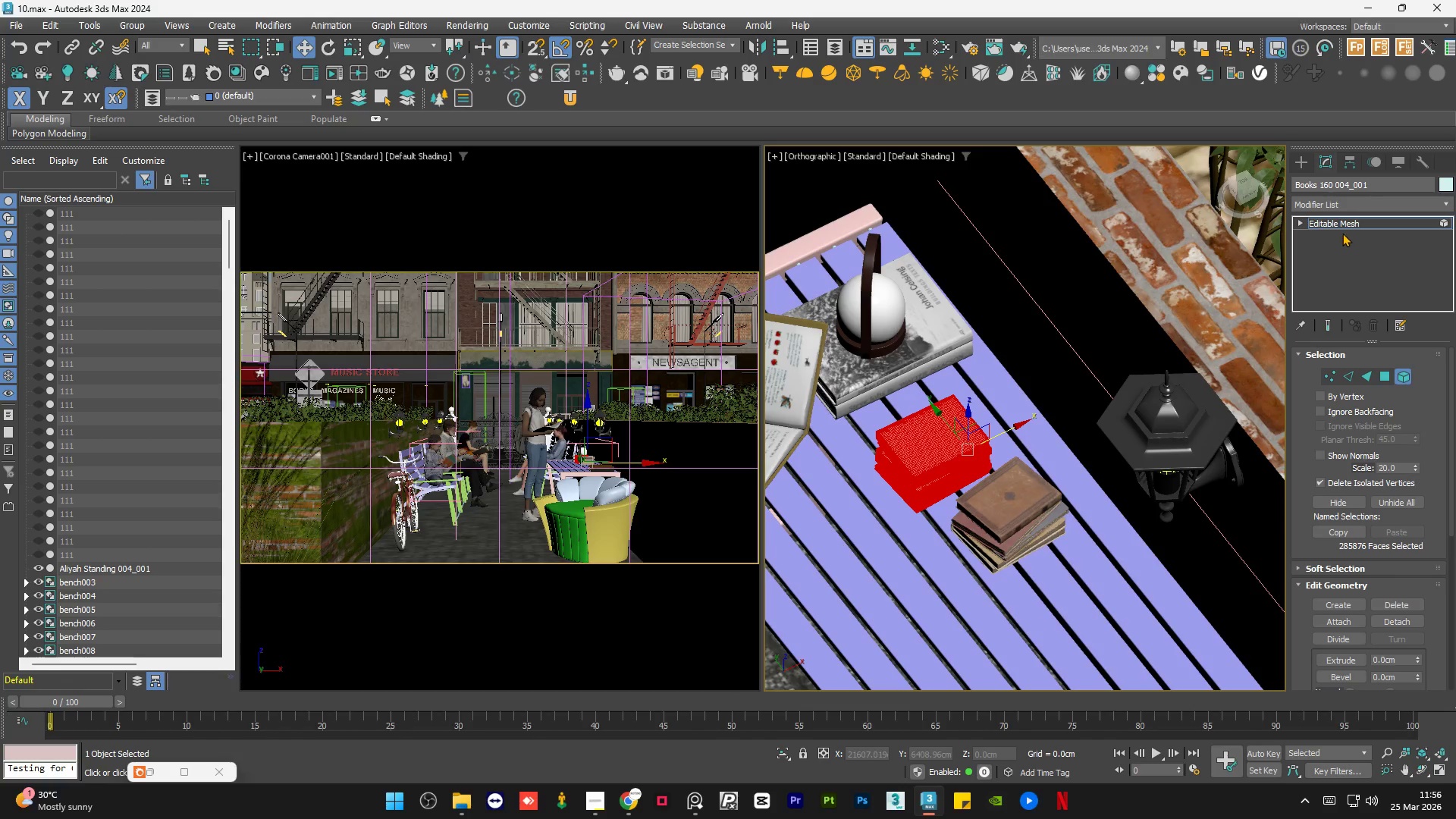 
left_click([1347, 225])
 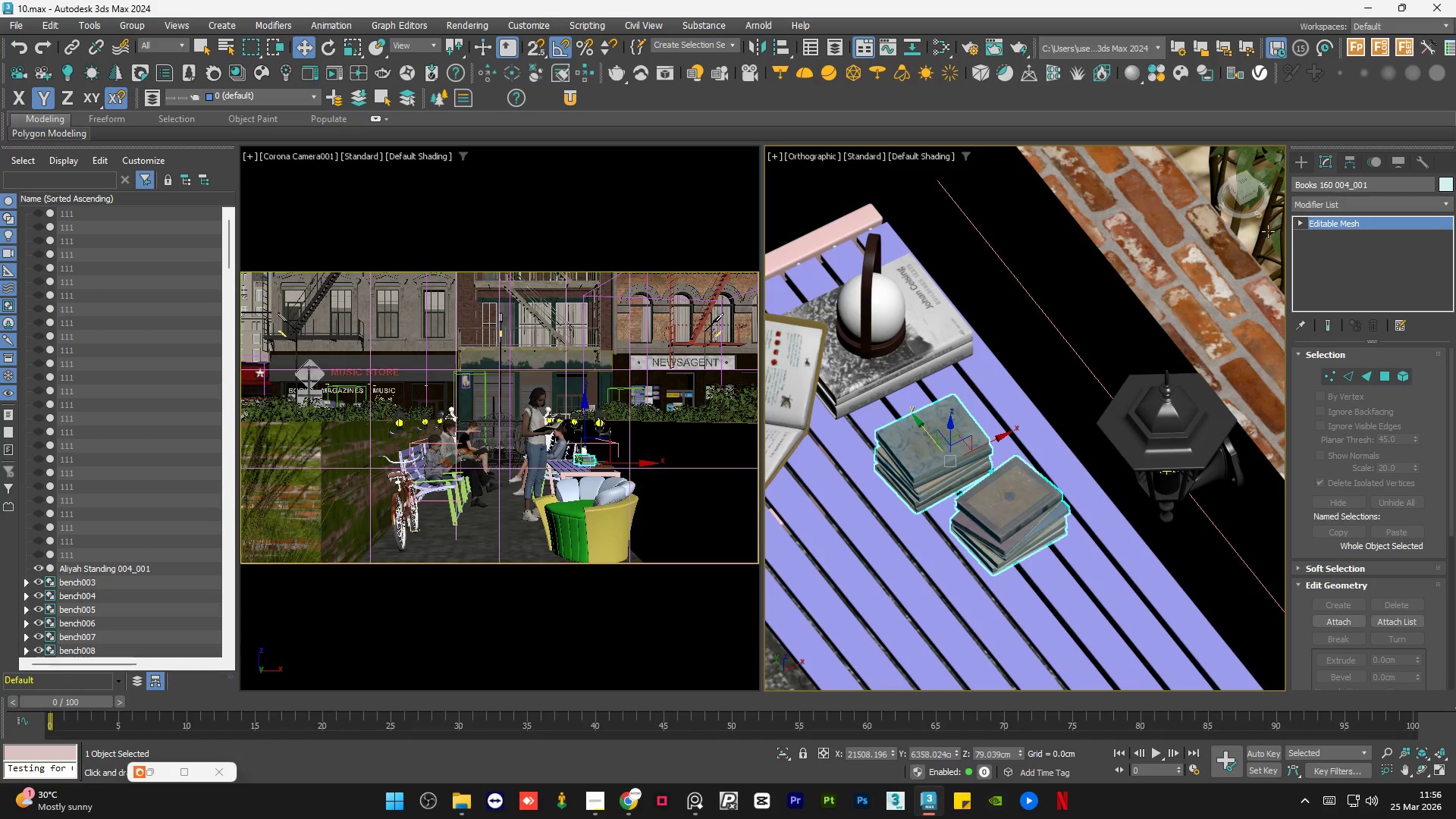 
scroll: coordinate [920, 317], scroll_direction: down, amount: 10.0
 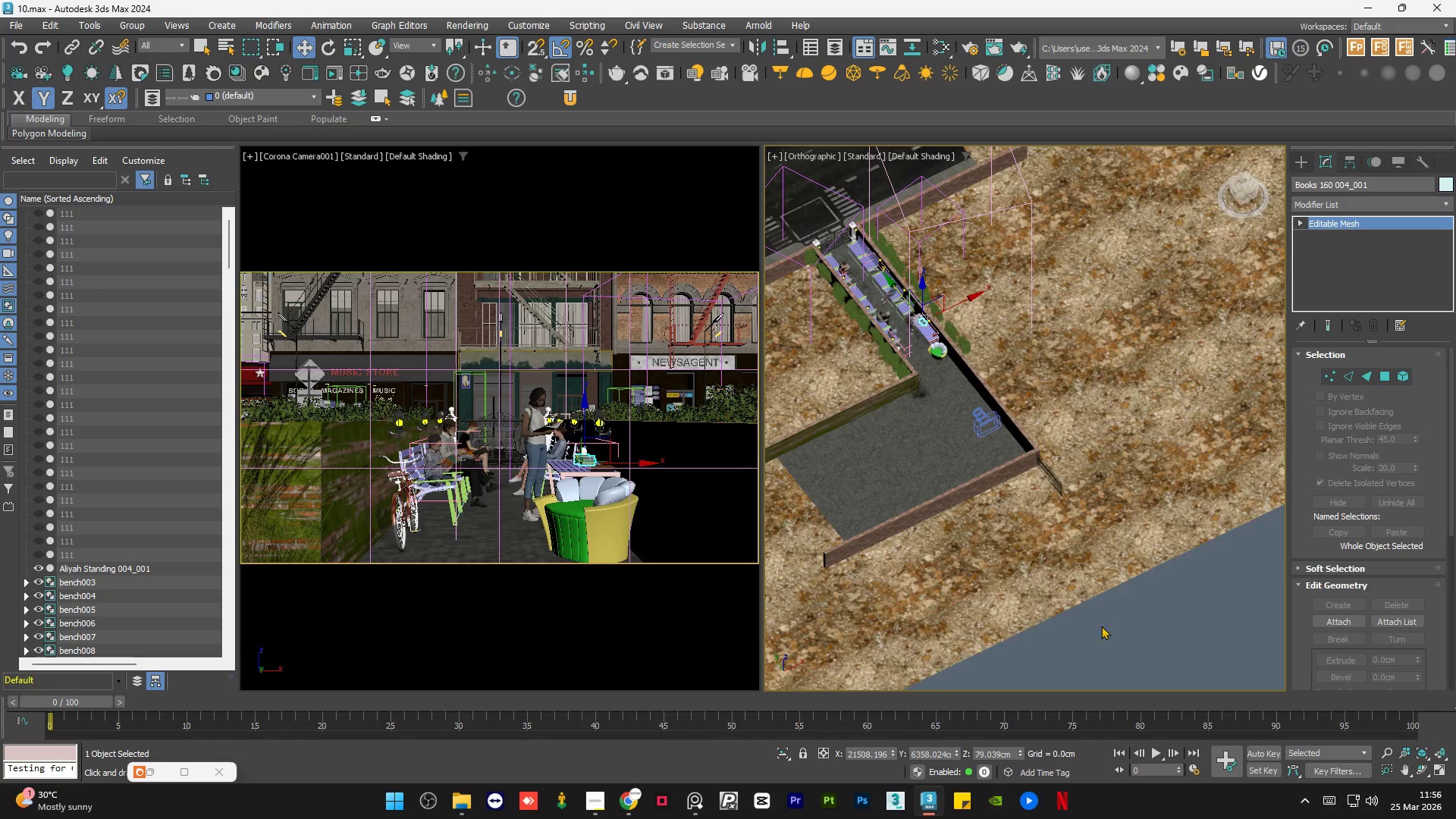 
left_click([1119, 643])
 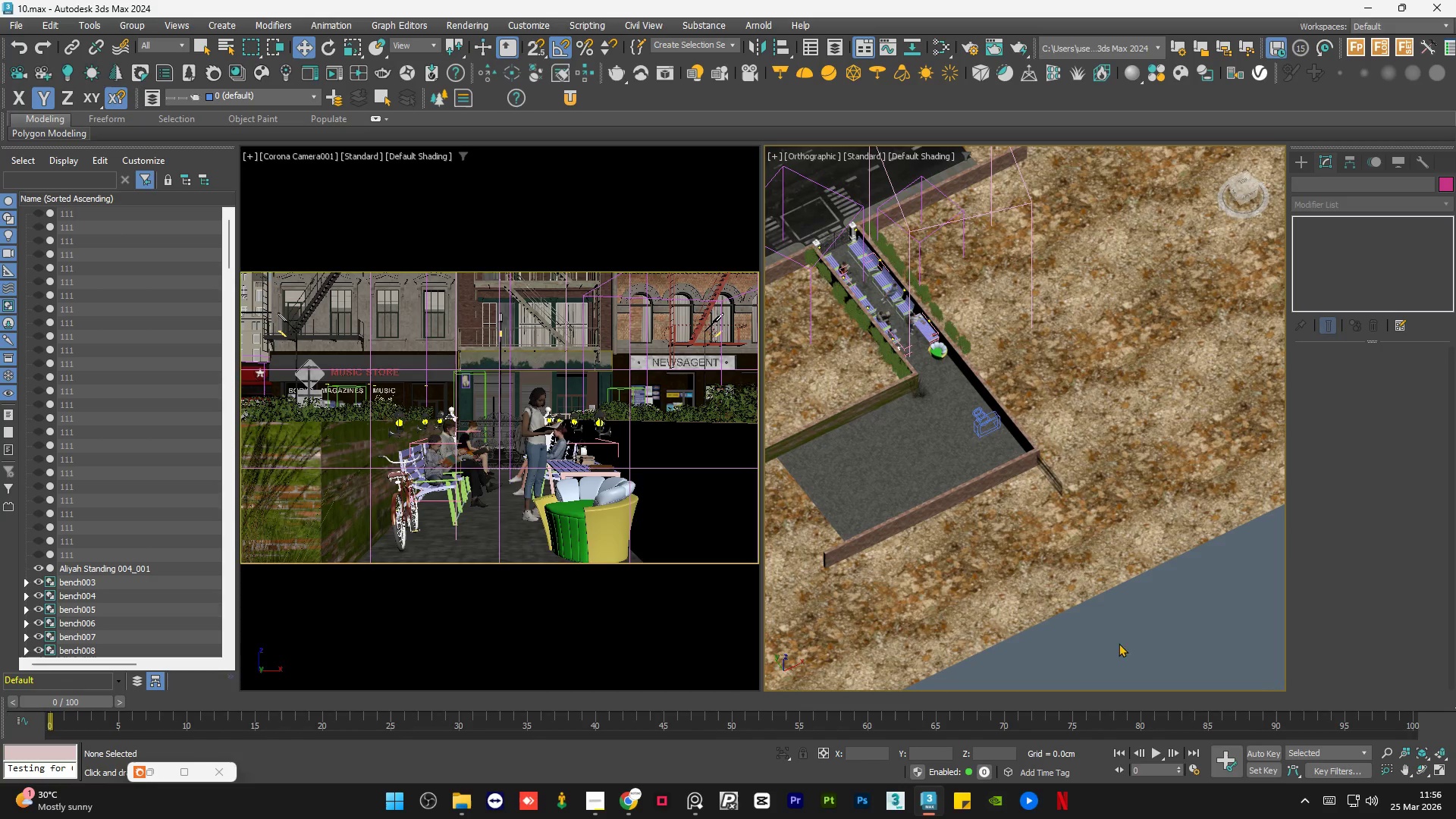 
hold_key(key=AltLeft, duration=0.91)
 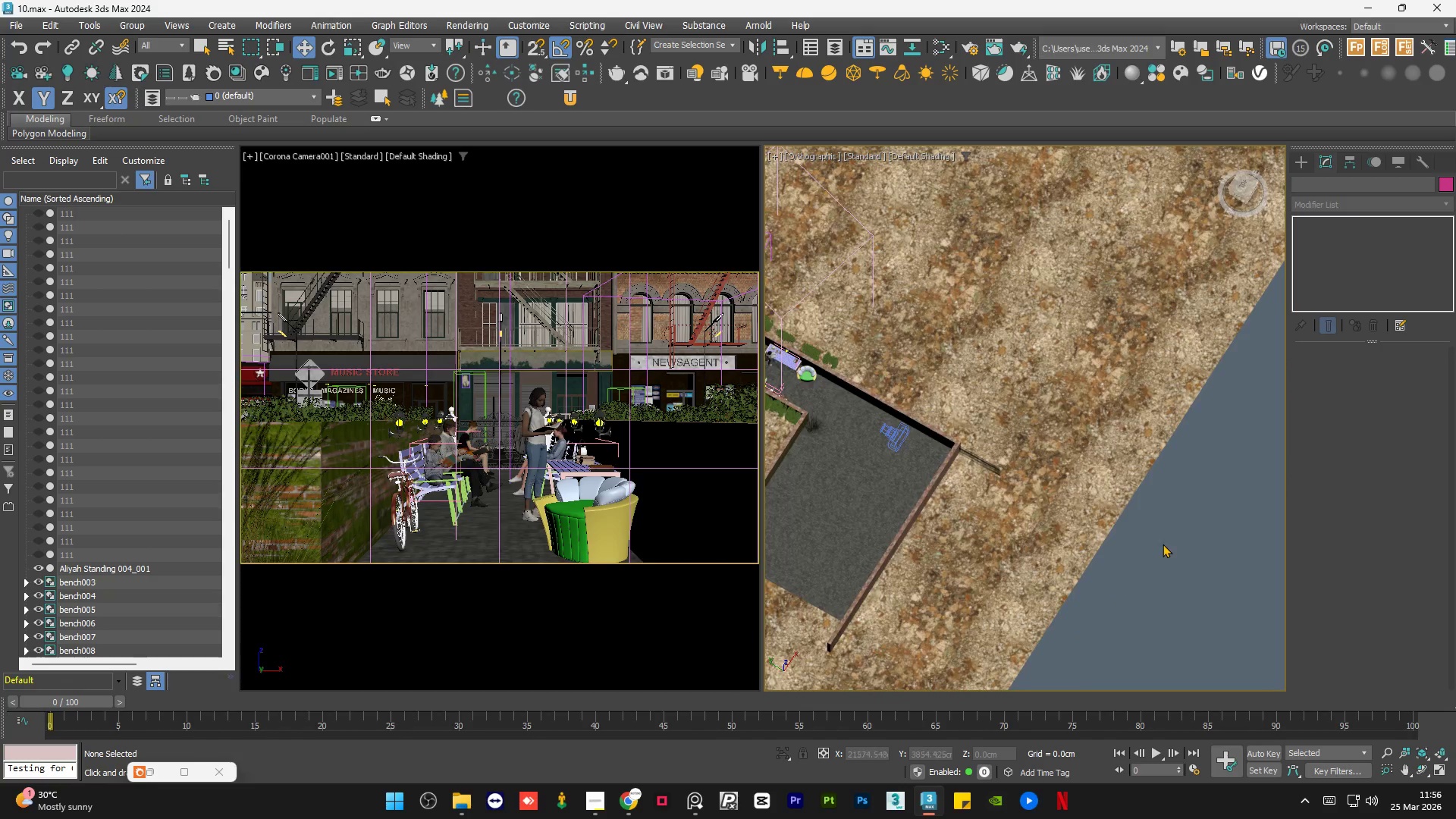 
scroll: coordinate [1164, 543], scroll_direction: down, amount: 1.0
 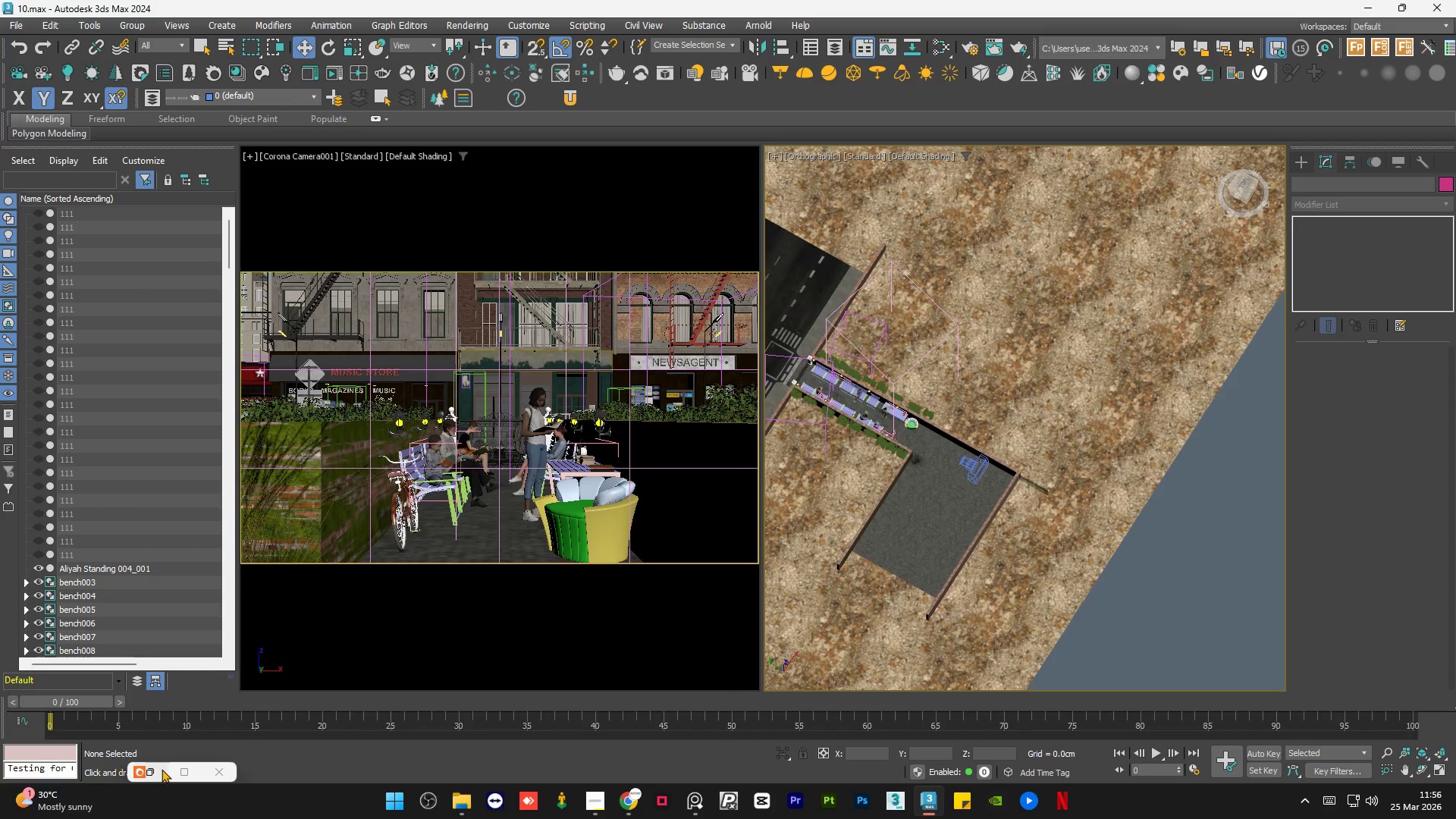 
left_click([162, 769])
 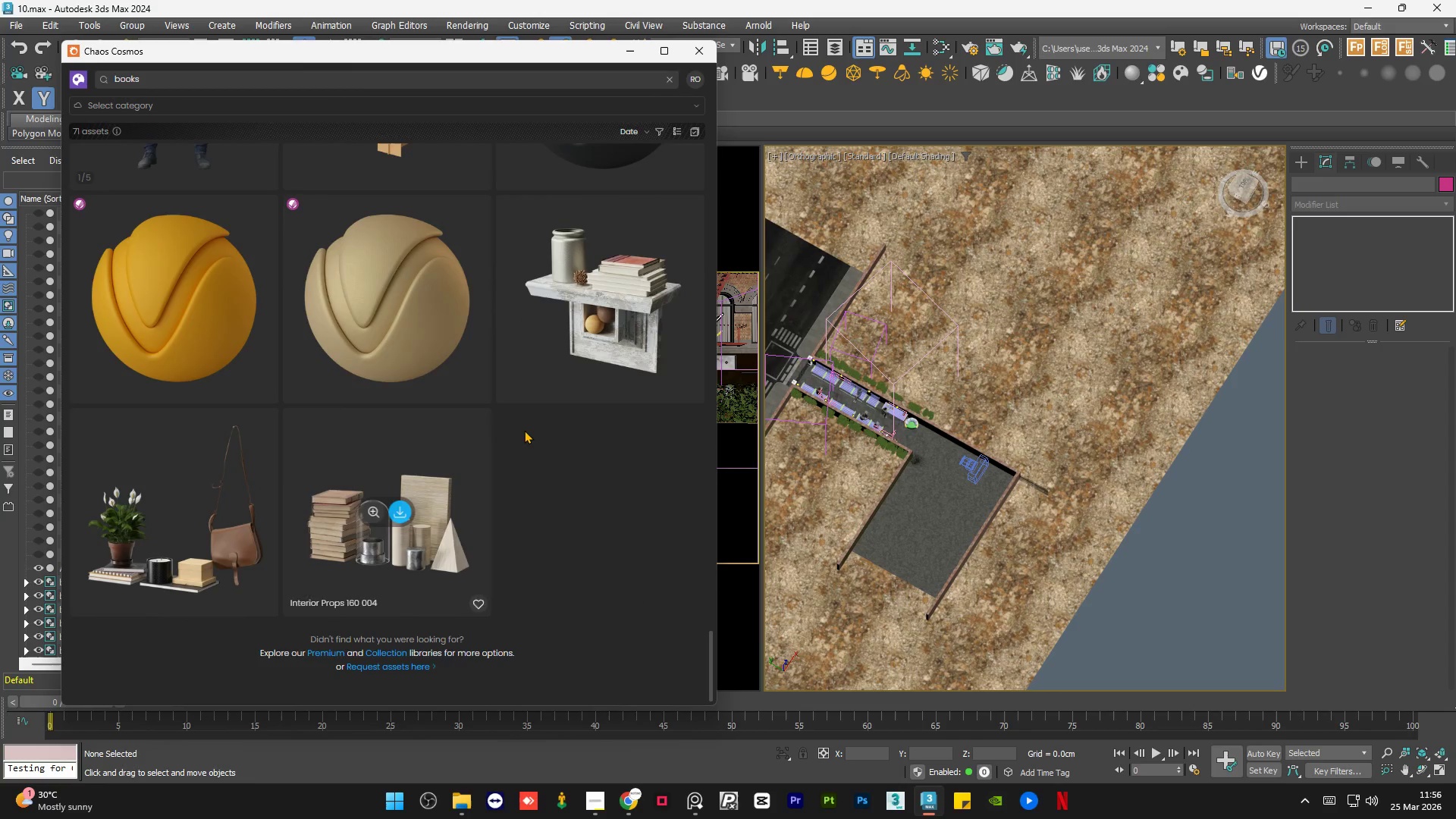 
scroll: coordinate [522, 424], scroll_direction: up, amount: 28.0
 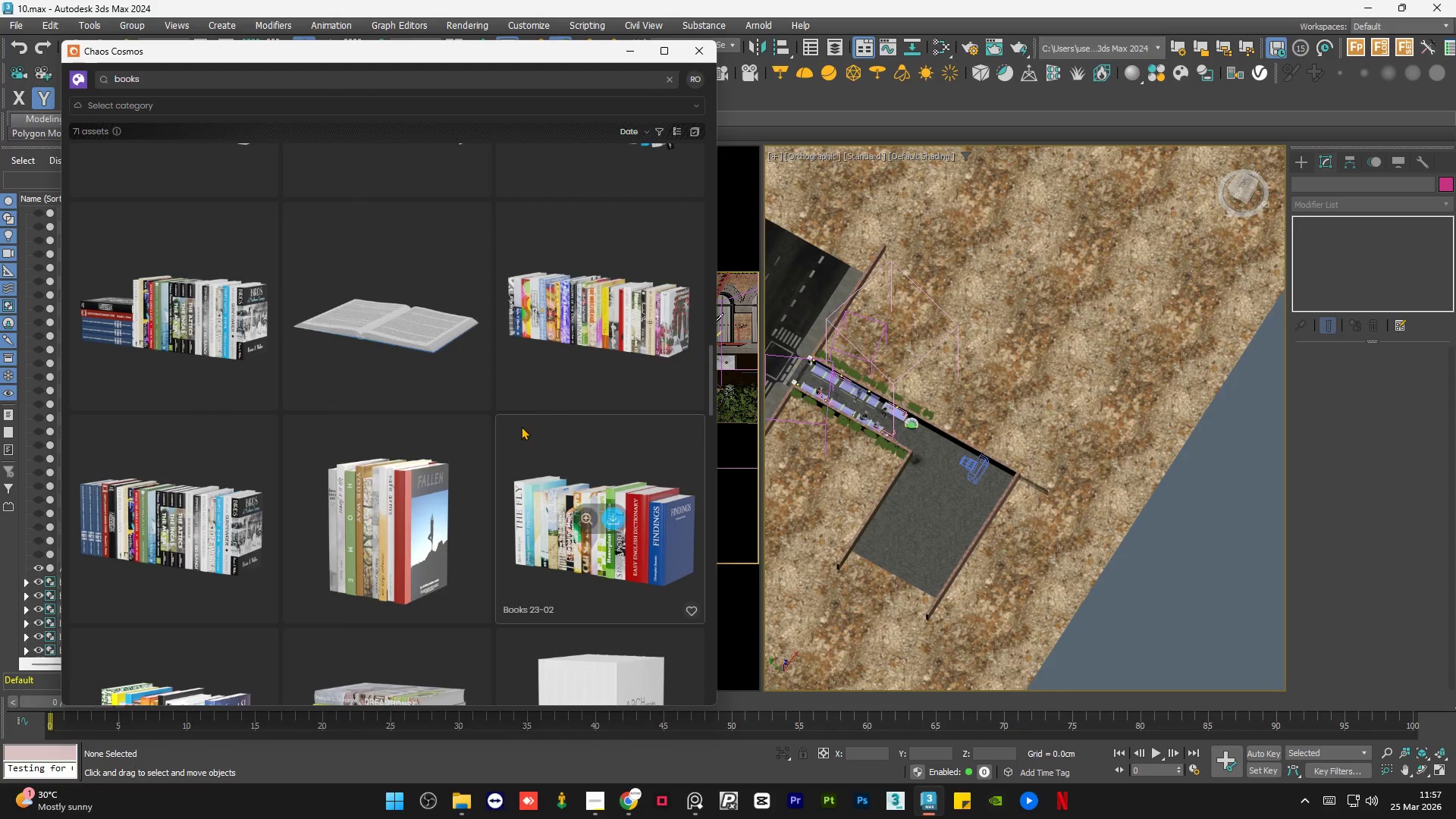 
scroll: coordinate [551, 344], scroll_direction: up, amount: 23.0
 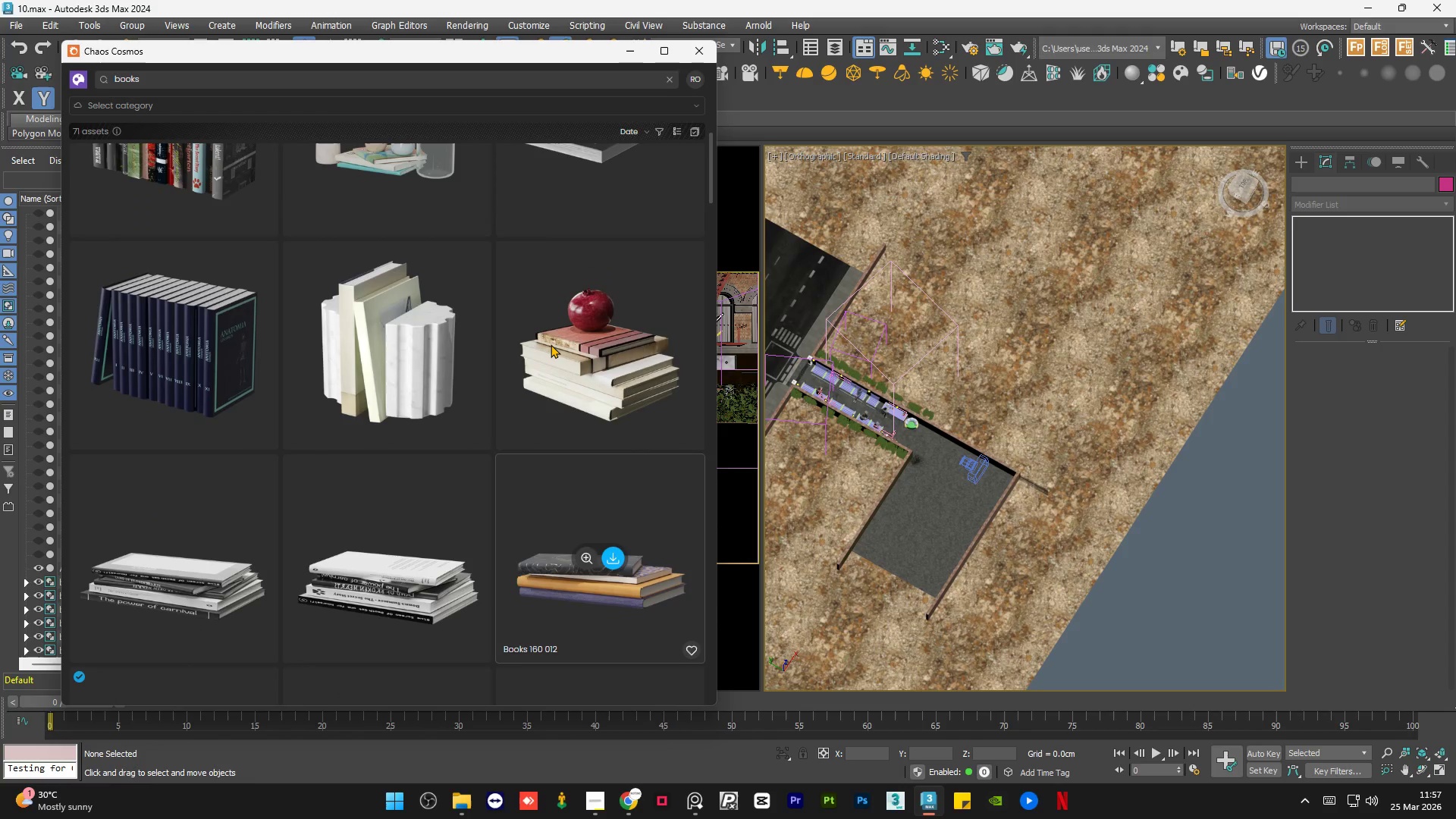 
scroll: coordinate [551, 344], scroll_direction: down, amount: 1.0
 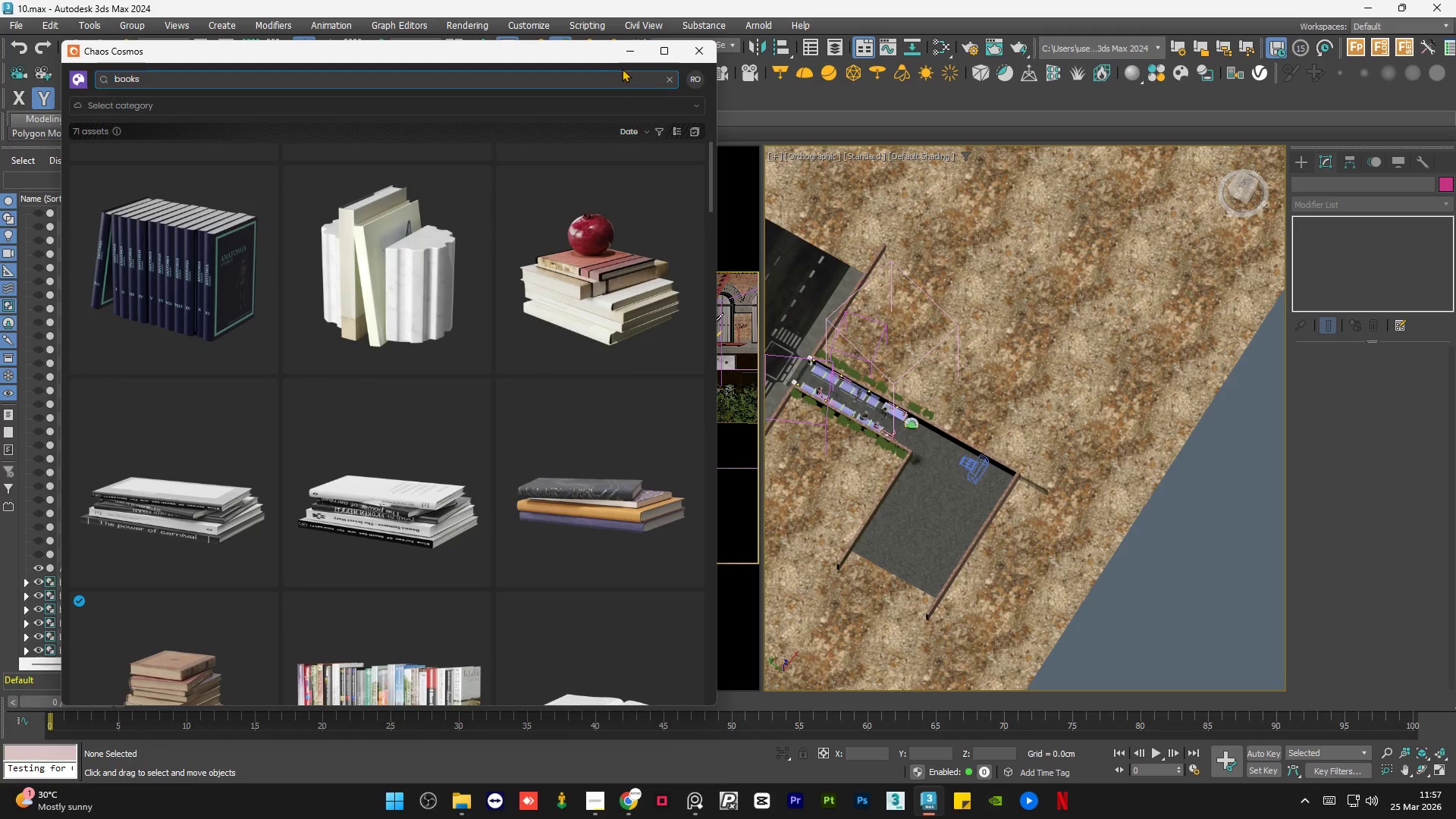 
left_click([632, 53])
 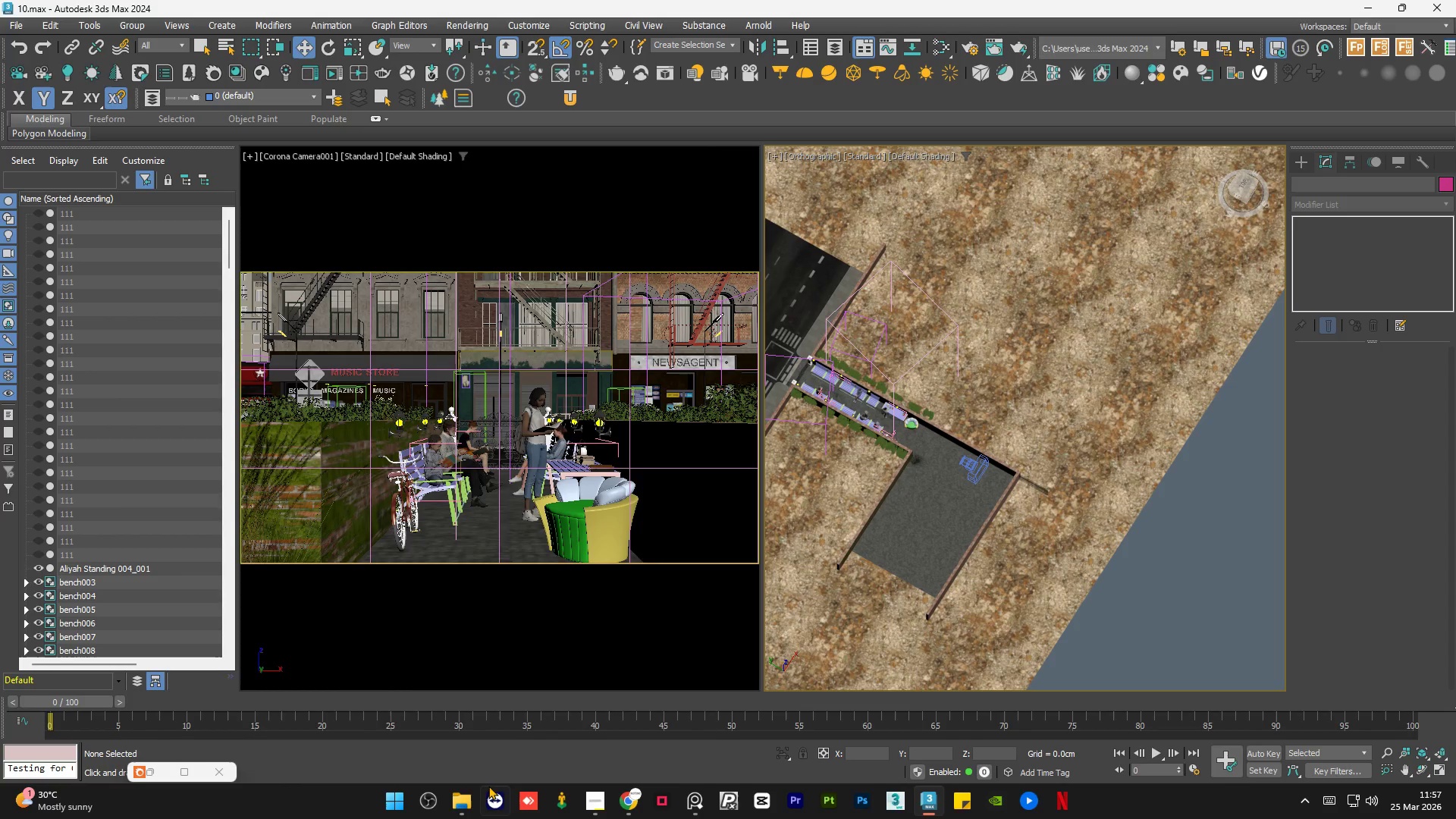 
left_click([462, 805])
 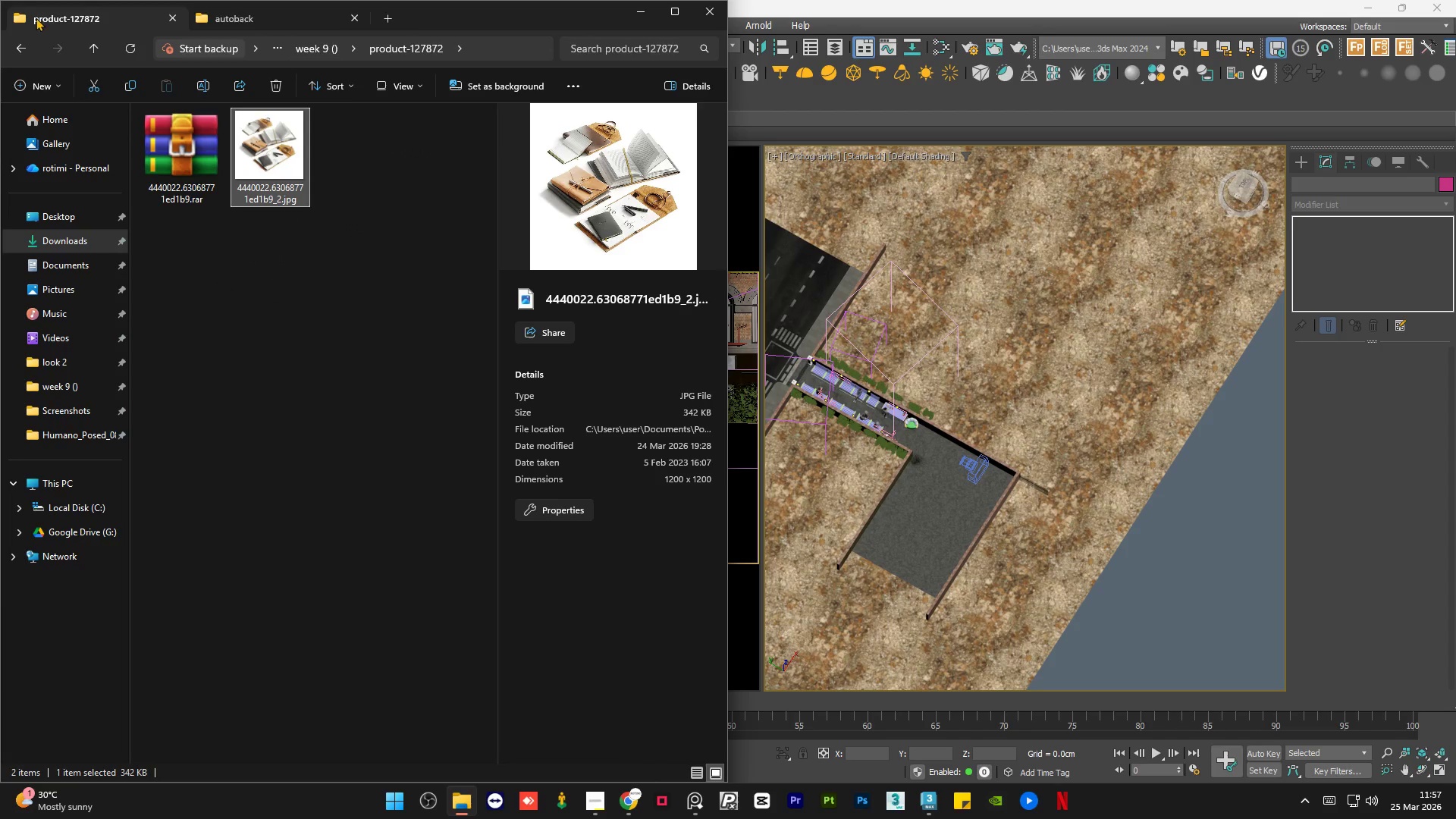 
left_click([18, 51])
 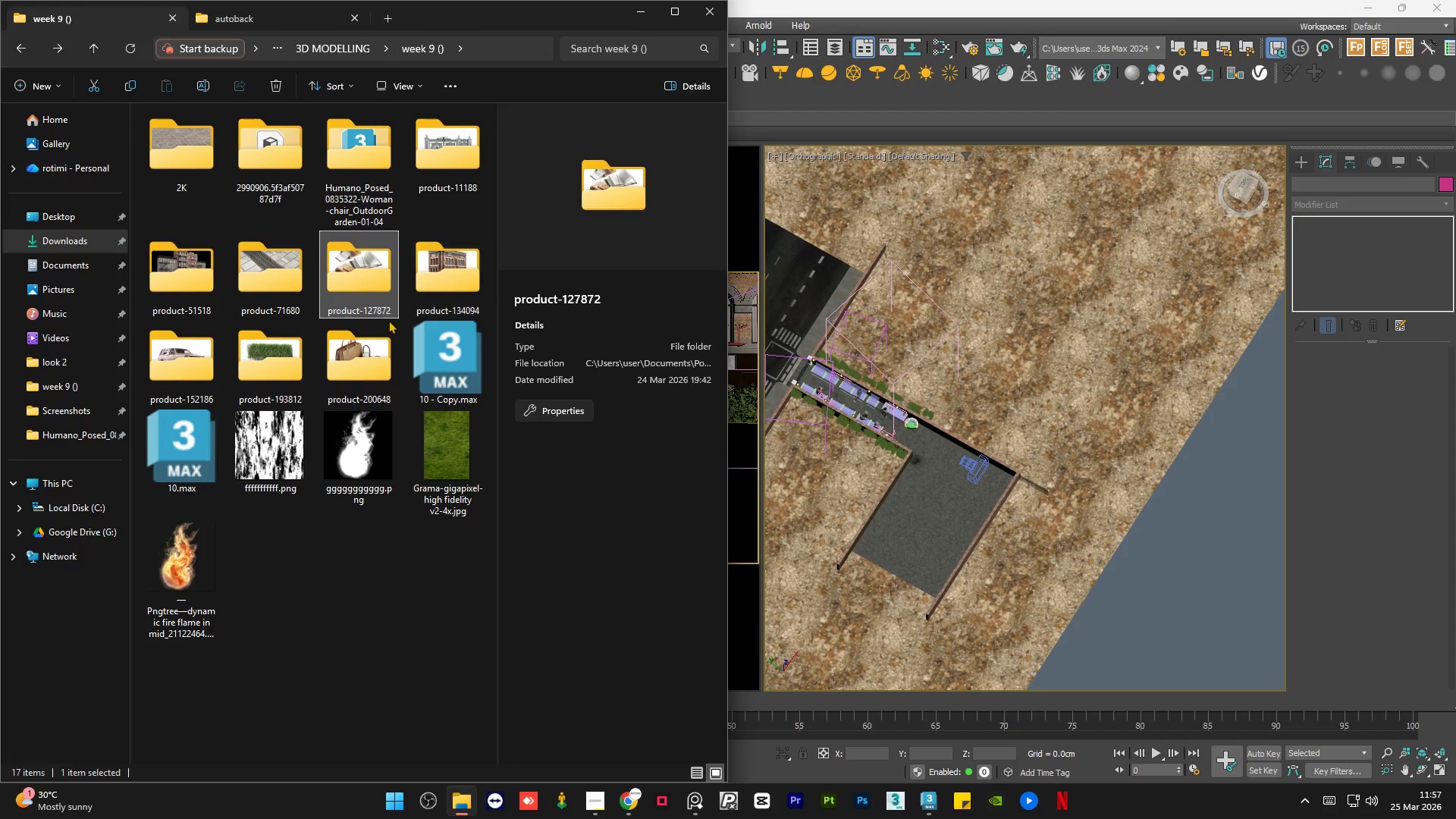 
double_click([362, 353])
 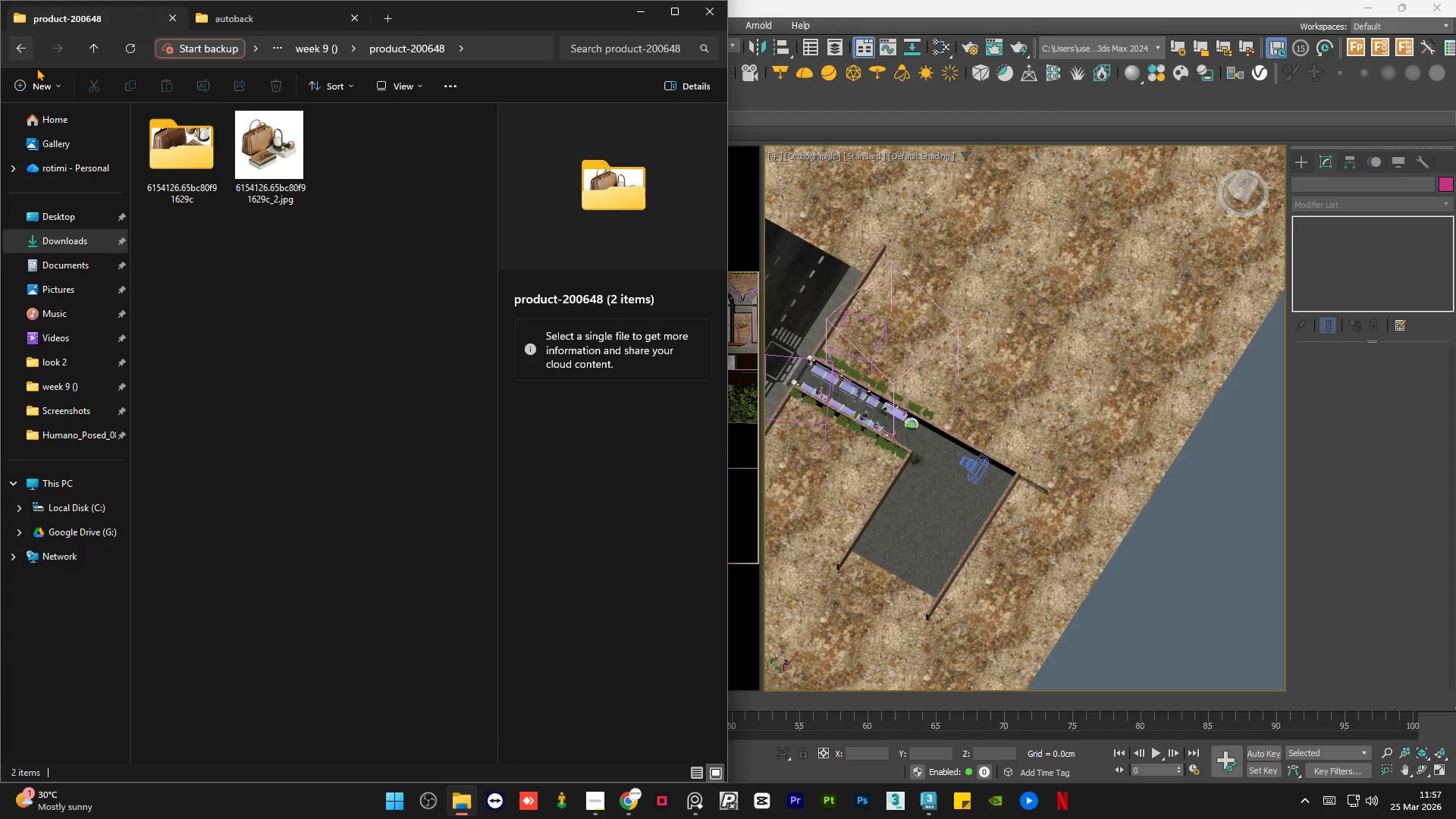 
left_click([294, 166])
 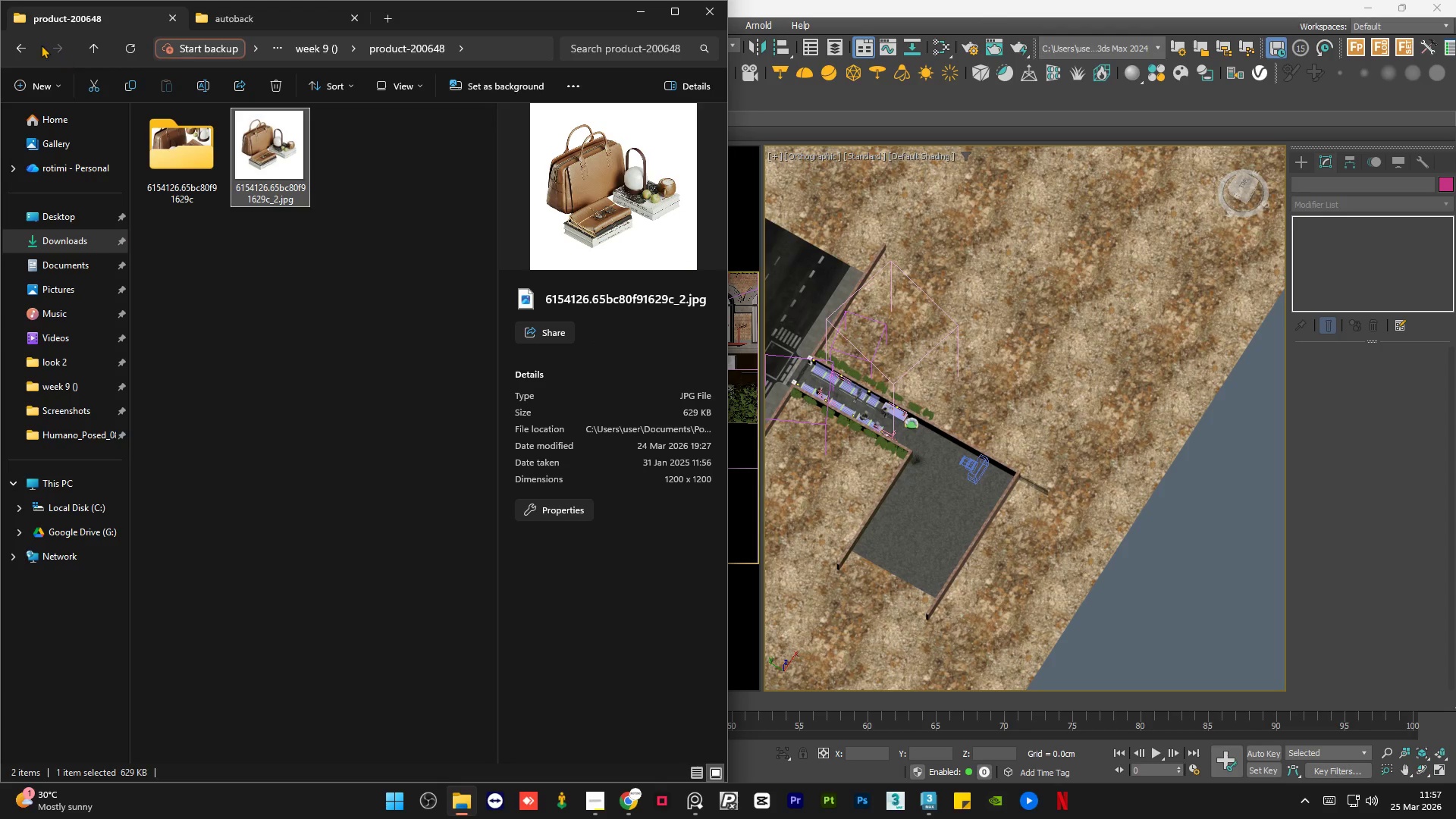 
left_click([24, 48])
 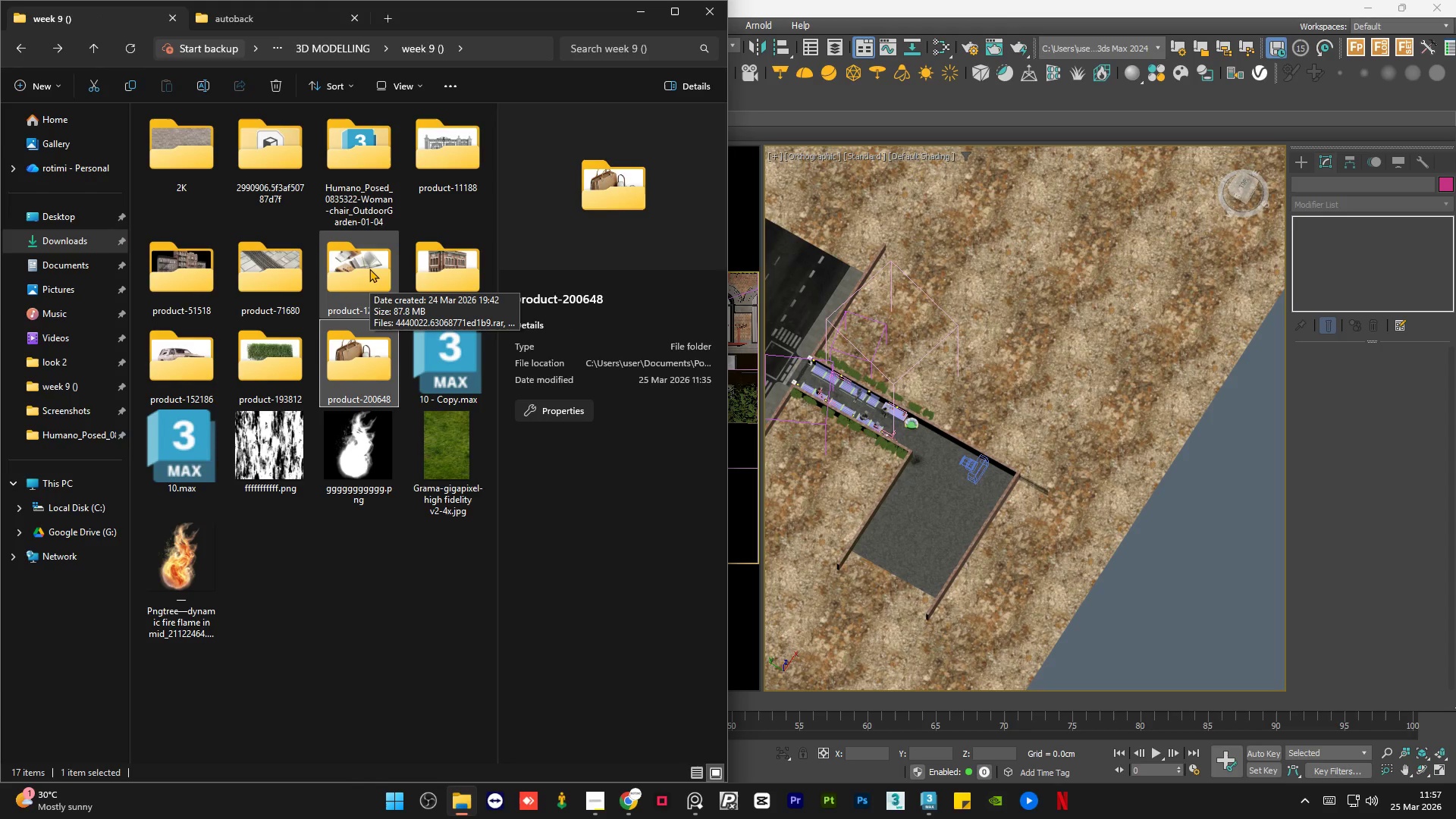 
double_click([369, 268])
 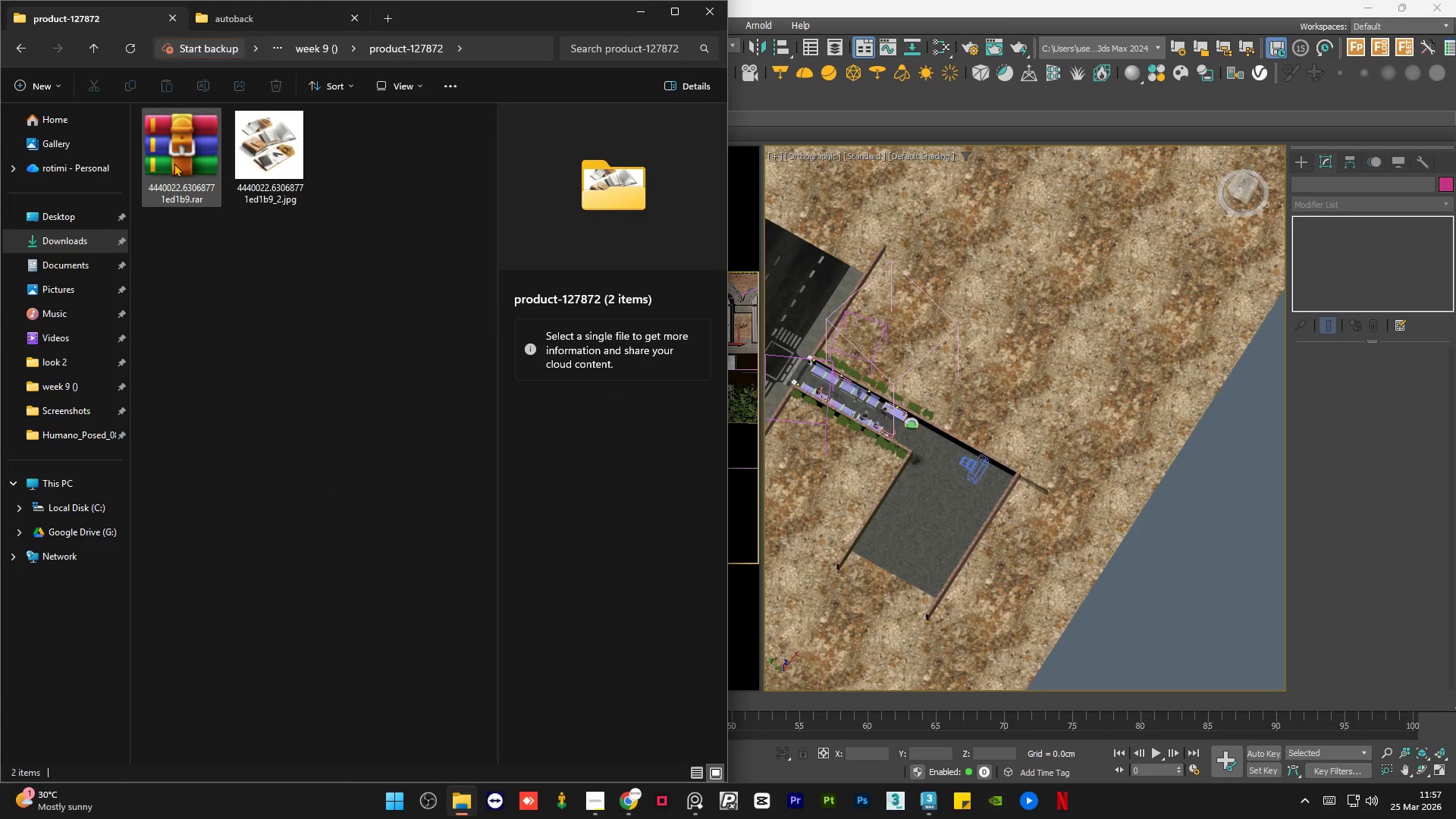 
double_click([174, 163])
 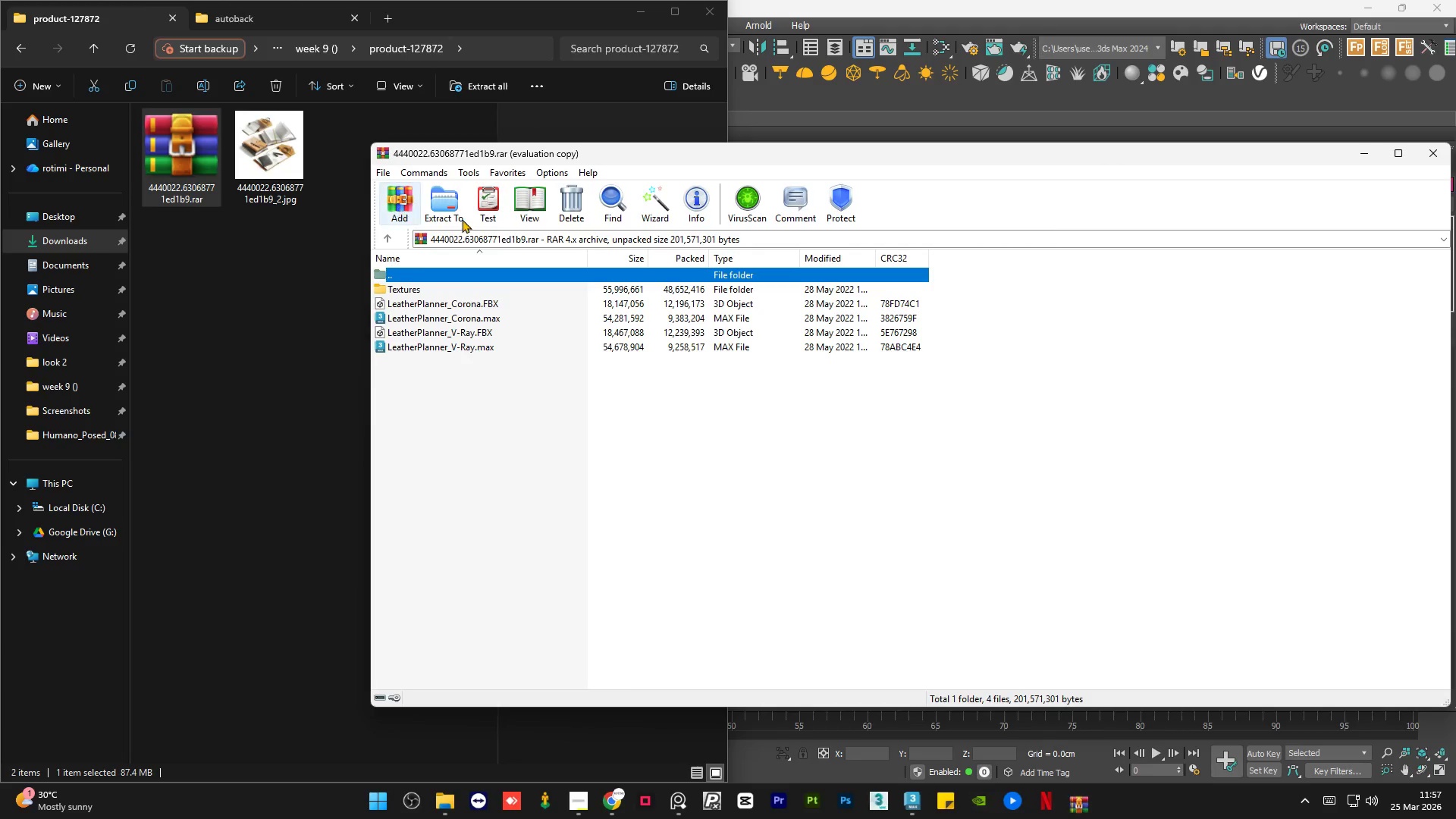 
left_click([460, 207])
 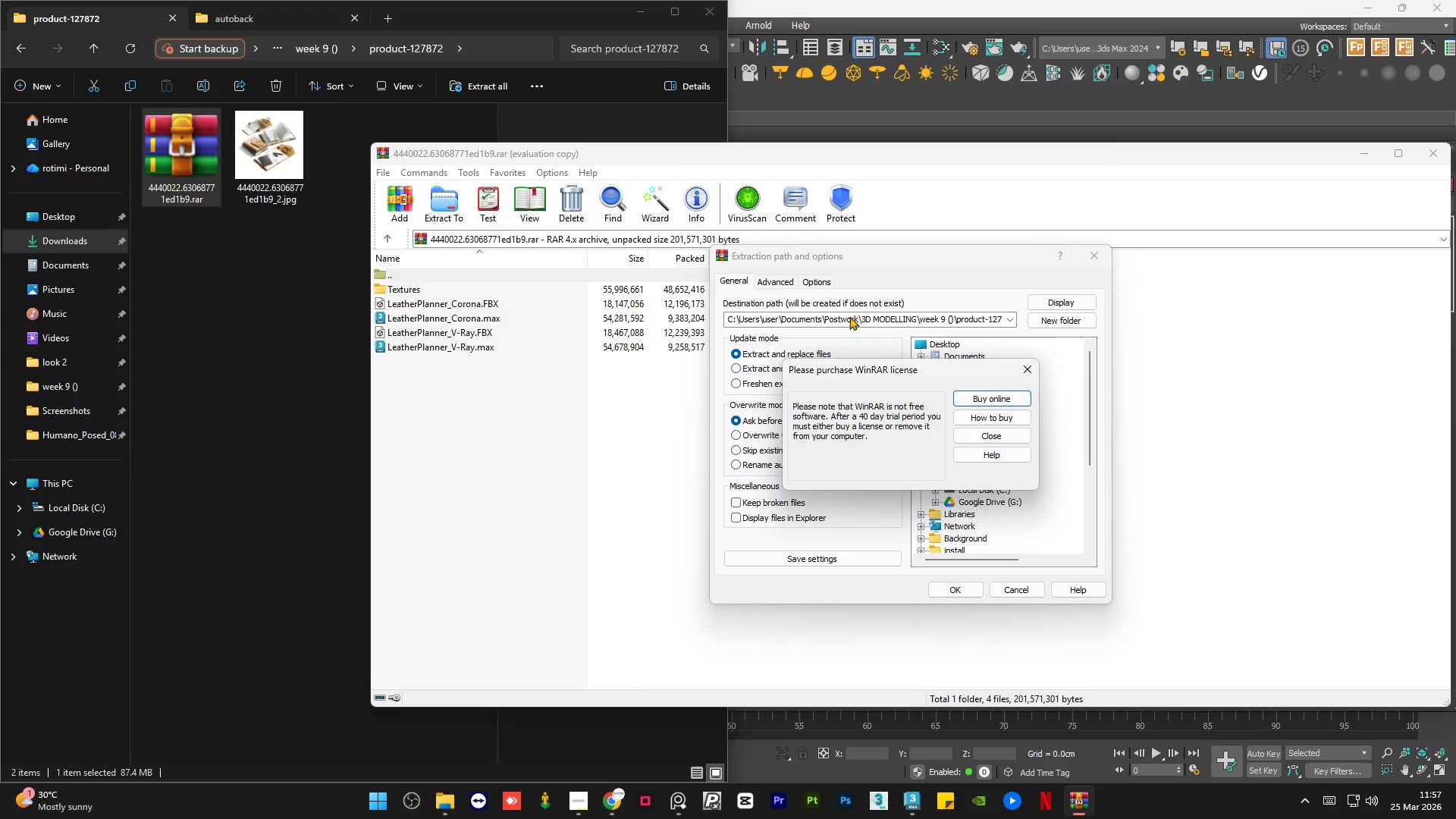 
left_click([1018, 369])
 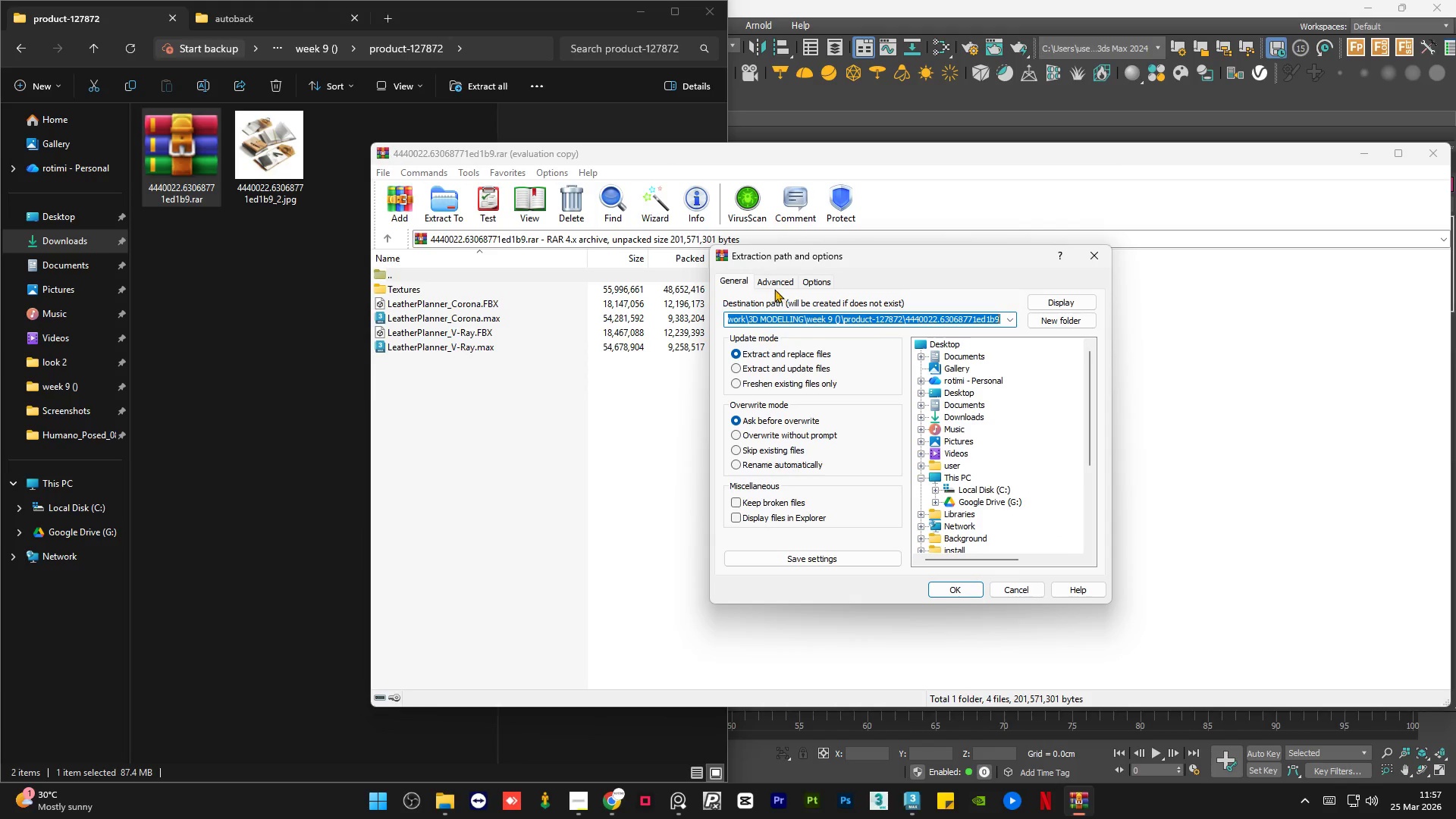 
left_click([774, 281])
 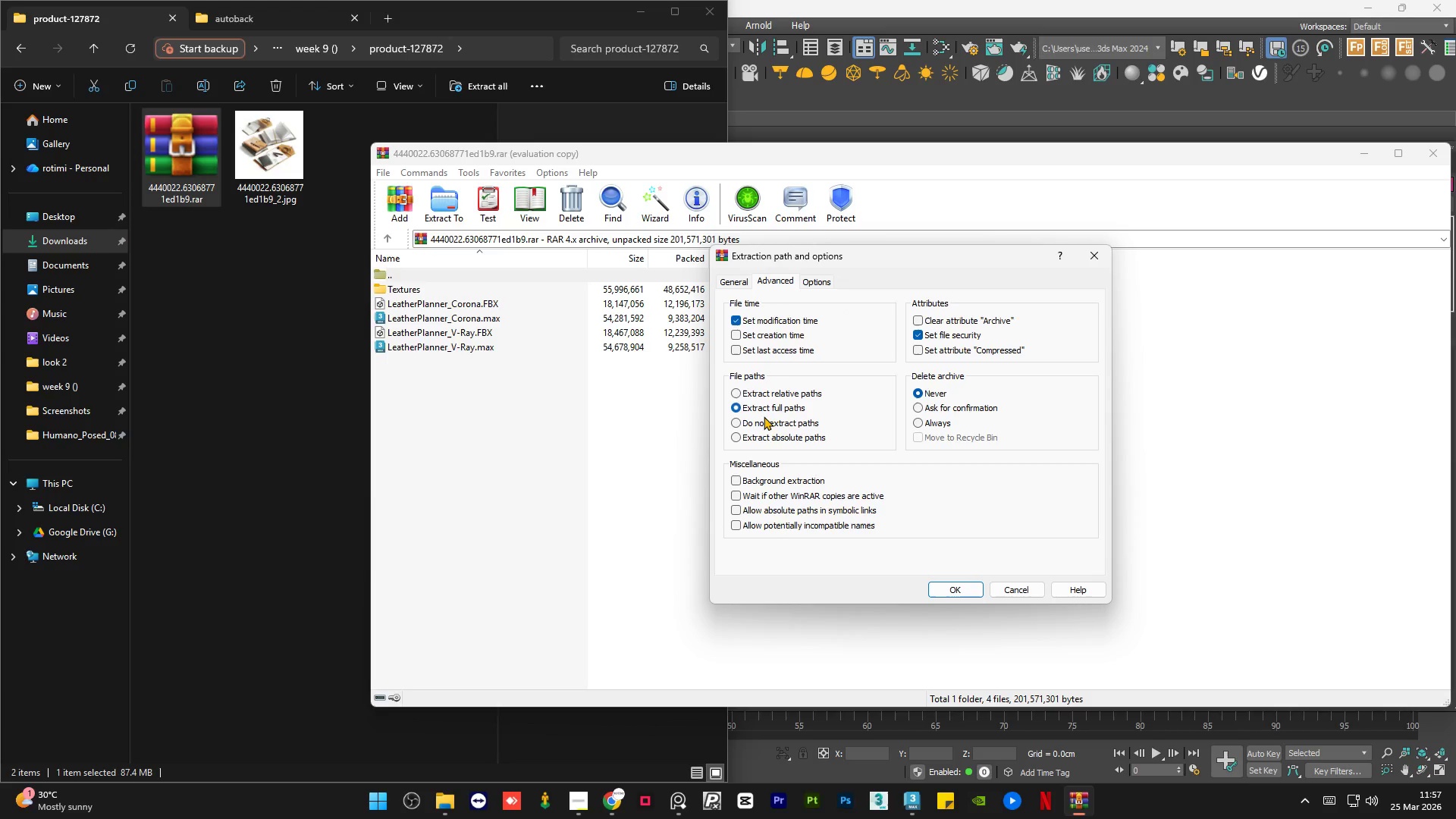 
left_click([758, 425])
 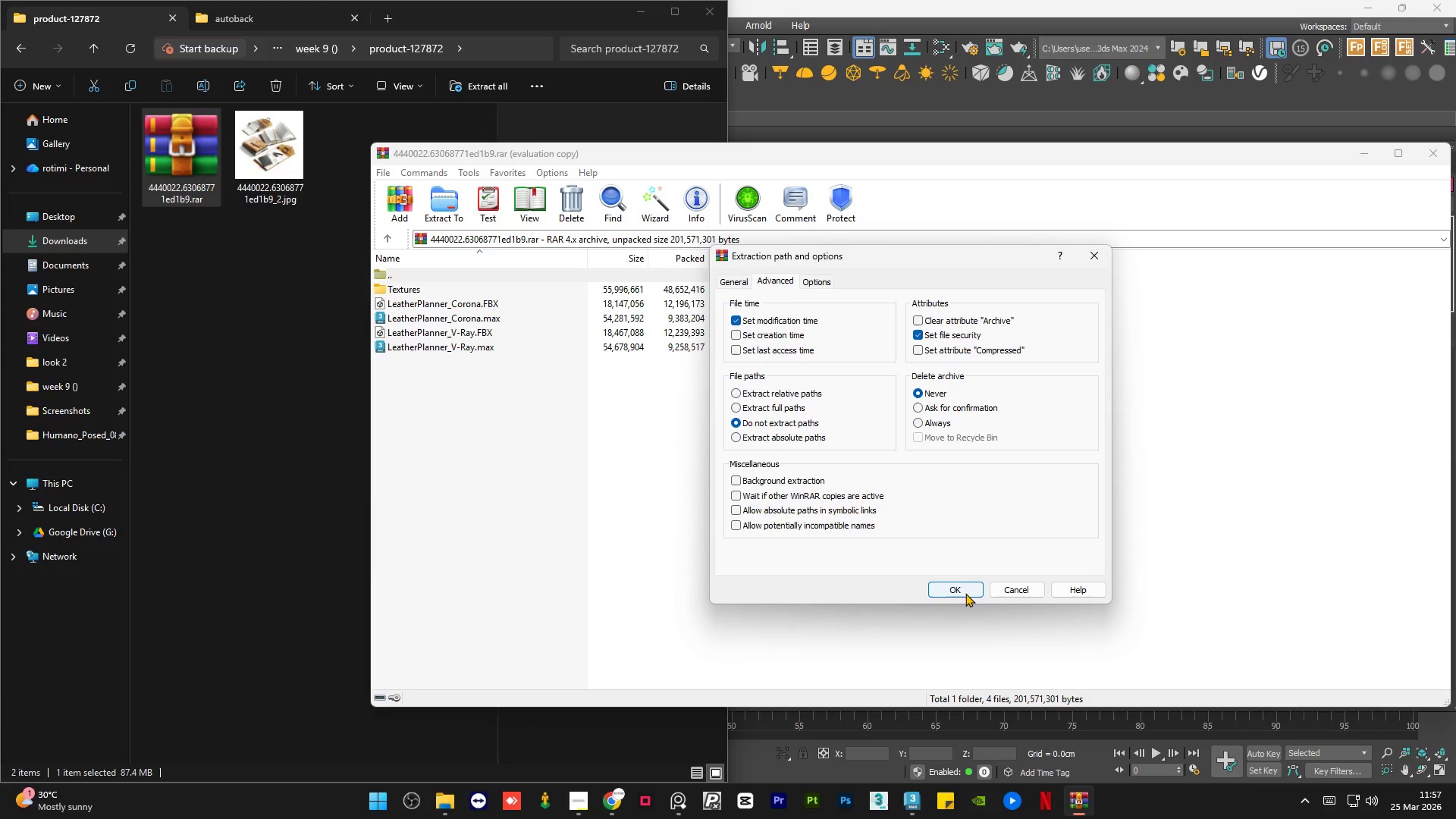 
left_click([946, 586])
 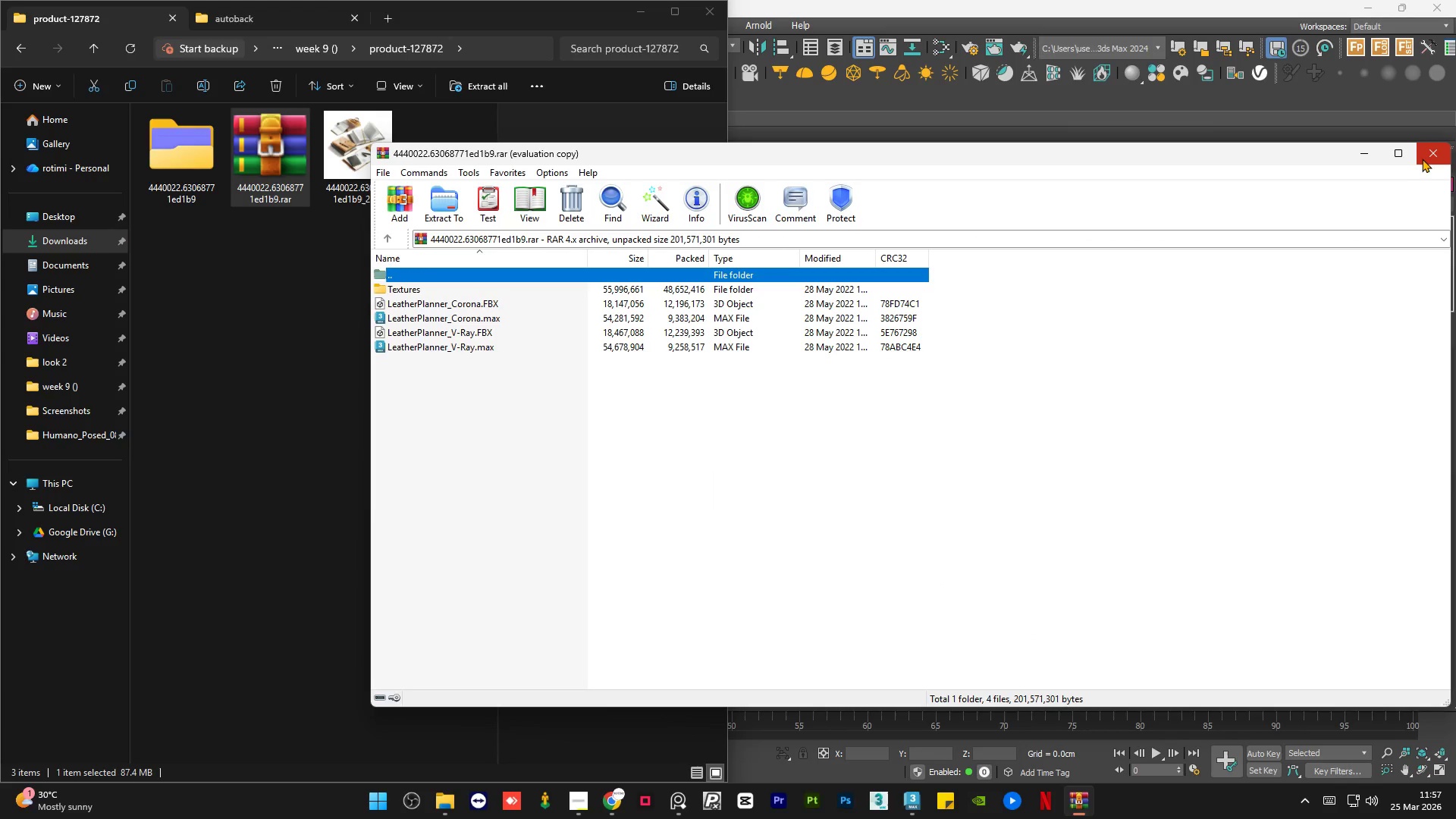 
left_click([1423, 157])
 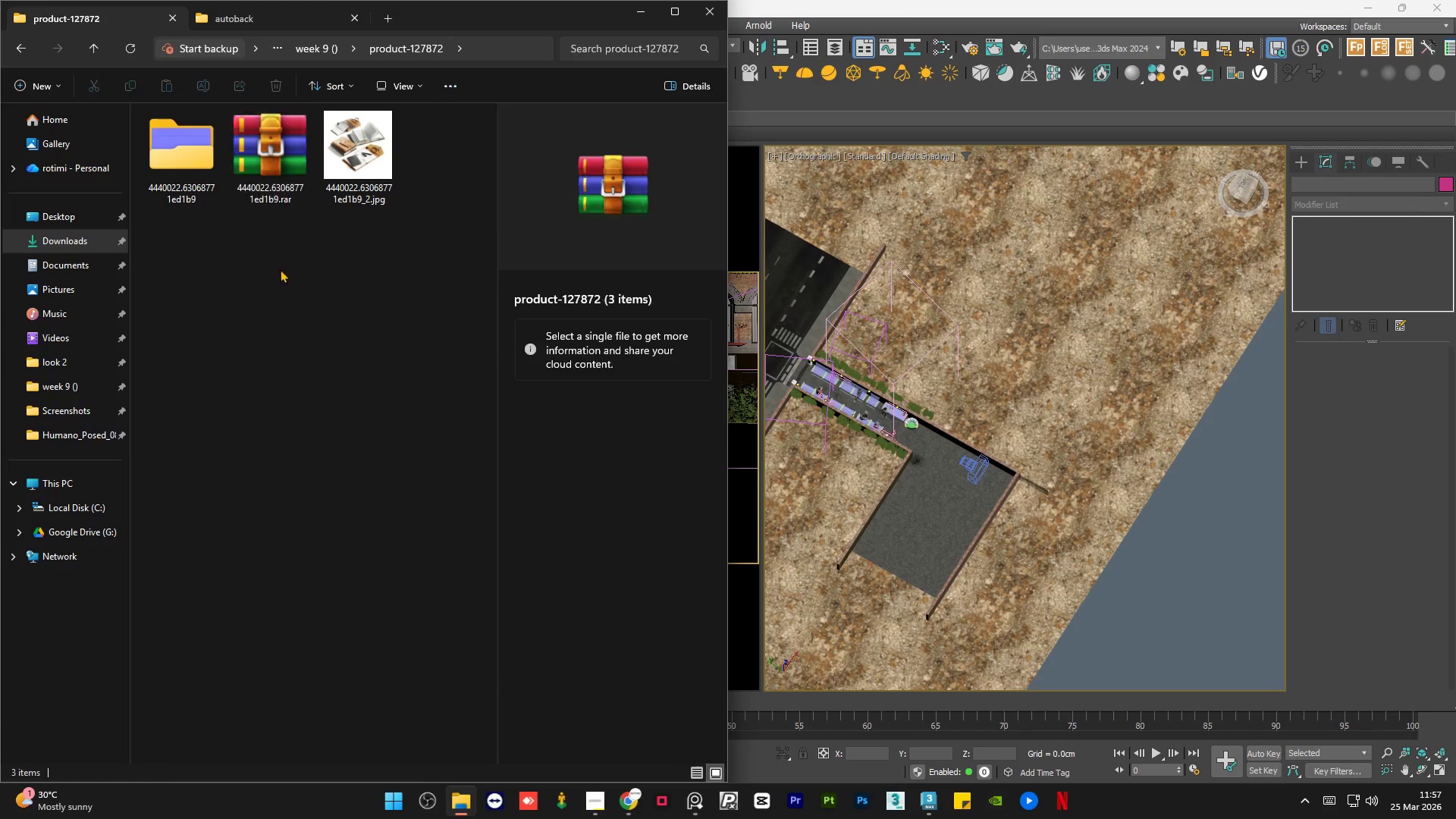 
double_click([277, 135])
 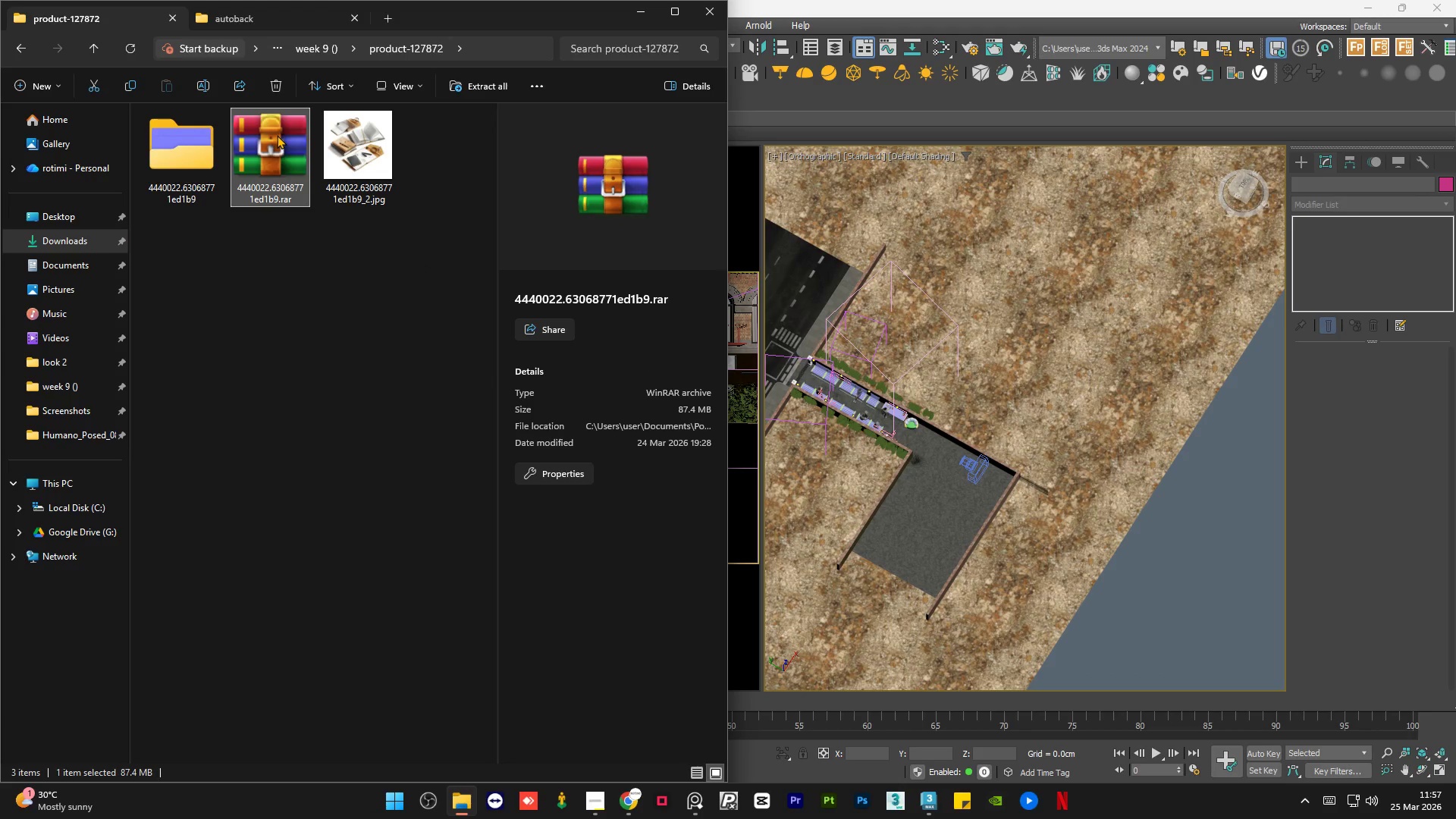 
key(Delete)
 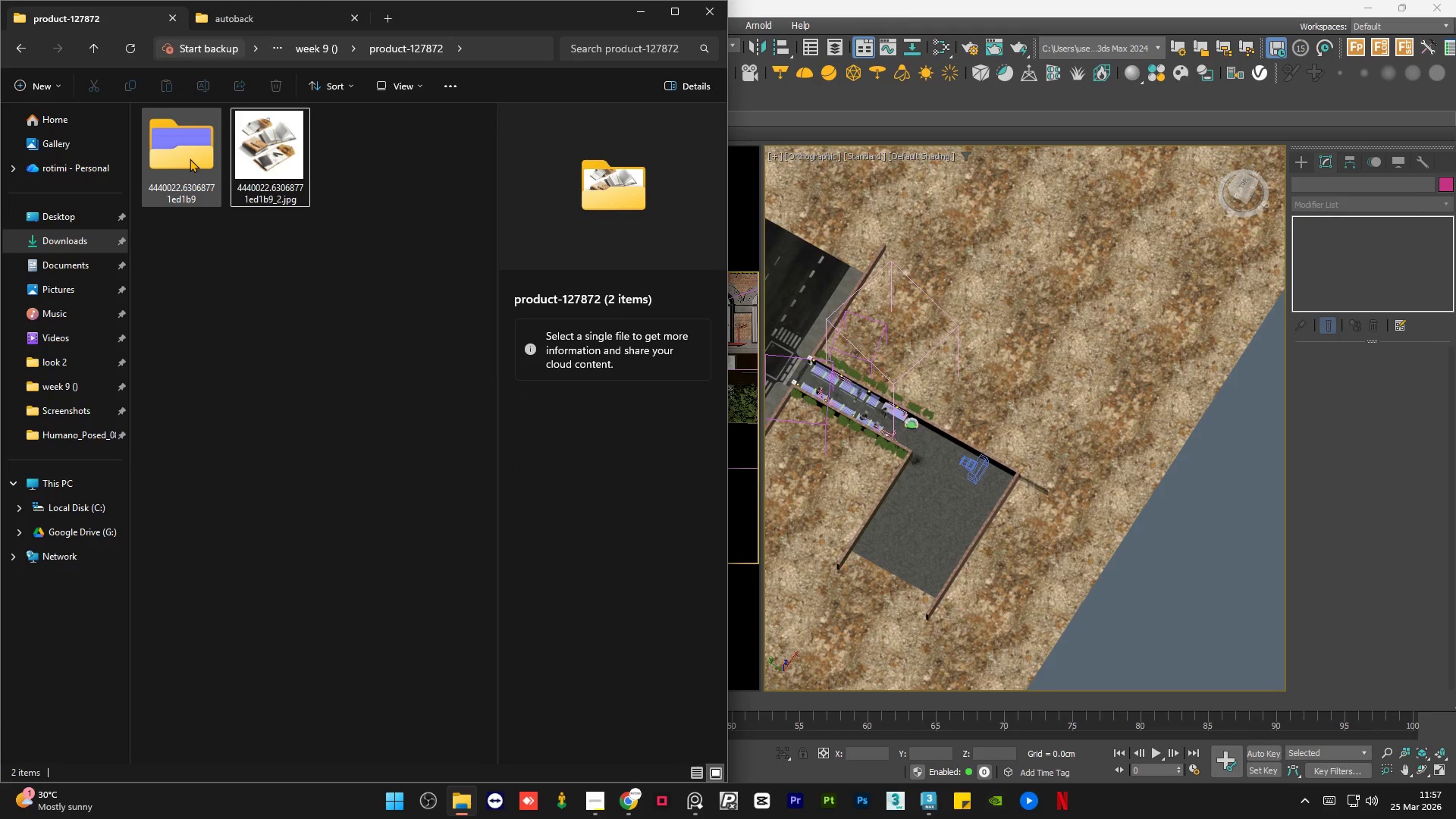 
left_click([190, 158])
 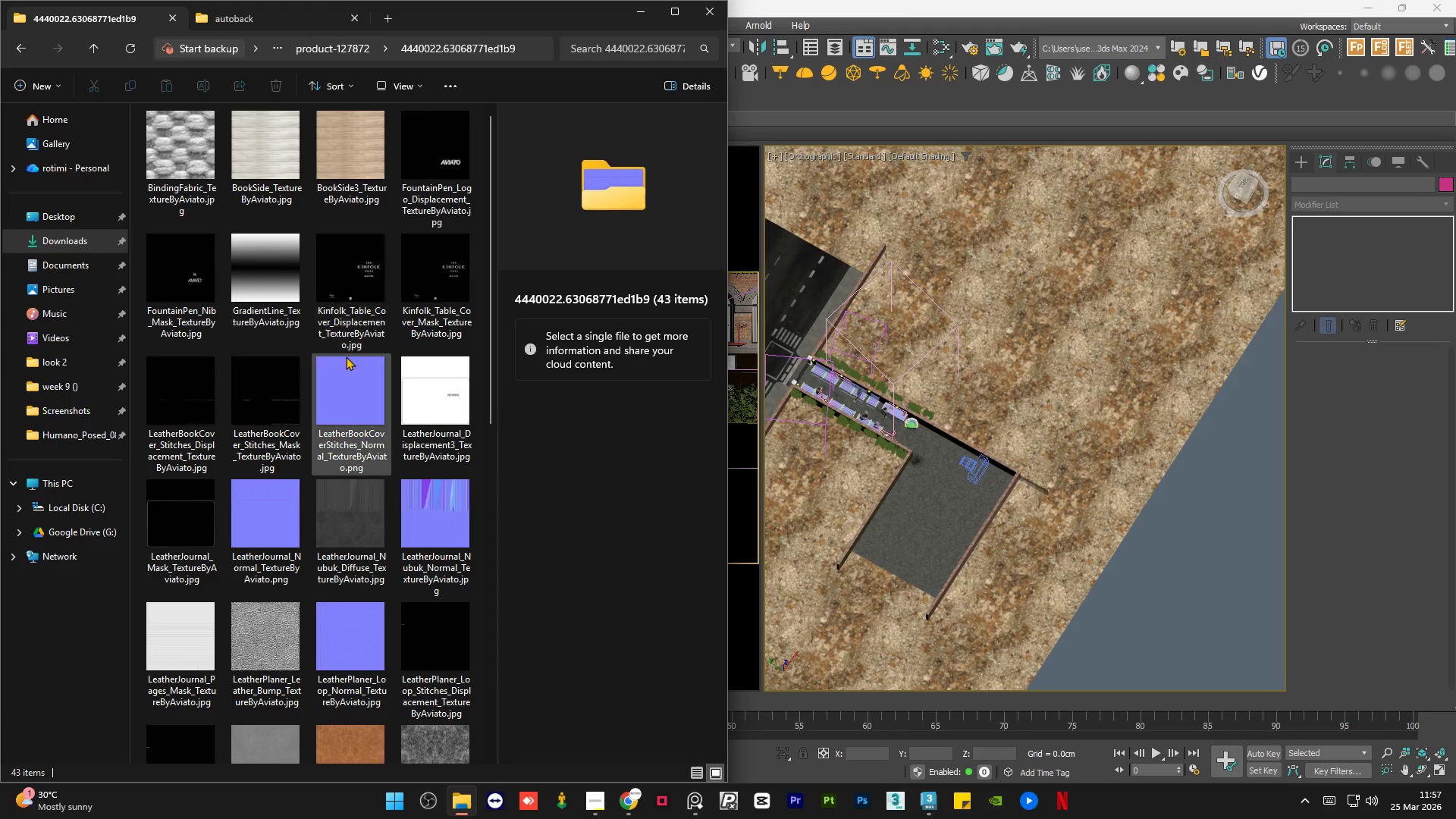 
scroll: coordinate [357, 362], scroll_direction: up, amount: 1.0
 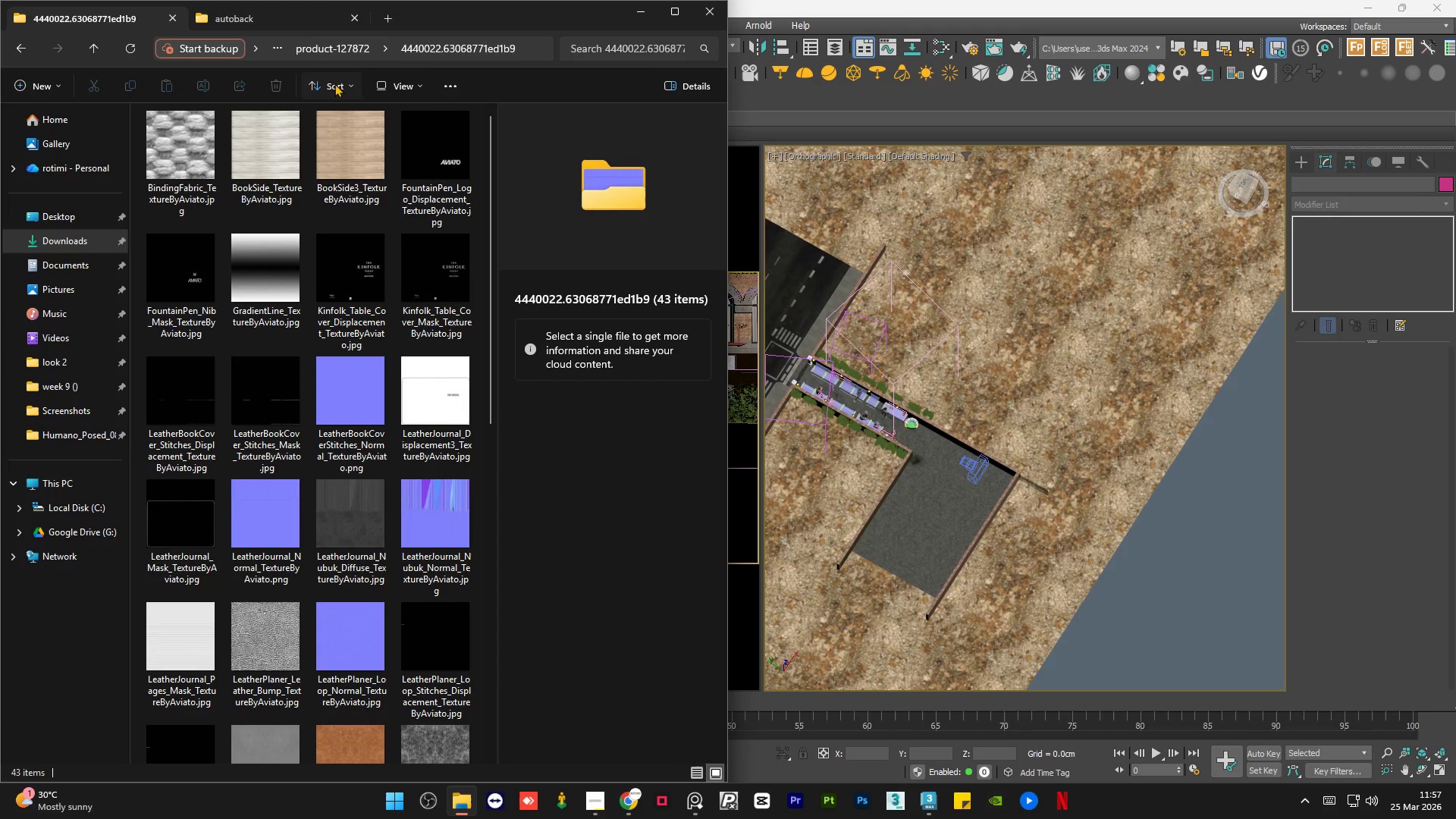 
left_click([334, 83])
 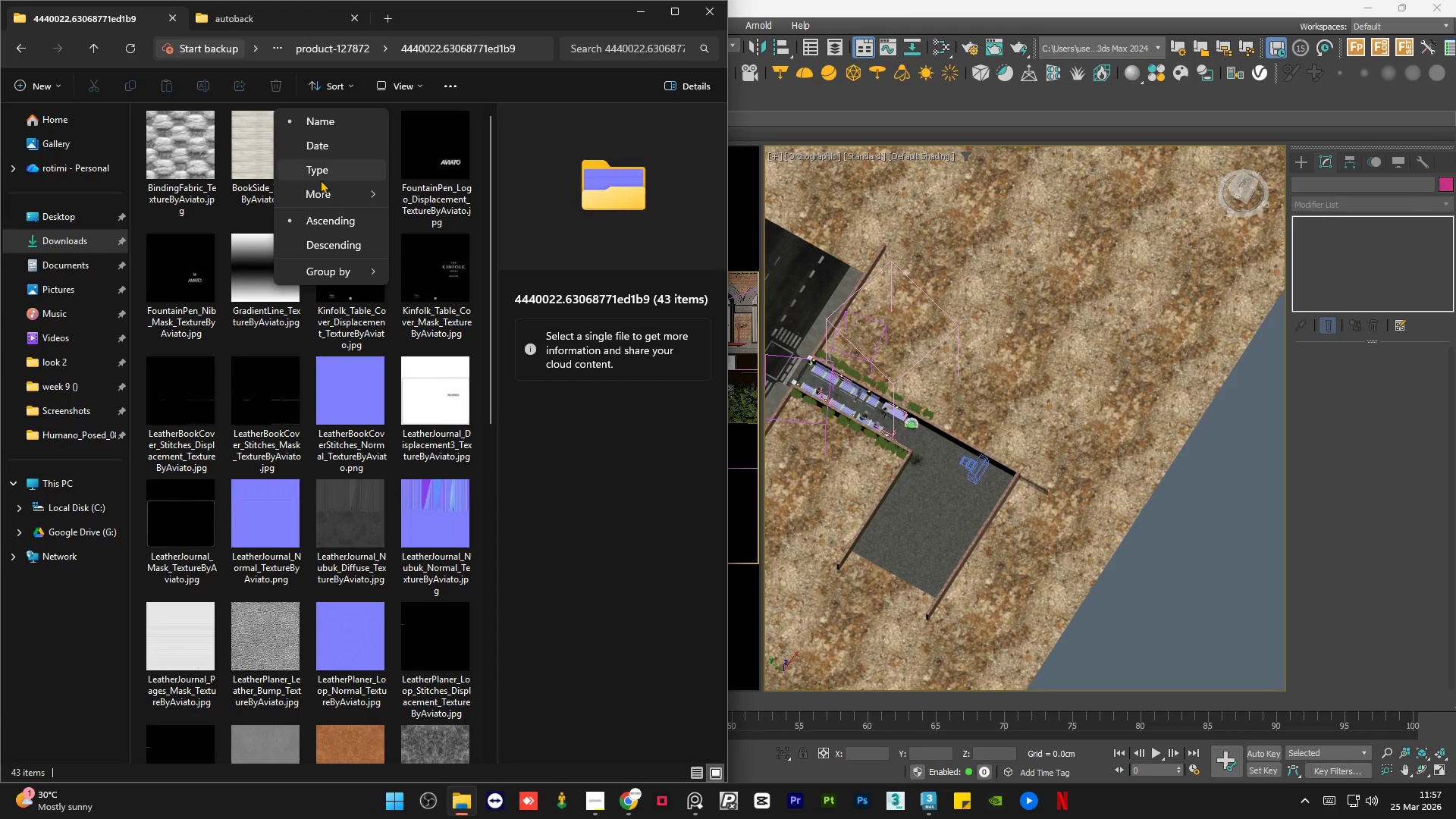 
left_click([328, 168])
 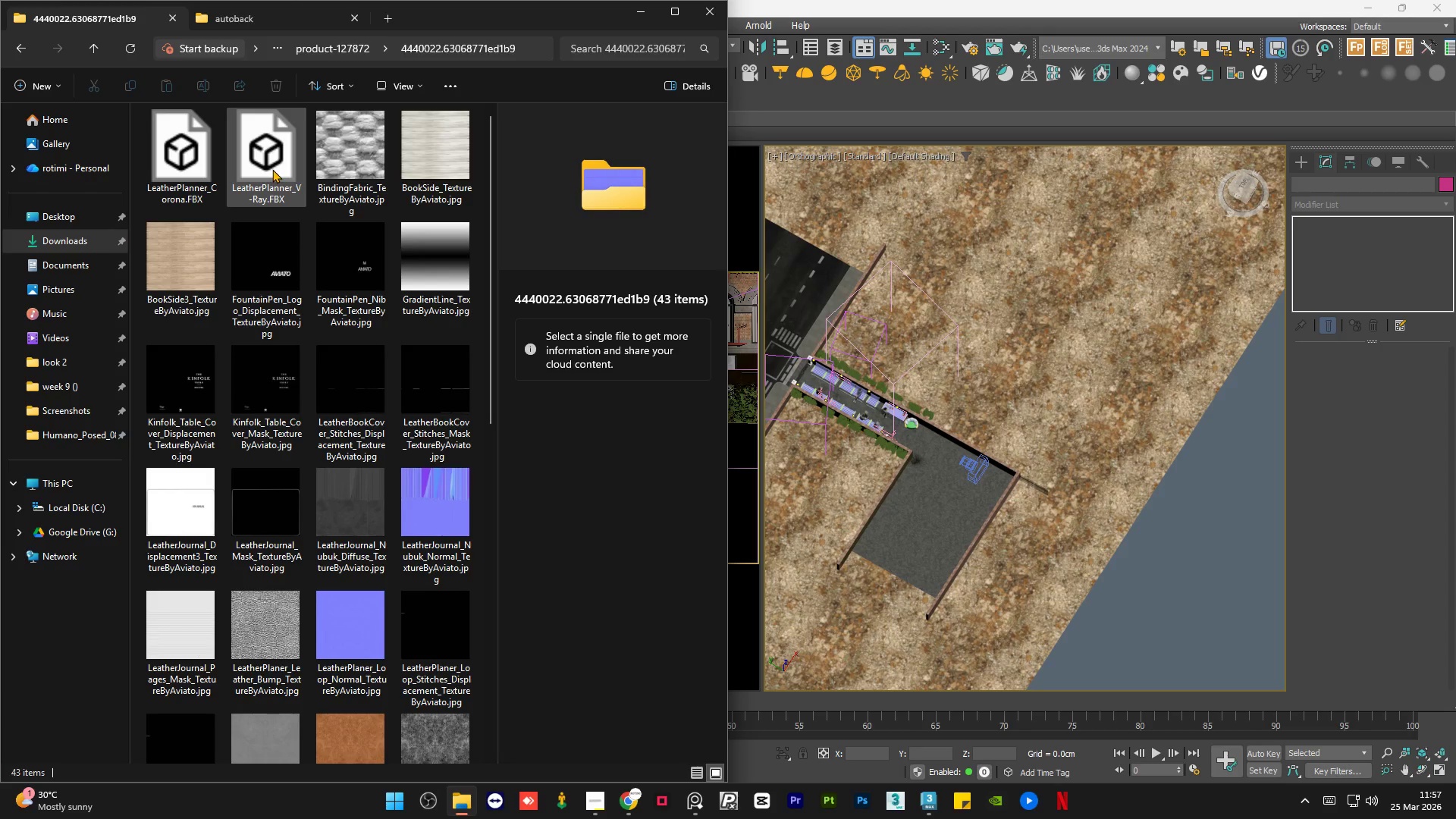 
scroll: coordinate [286, 347], scroll_direction: down, amount: 2.0
 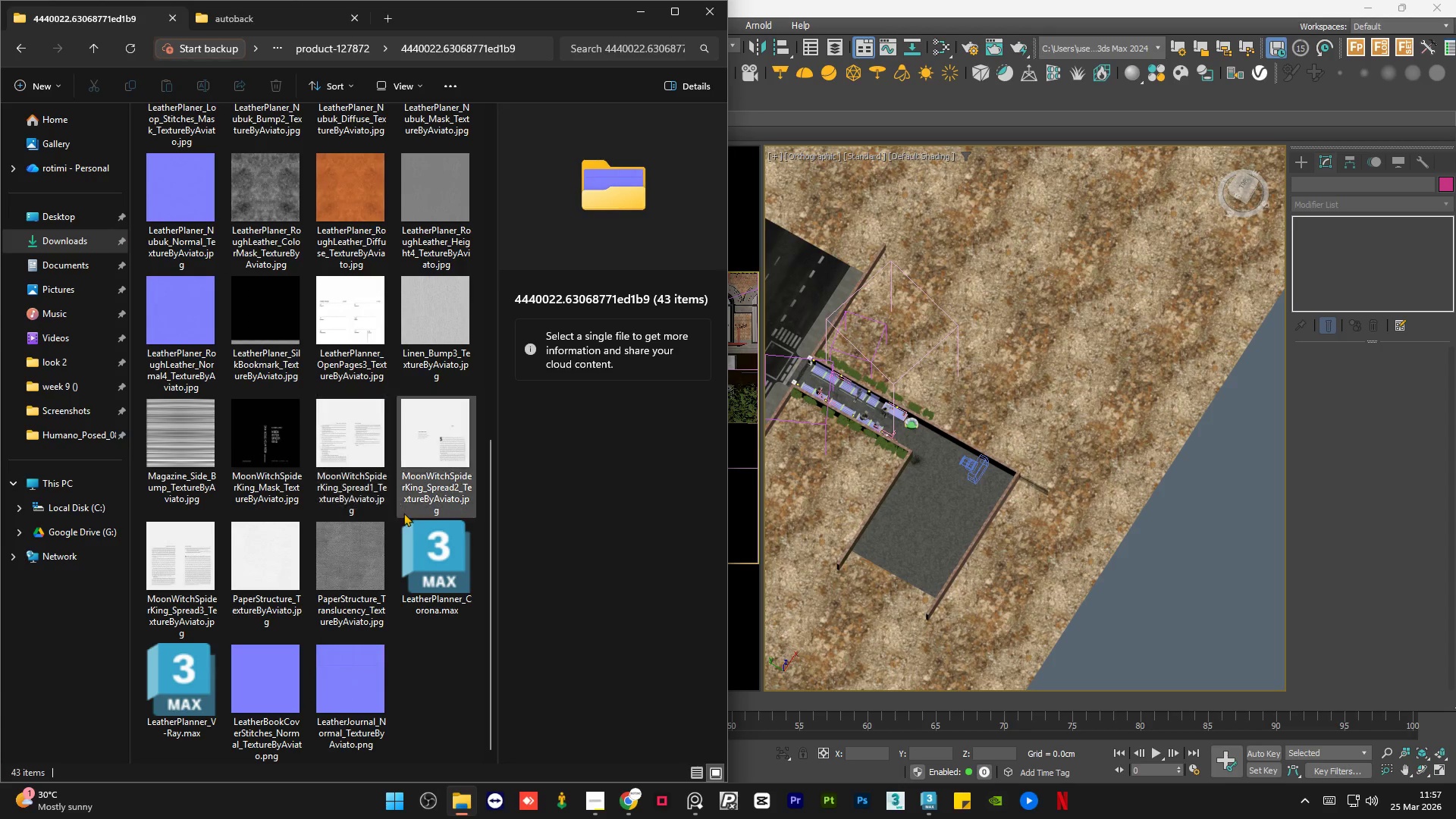 
left_click([447, 575])
 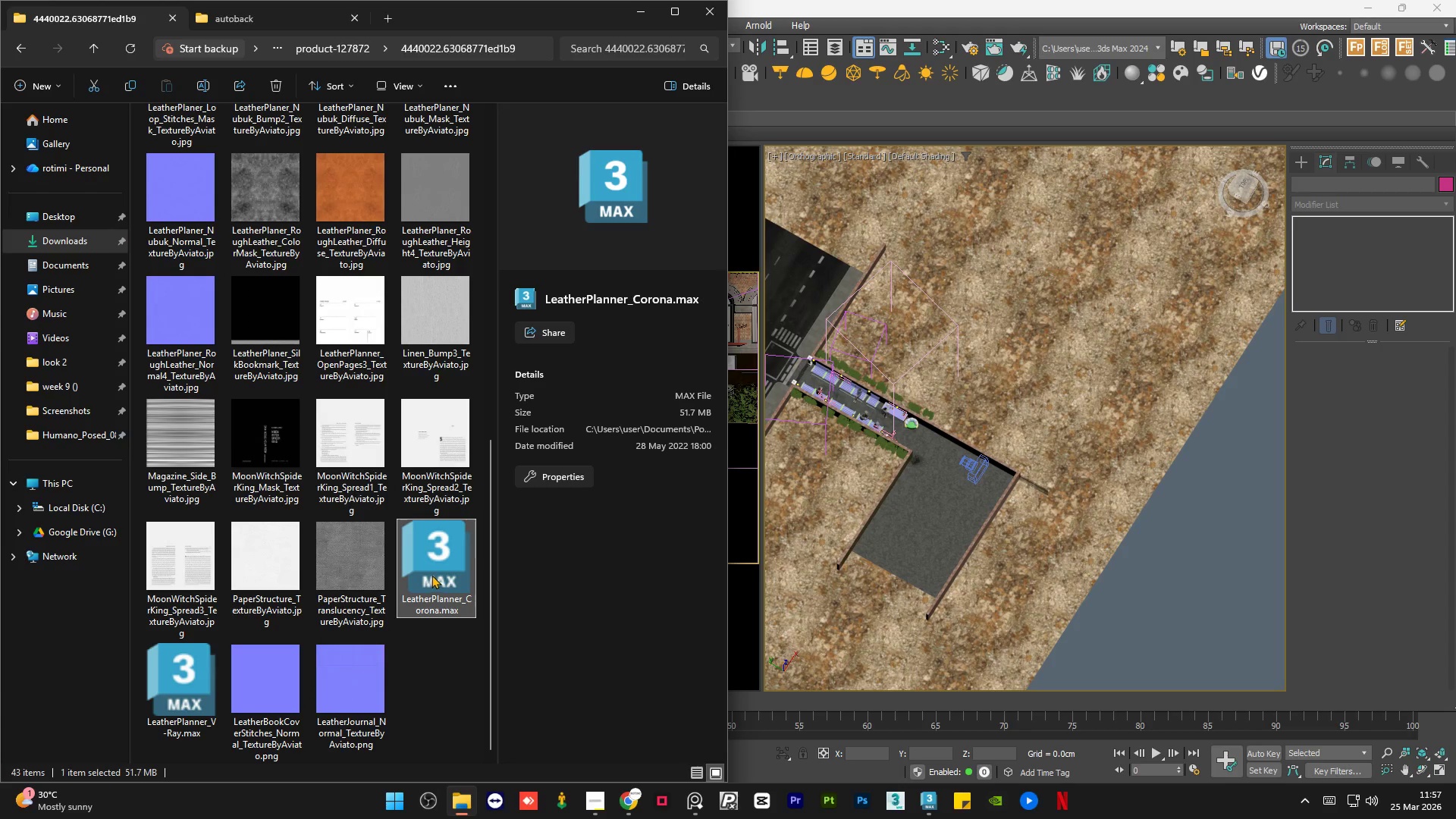 
left_click_drag(start_coordinate=[429, 570], to_coordinate=[918, 425])
 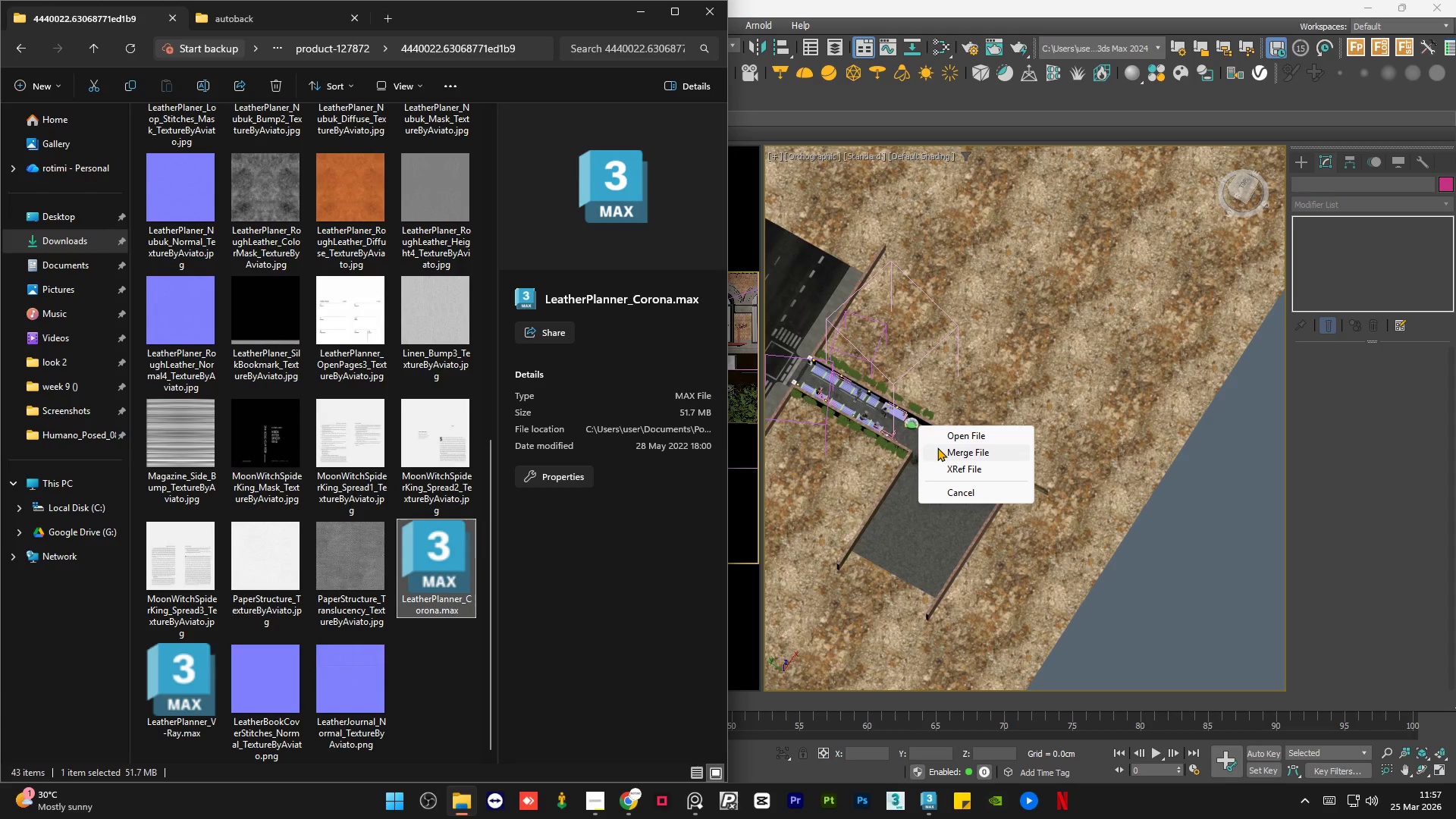 
left_click([938, 447])
 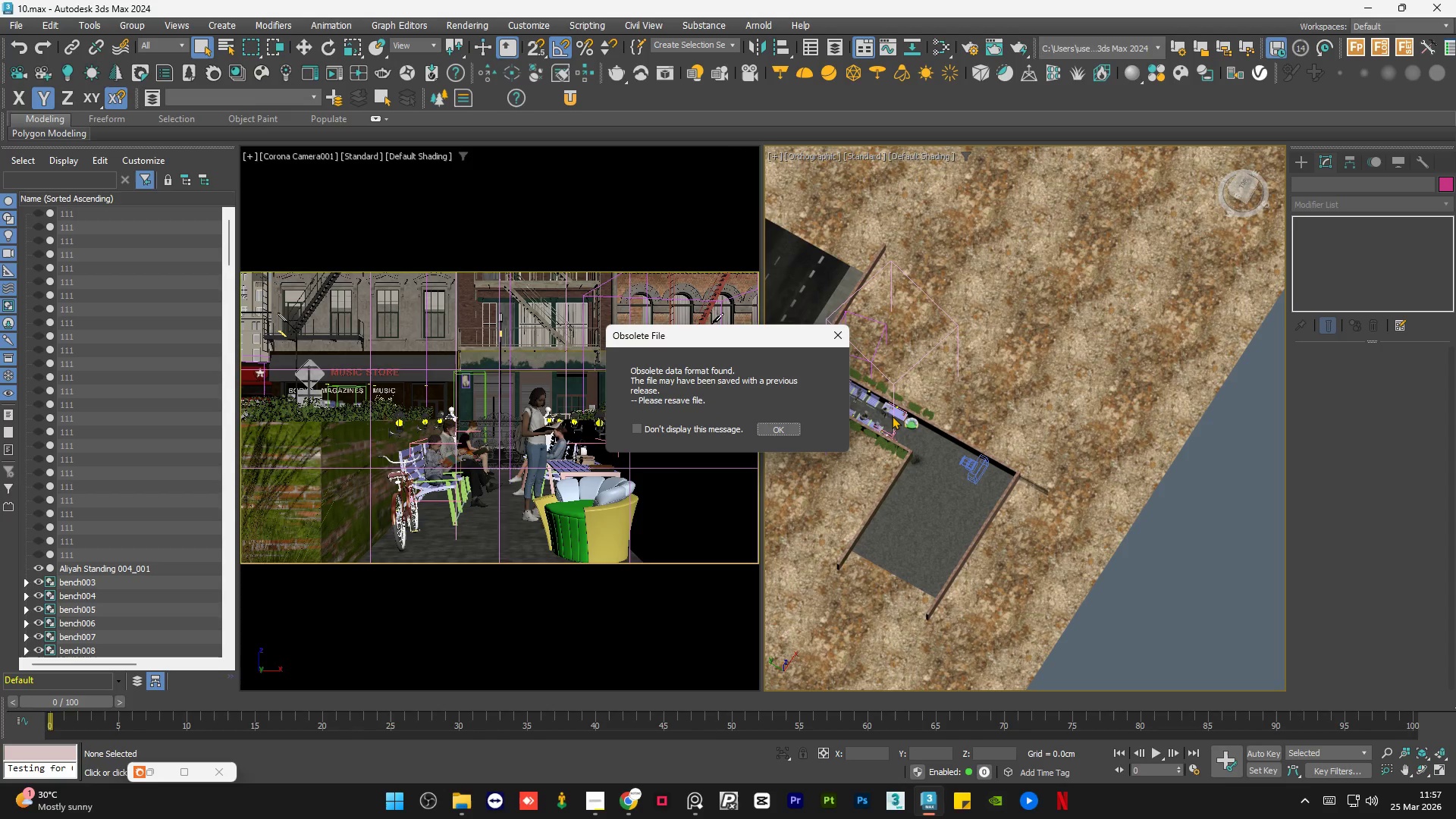 
left_click([796, 434])
 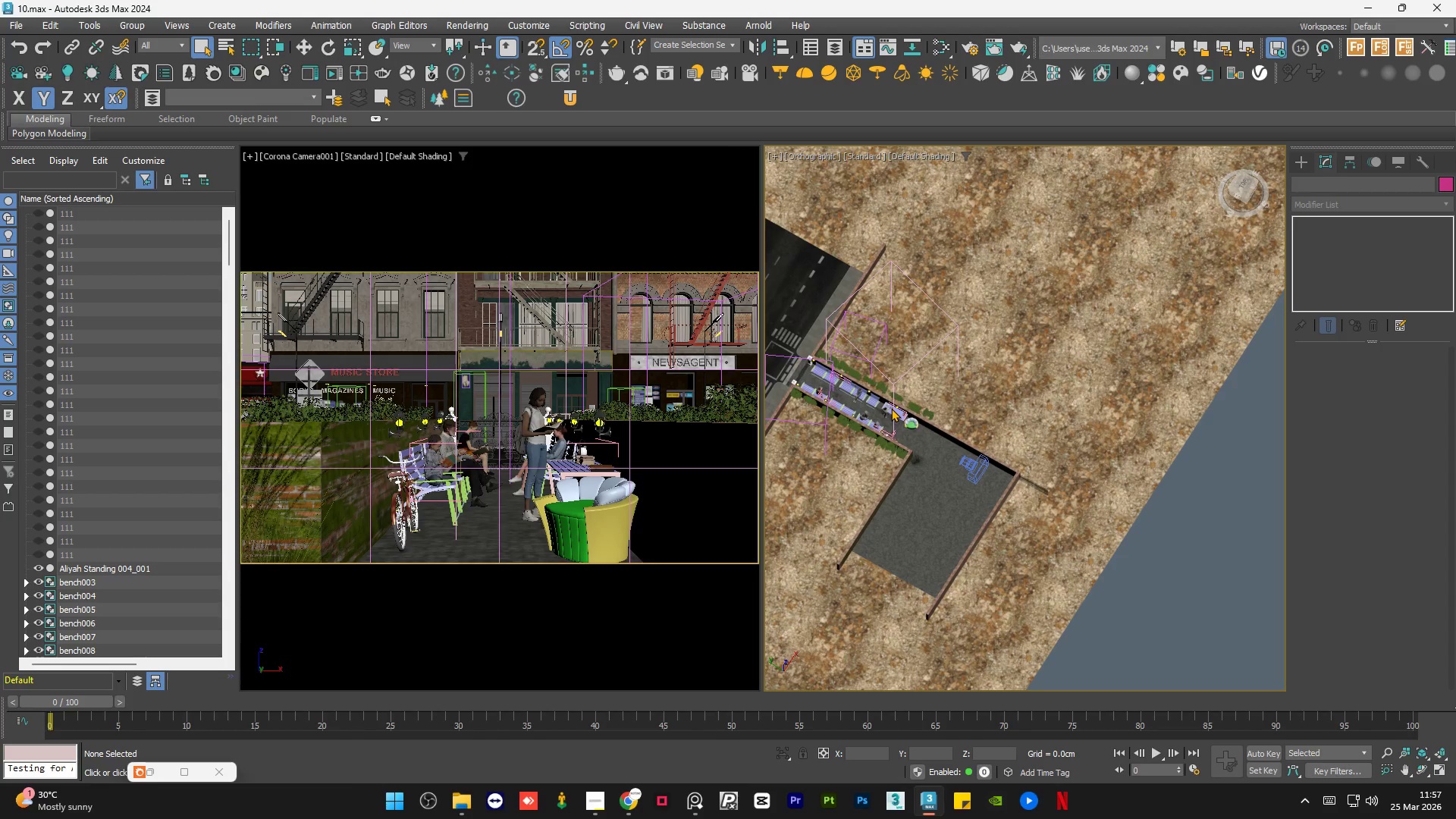 
scroll: coordinate [891, 408], scroll_direction: up, amount: 7.0
 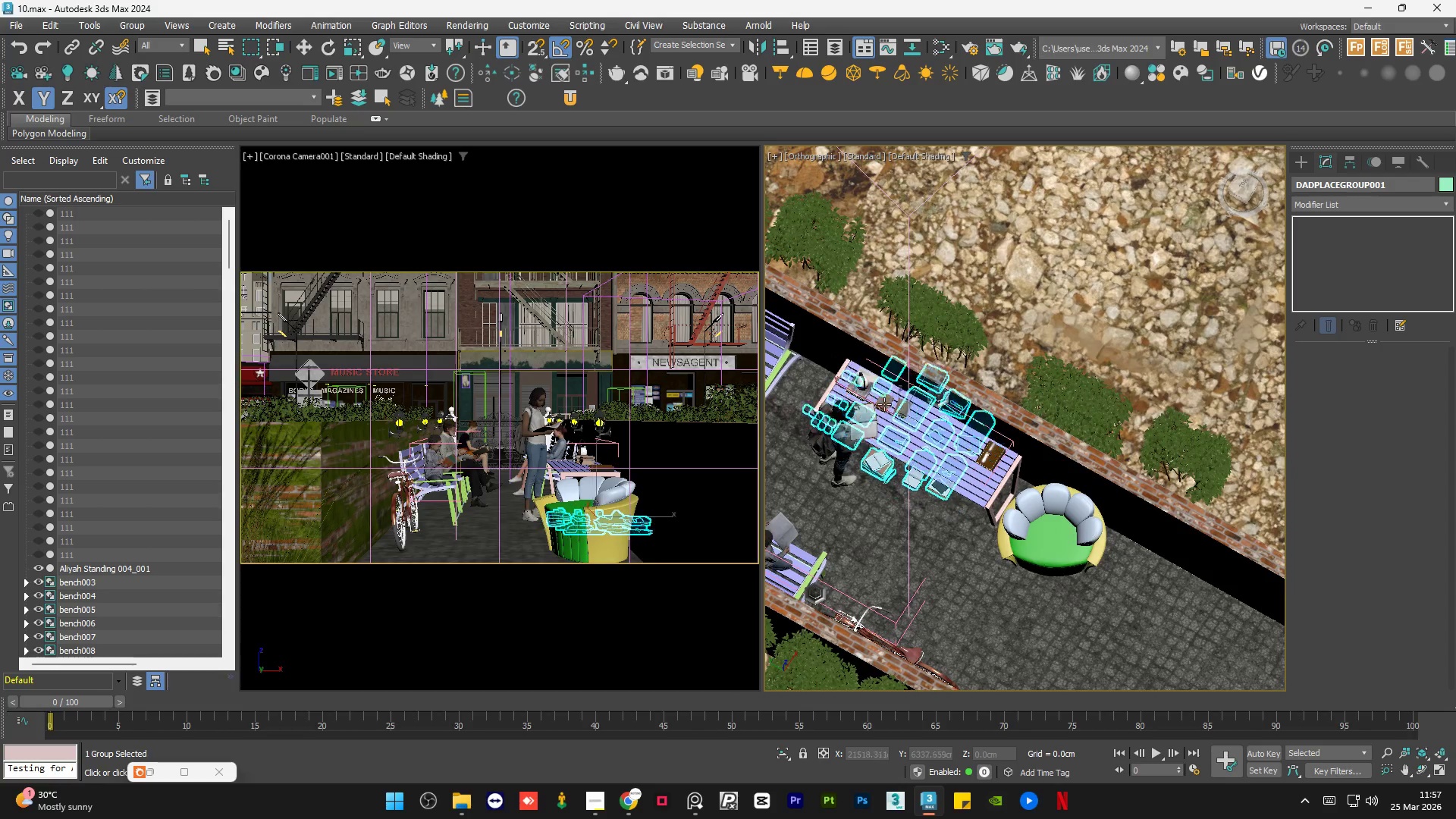 
scroll: coordinate [861, 385], scroll_direction: down, amount: 6.0
 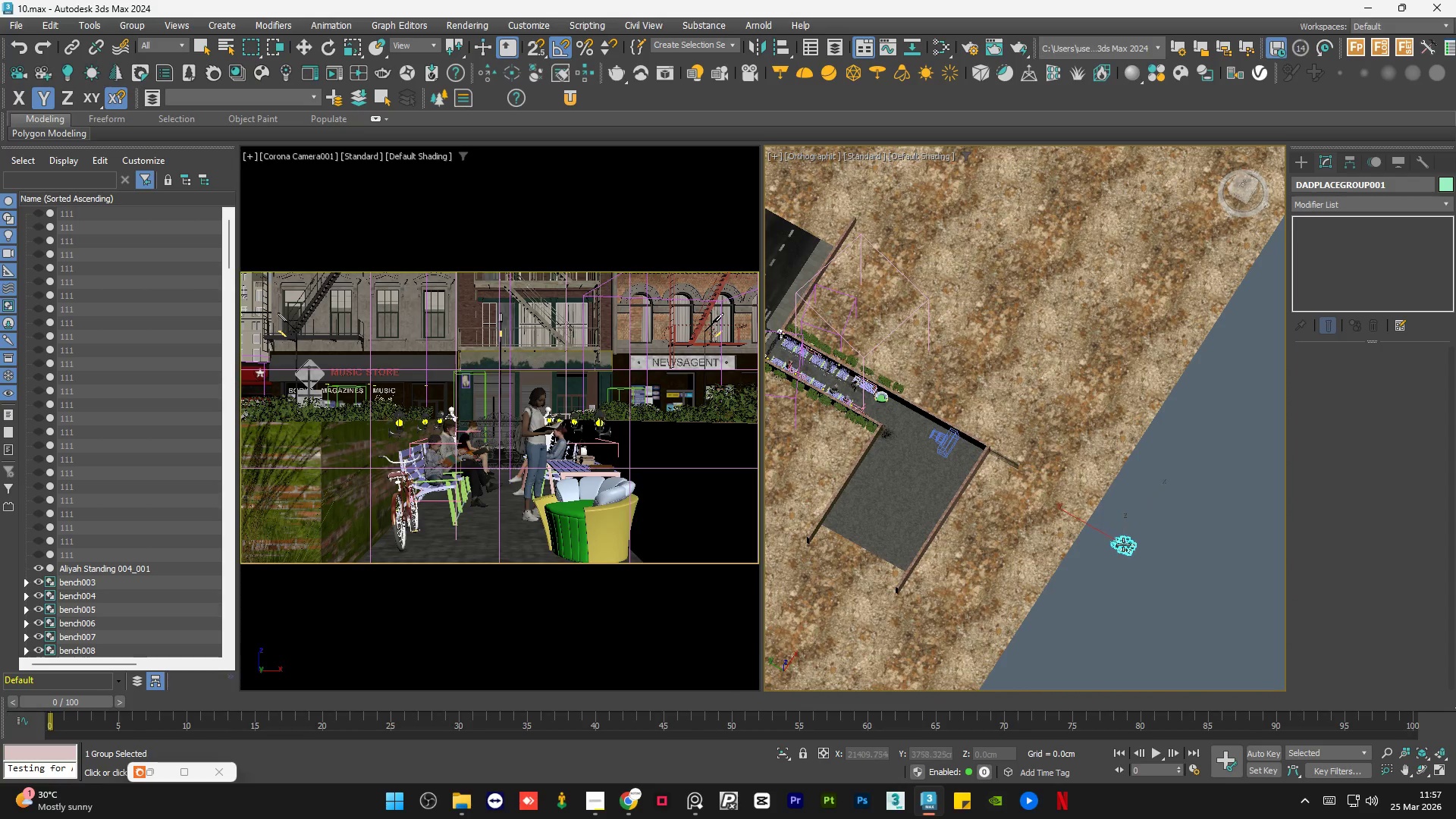 
left_click([1116, 542])
 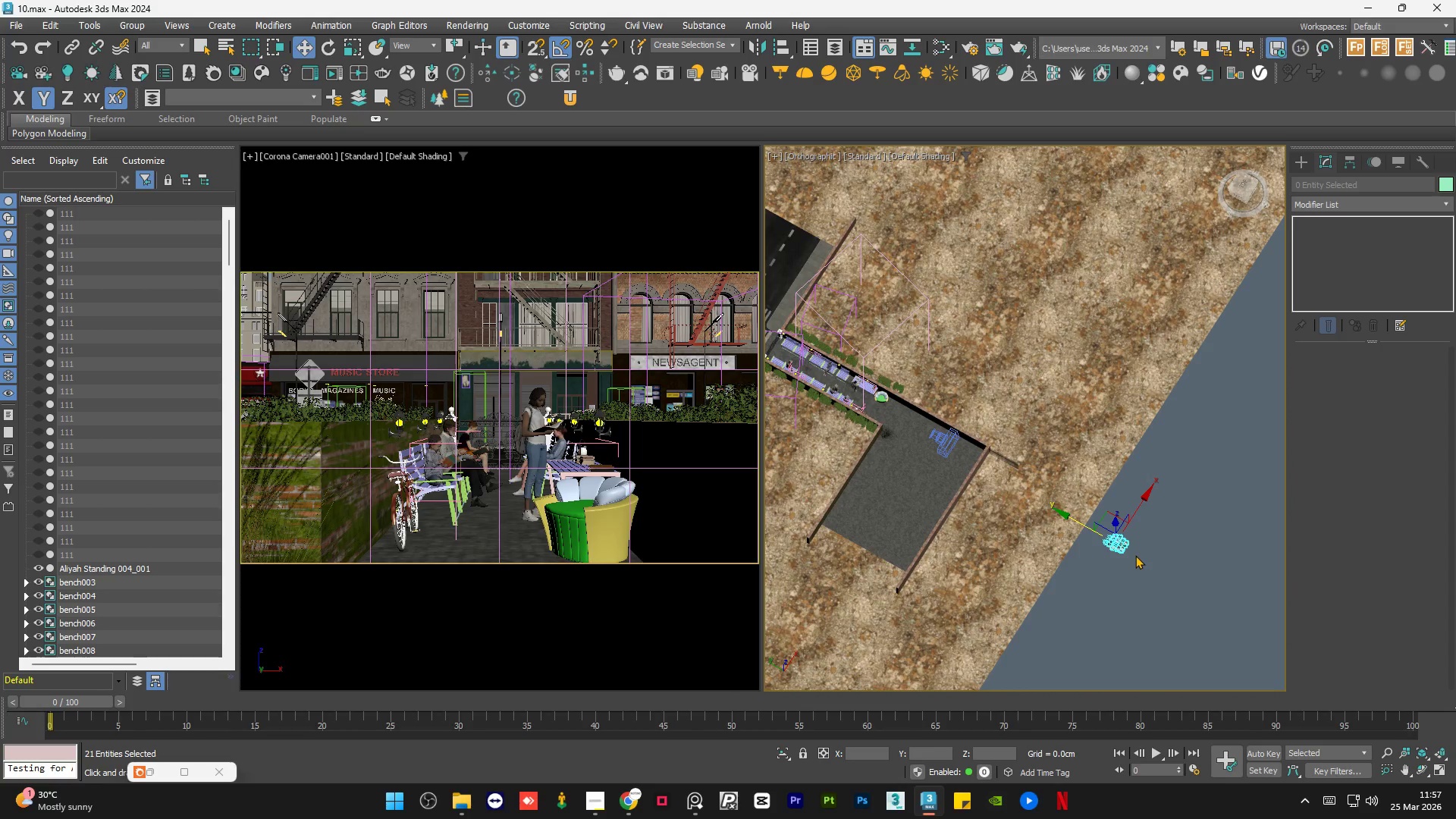 
left_click([1141, 560])
 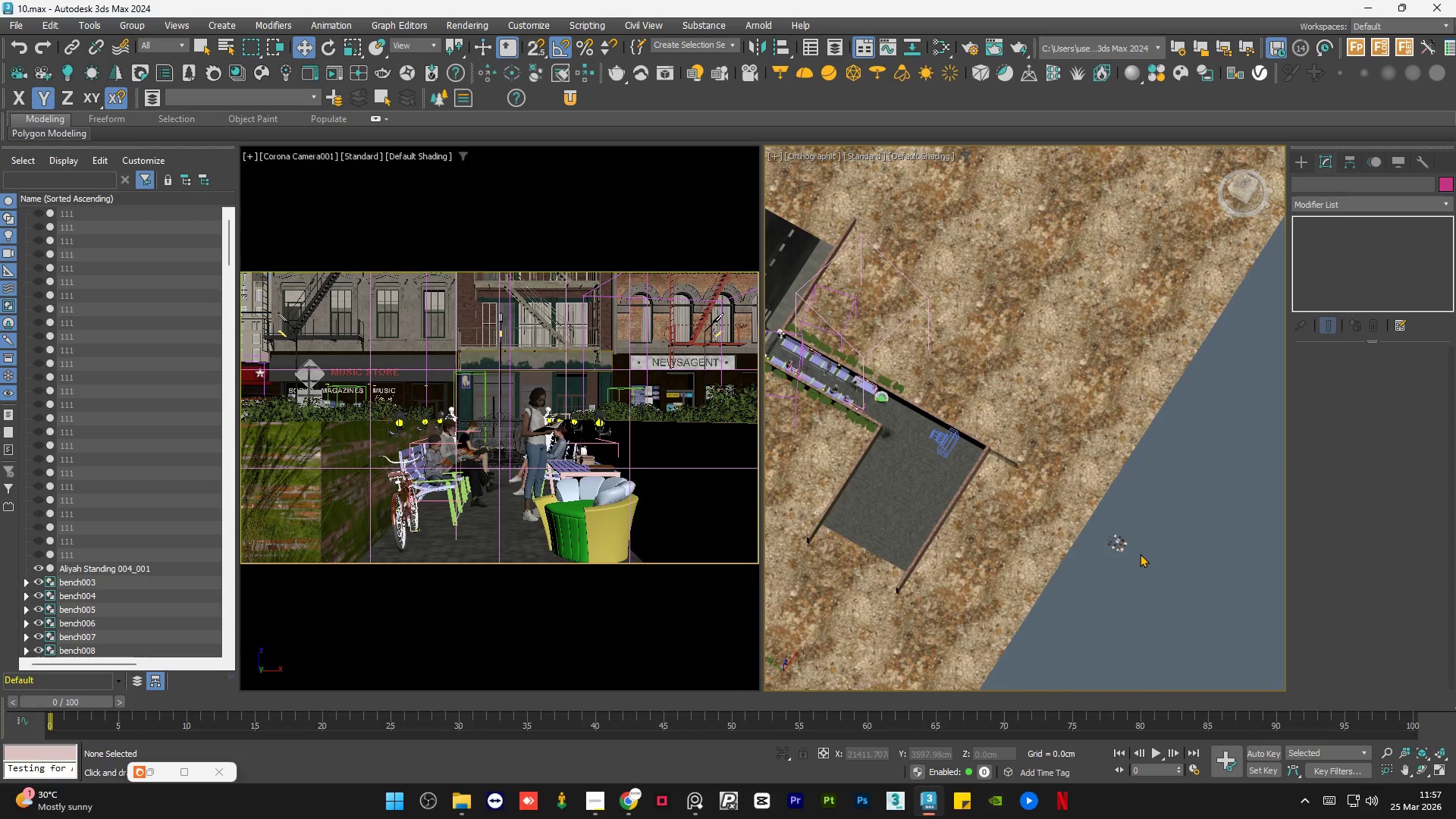 
key(Control+S)
 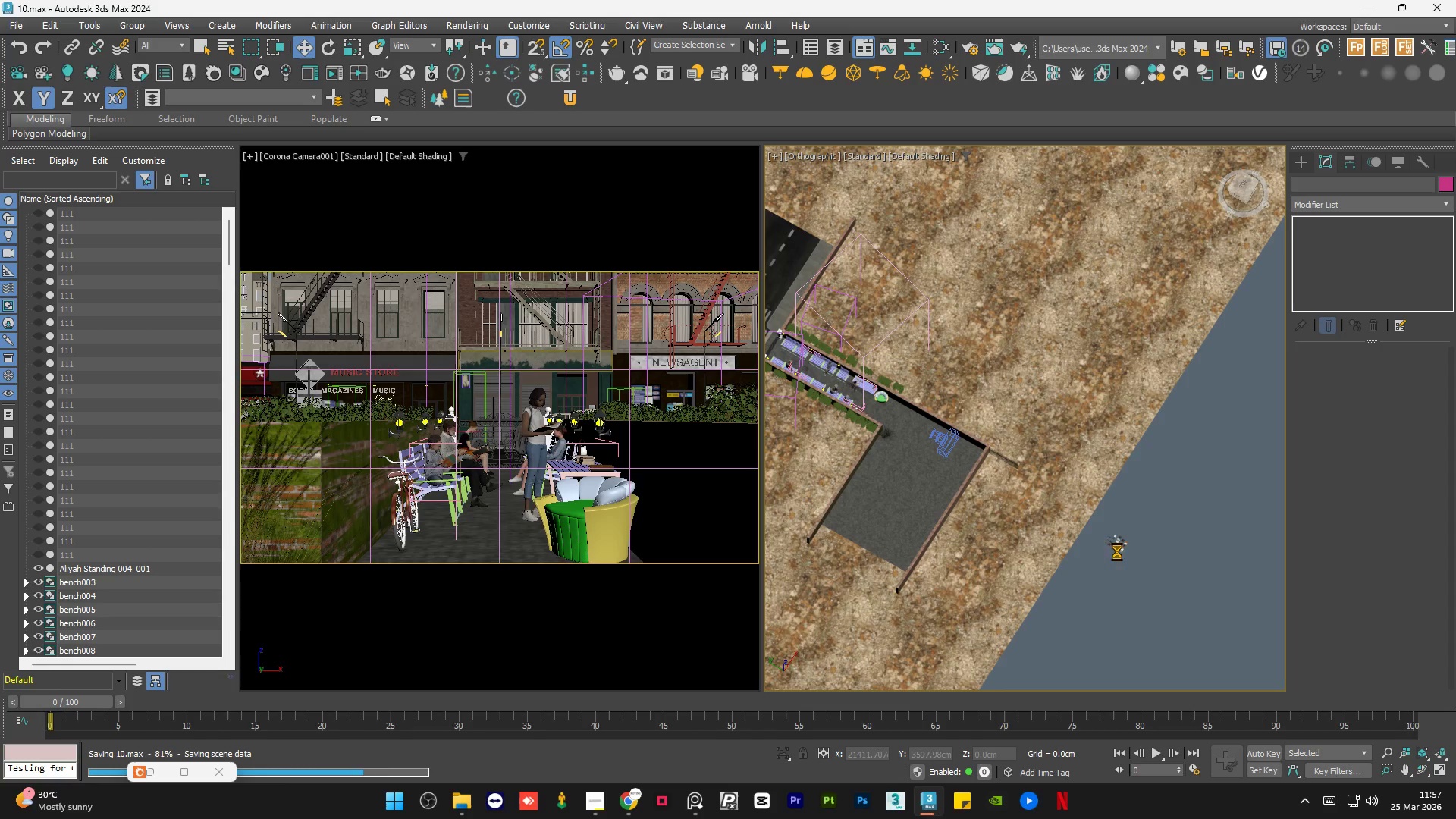 
scroll: coordinate [1015, 556], scroll_direction: up, amount: 10.0
 